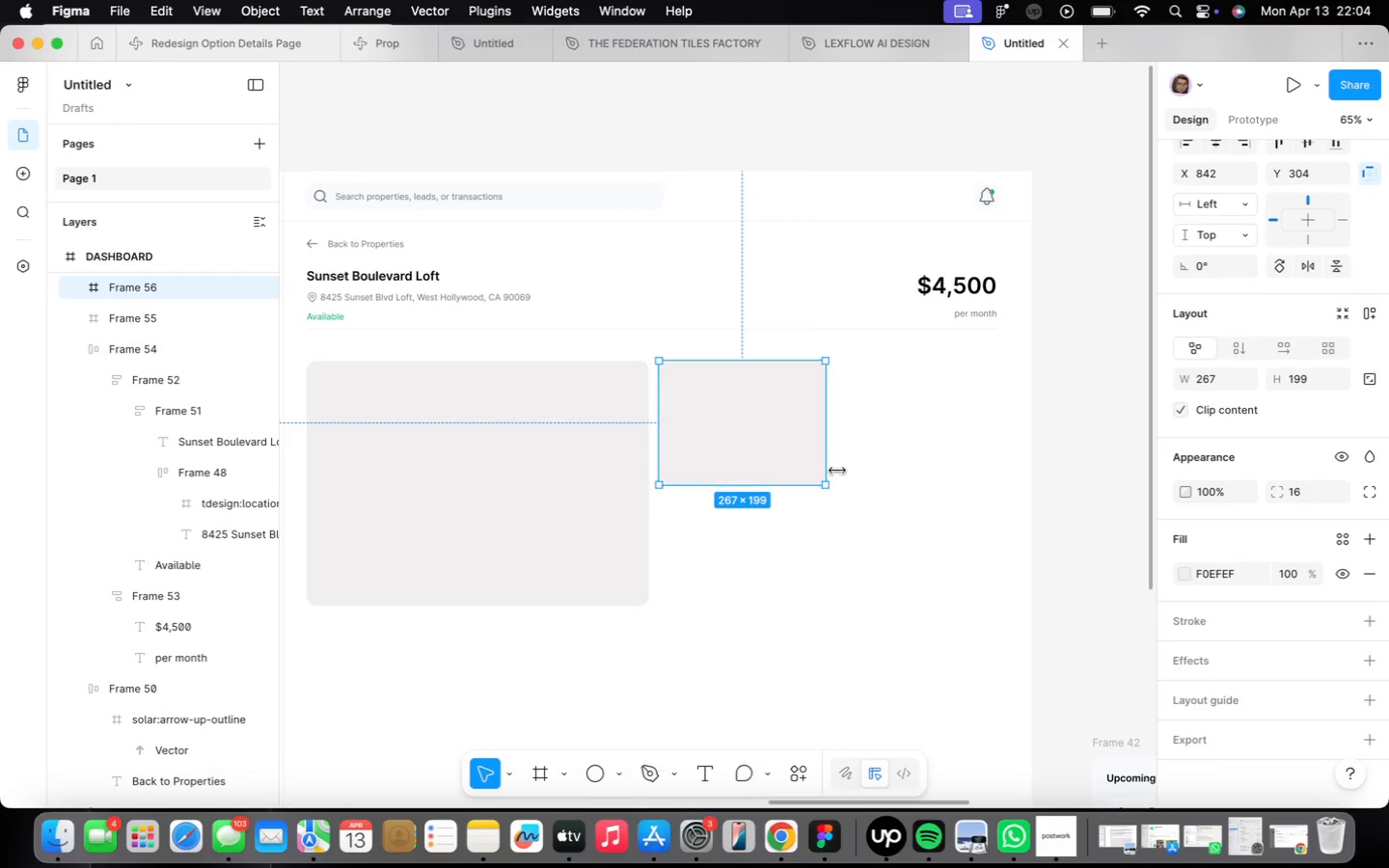 
hold_key(key=OptionLeft, duration=1.42)
left_click_drag(start_coordinate=[769, 424], to_coordinate=[944, 425])
 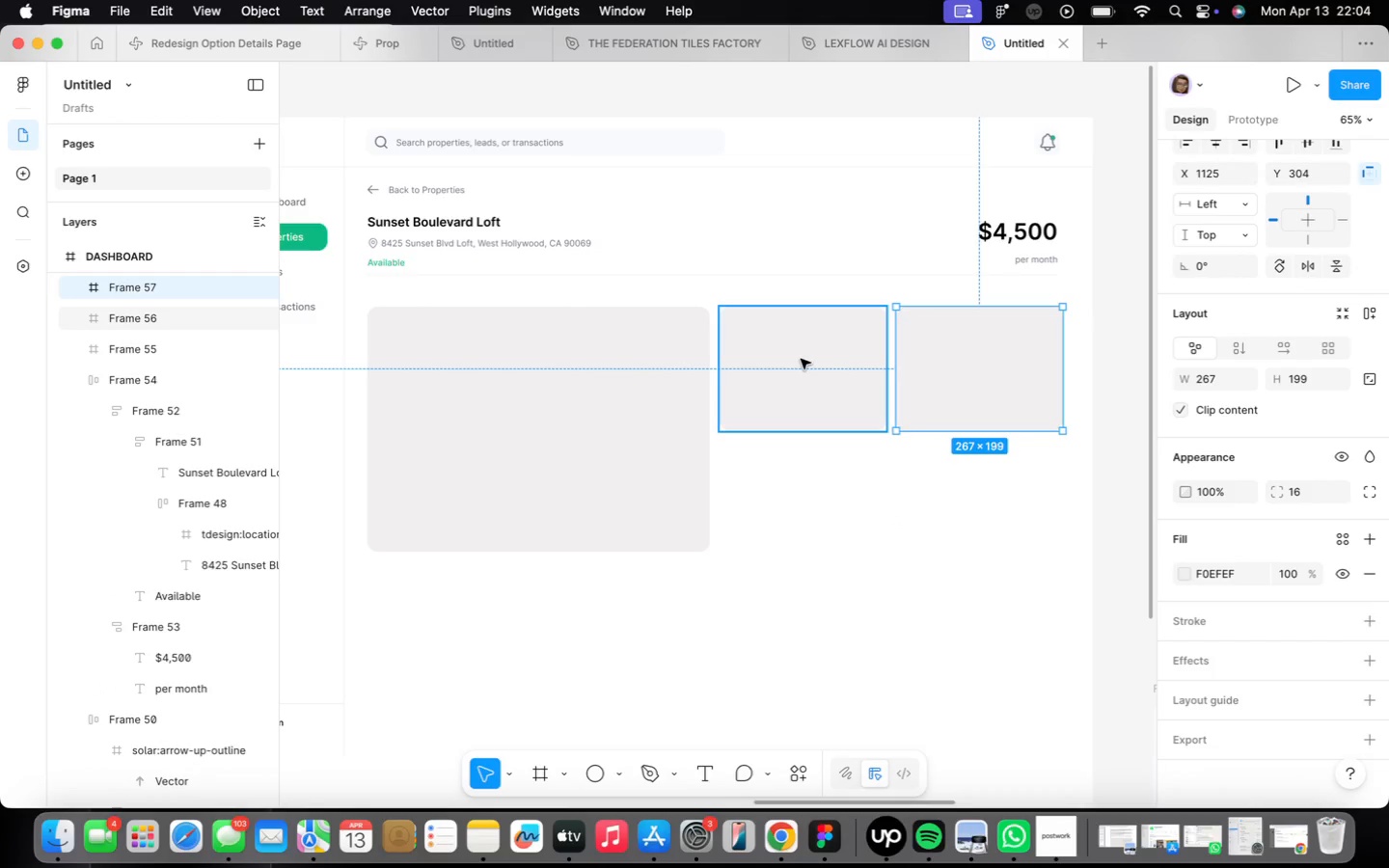 
hold_key(key=OptionLeft, duration=1.5)
left_click_drag(start_coordinate=[800, 366], to_coordinate=[800, 498])
 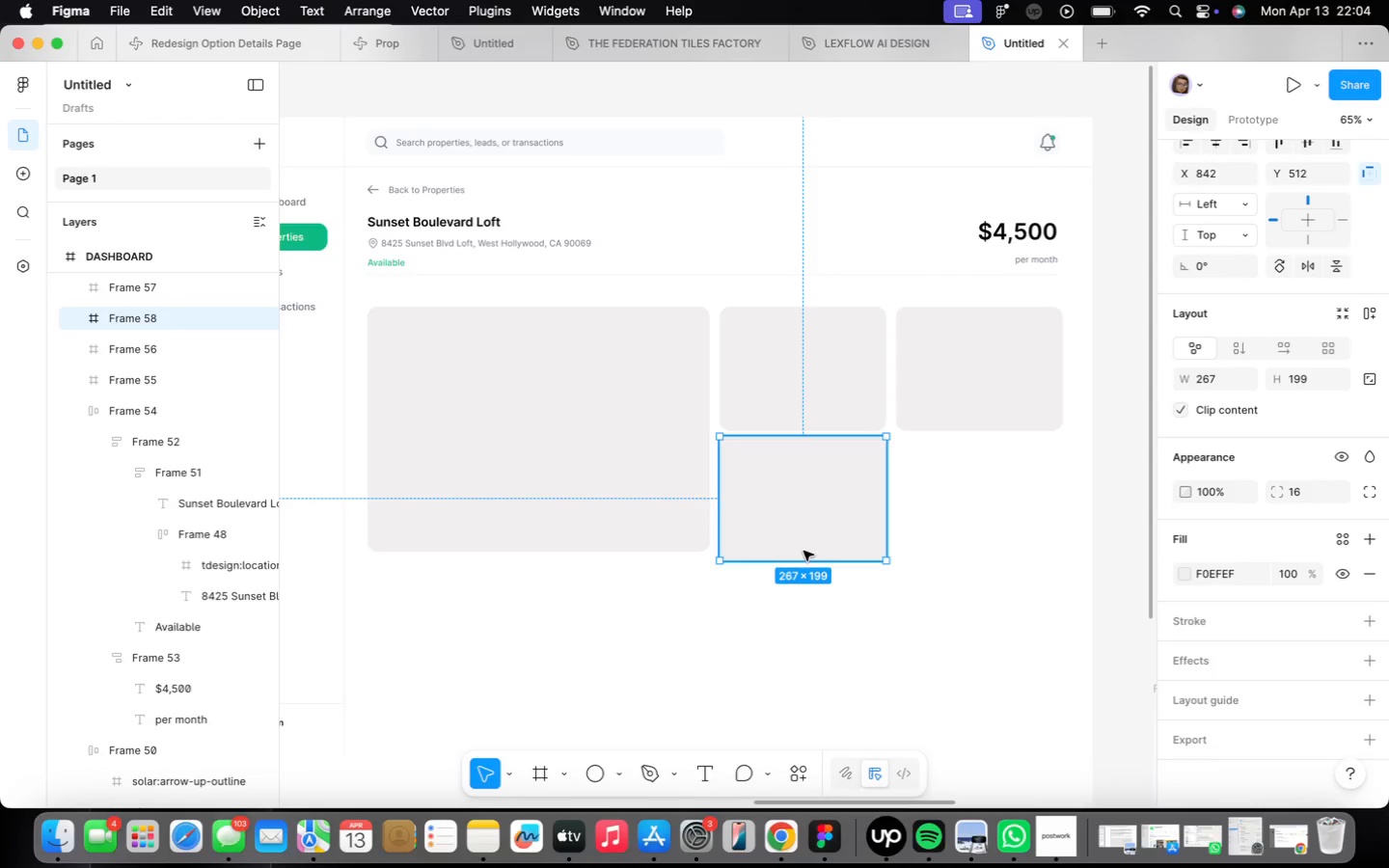 
left_click_drag(start_coordinate=[803, 561], to_coordinate=[809, 551])
 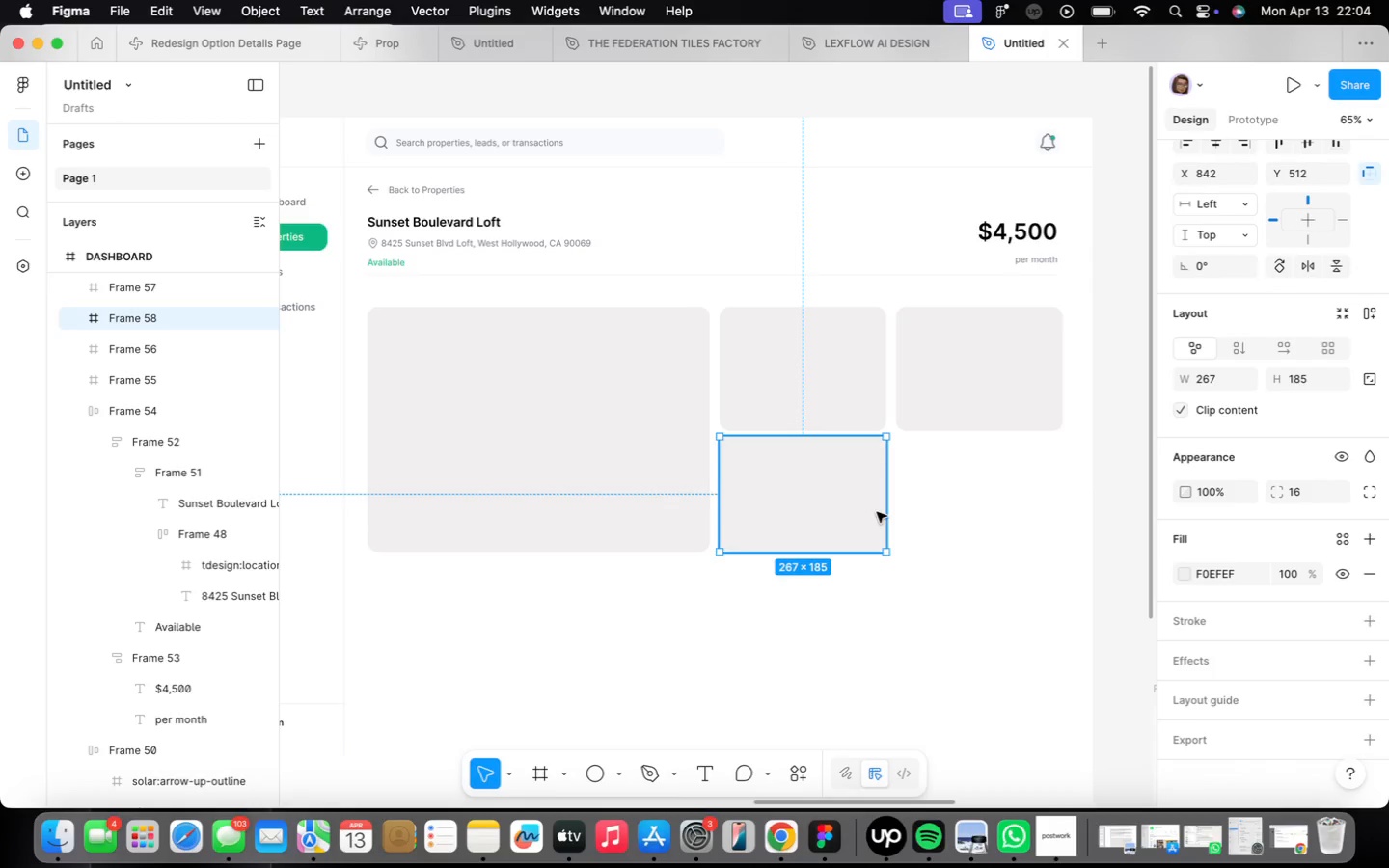 
scroll: coordinate [803, 552], scroll_direction: up, amount: 7.0
 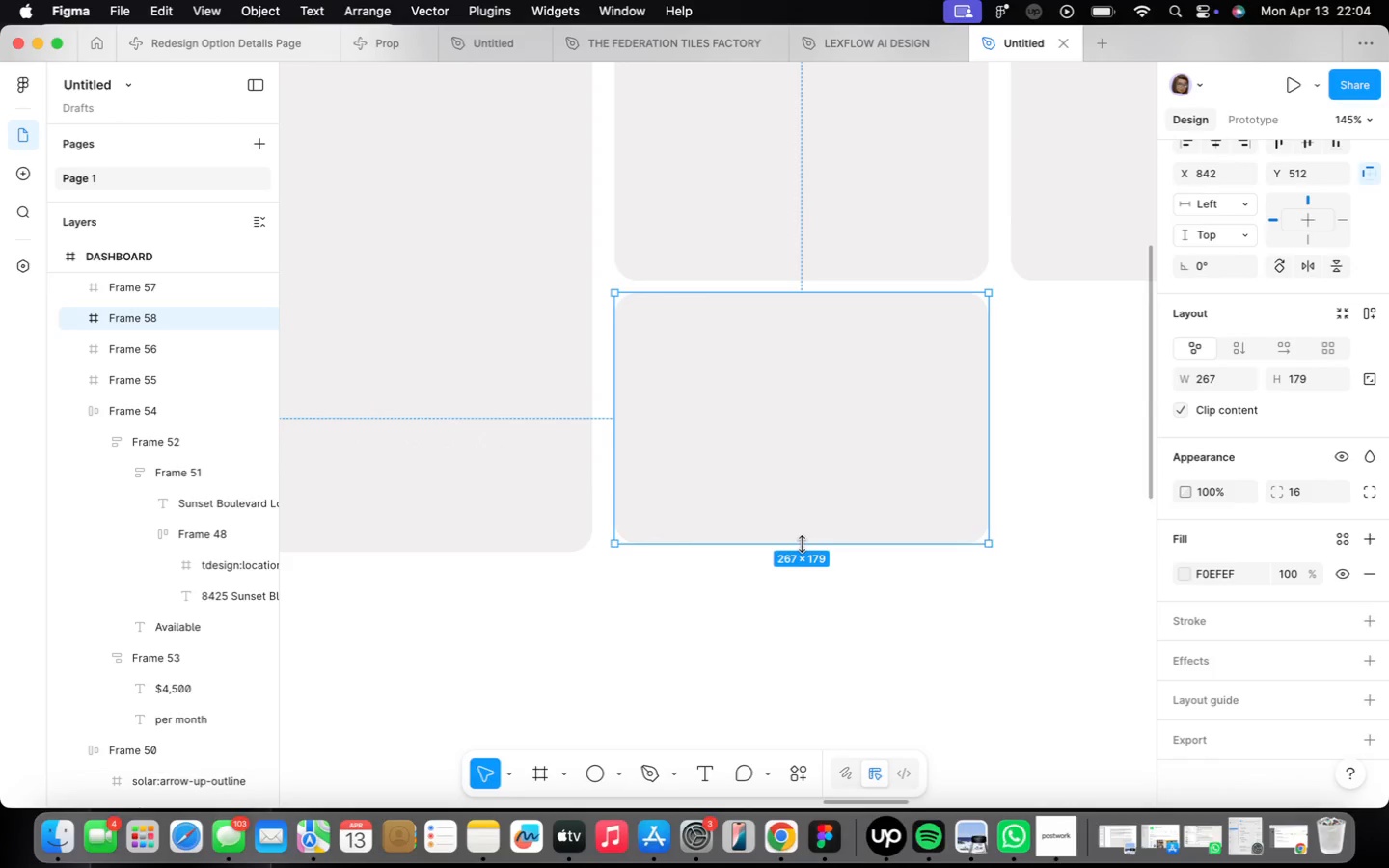 
scroll: coordinate [872, 618], scroll_direction: down, amount: 27.0
 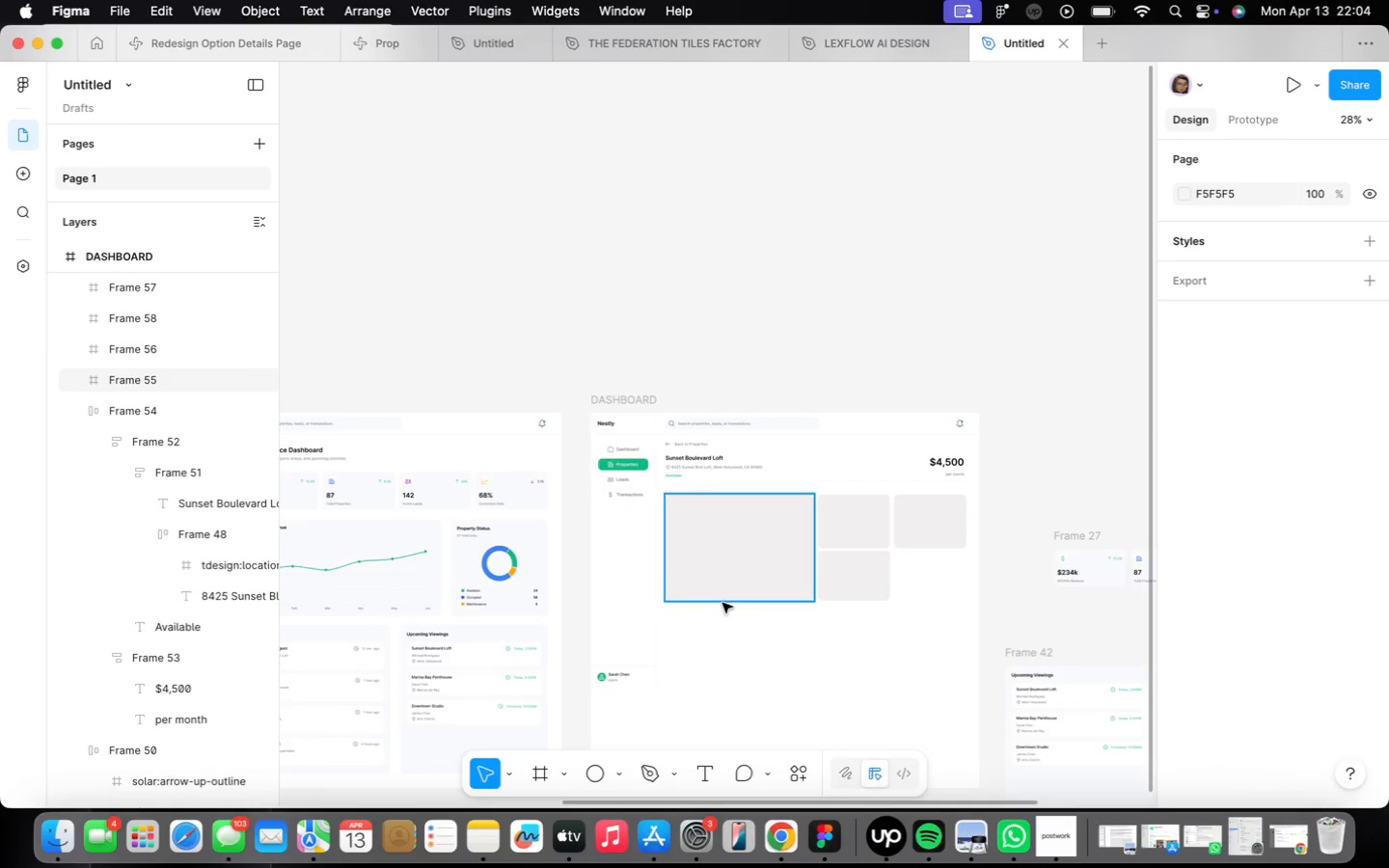 
left_click([724, 593])
 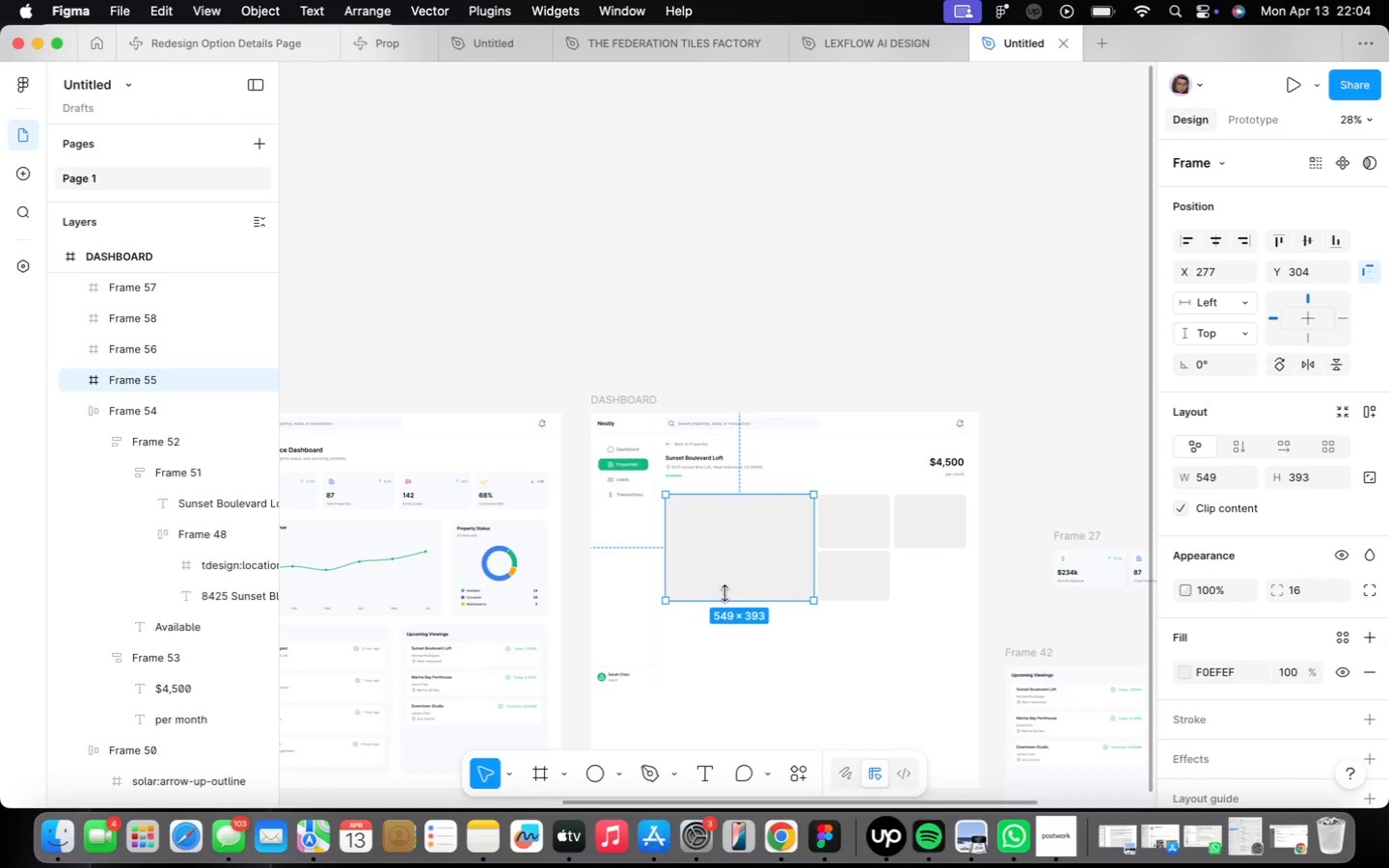 
right_click([724, 594])
 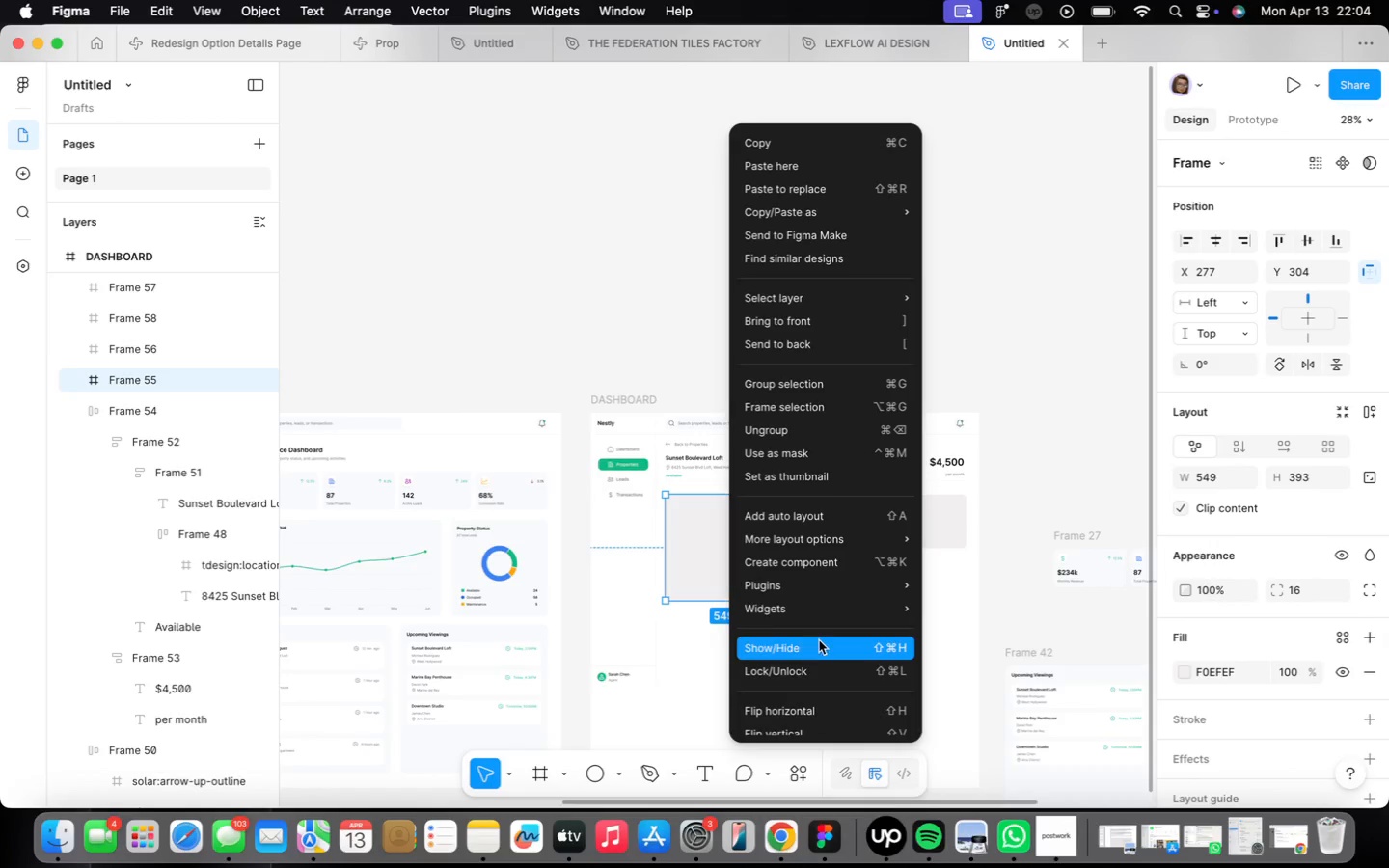 
mouse_move([829, 586])
 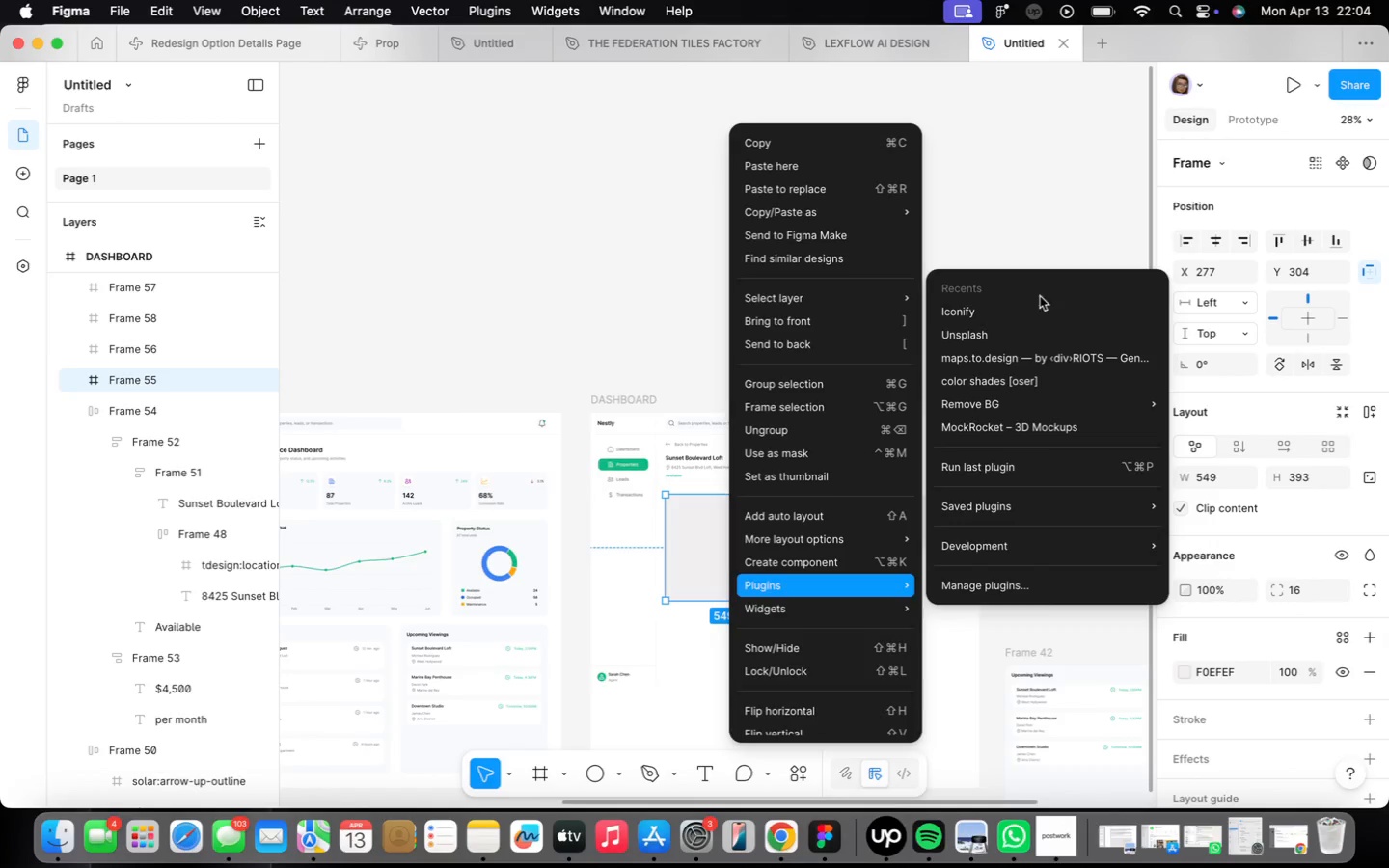 
left_click([1039, 332])
 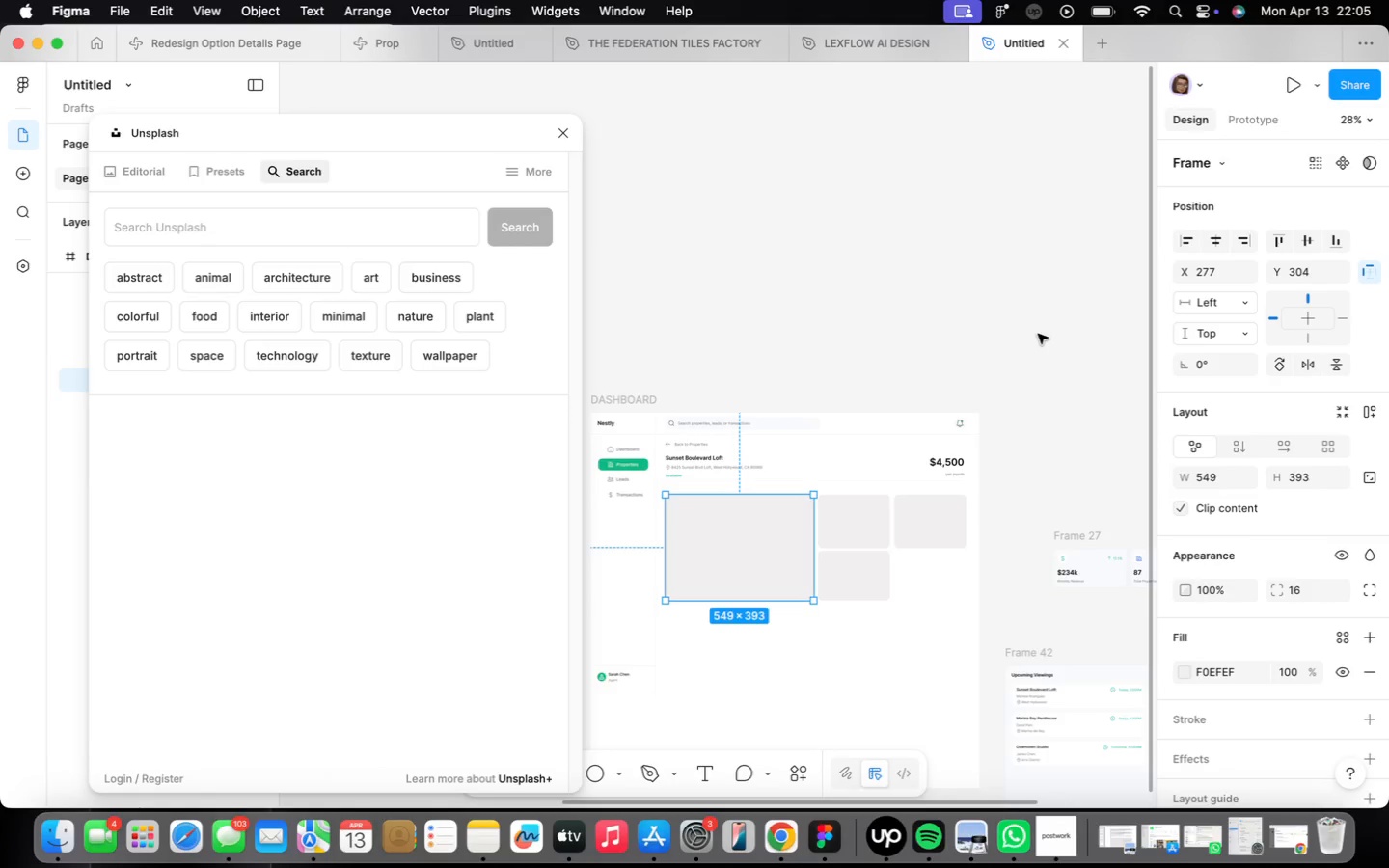 
wait(9.81)
 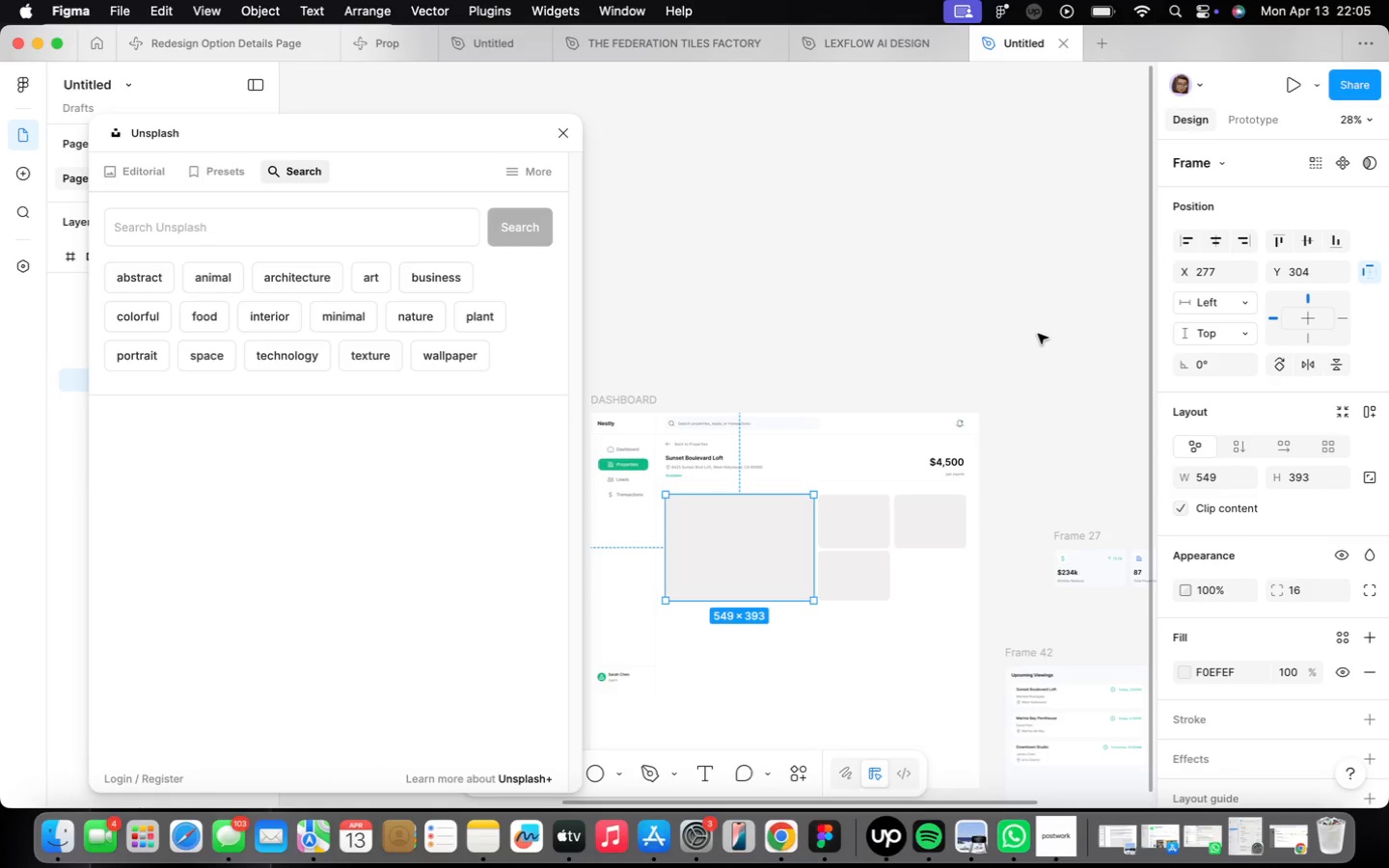 
left_click([287, 221])
 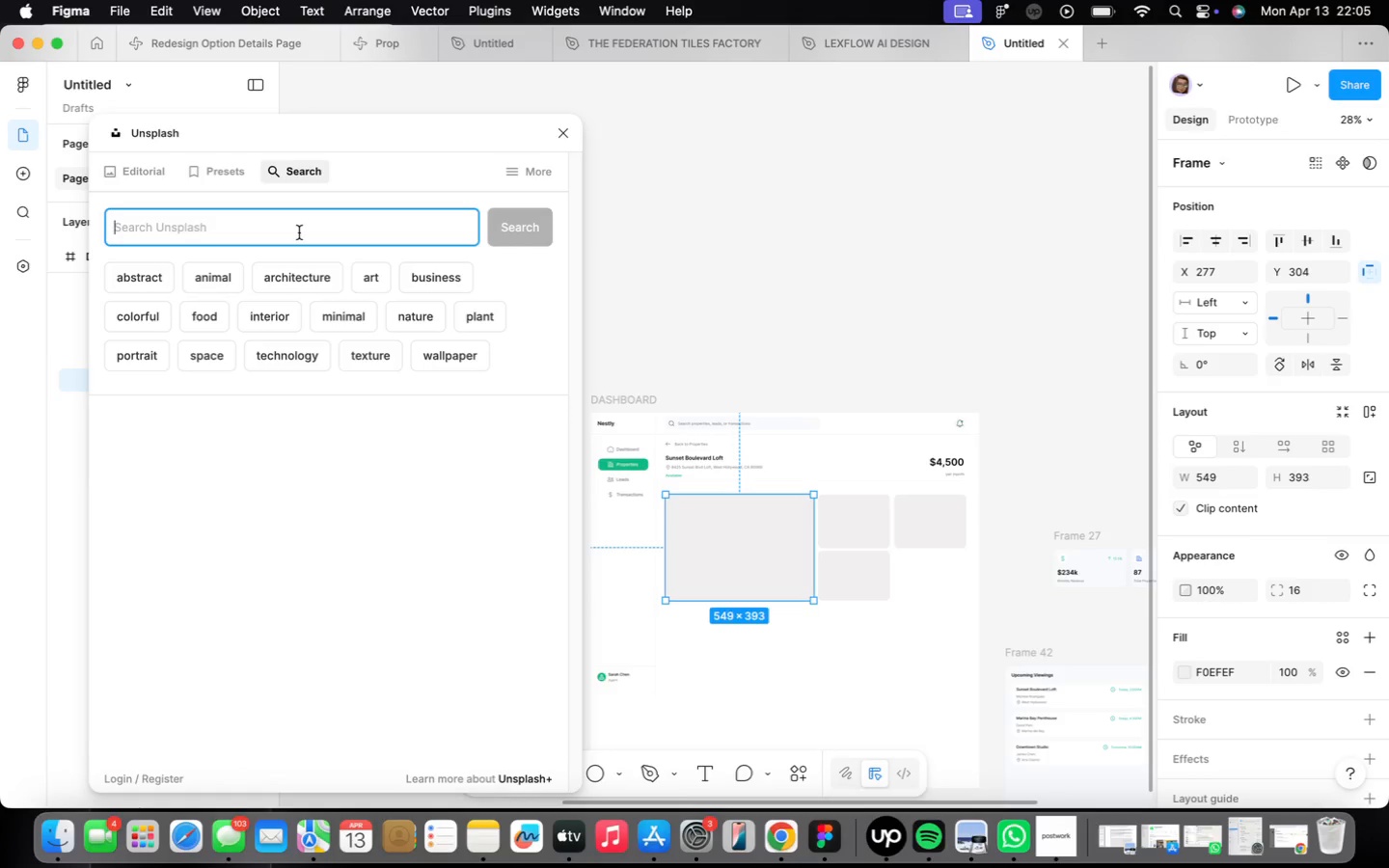 
type(unsplash)
 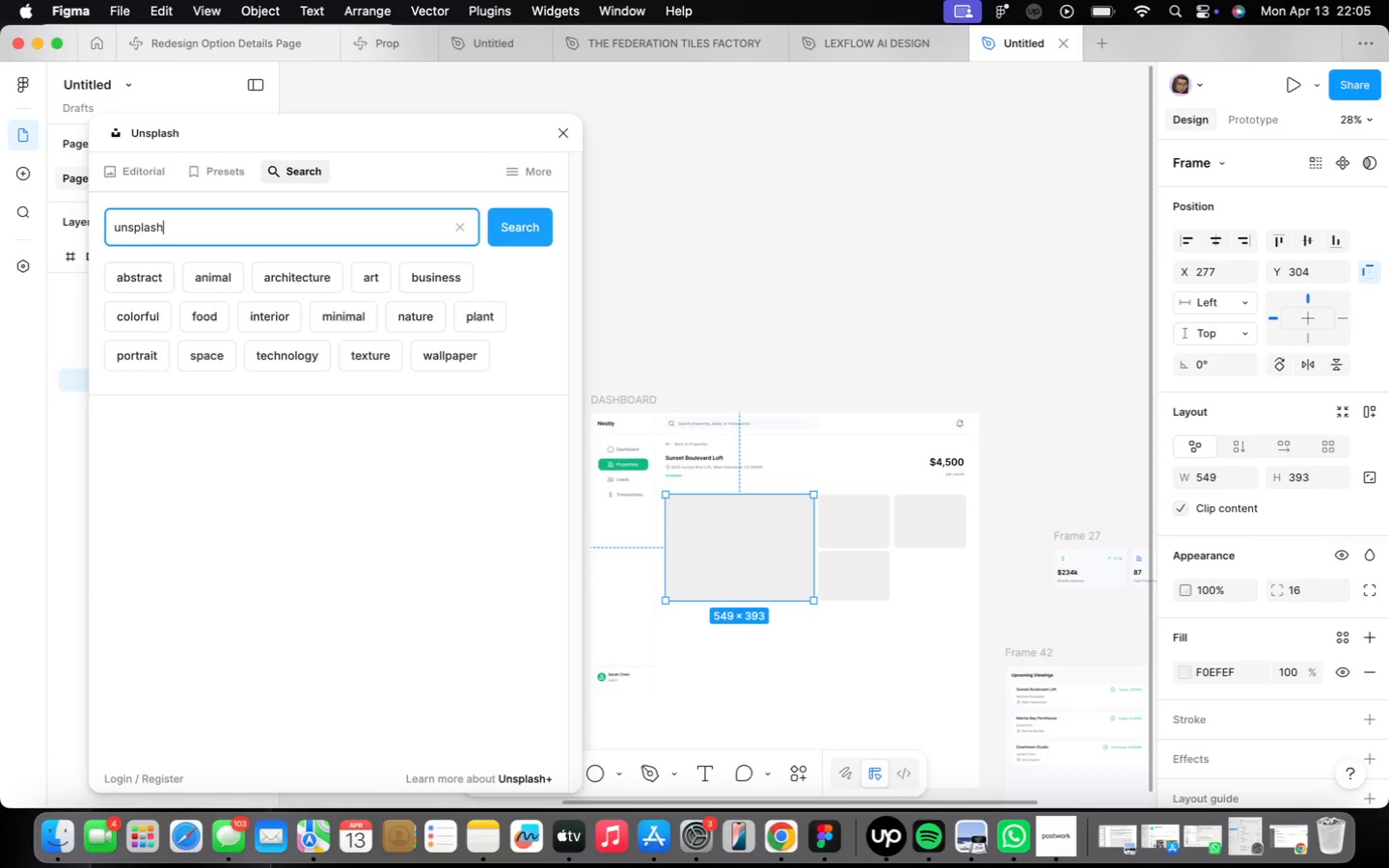 
key(Enter)
 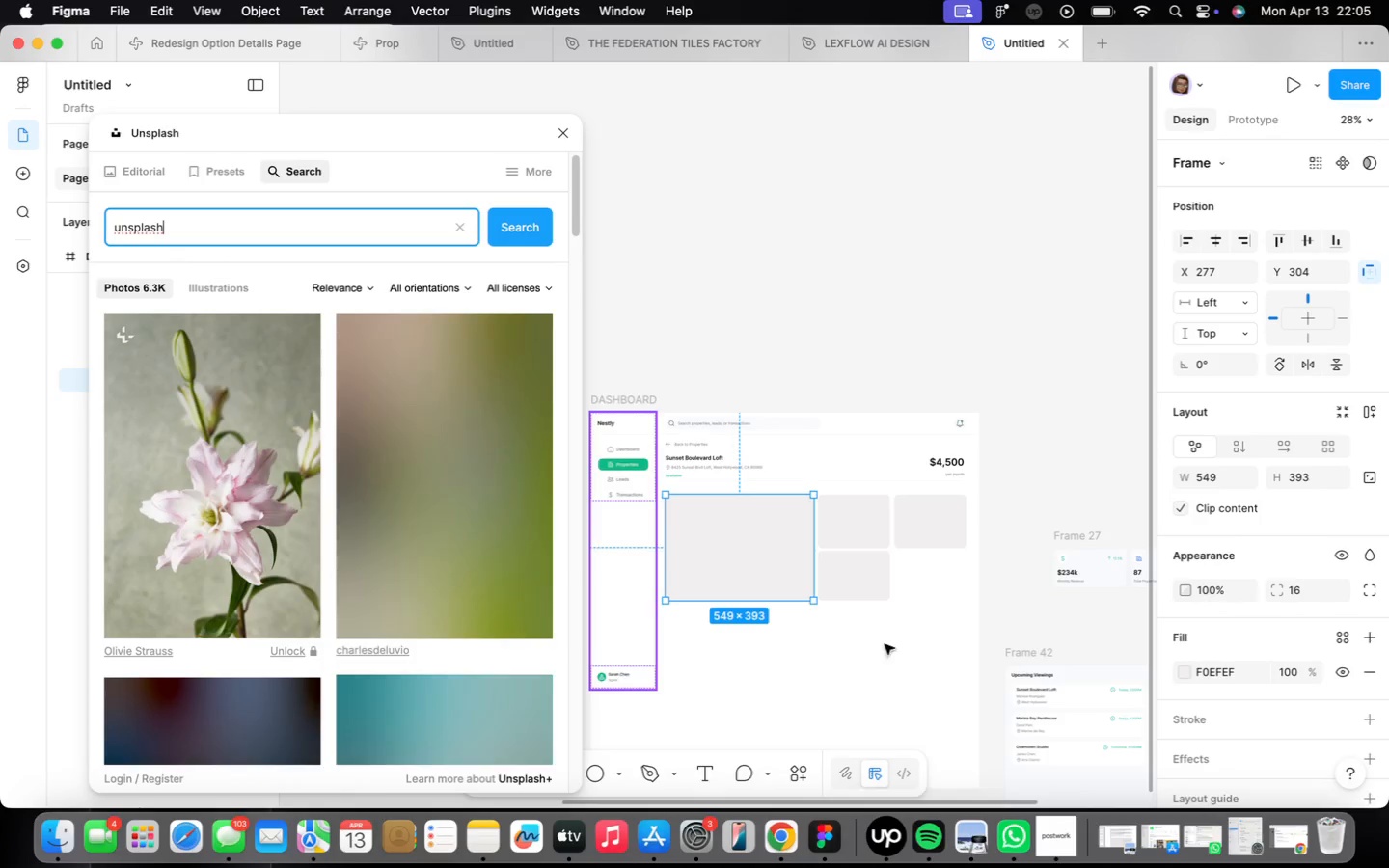 
scroll: coordinate [363, 543], scroll_direction: down, amount: 10.0
 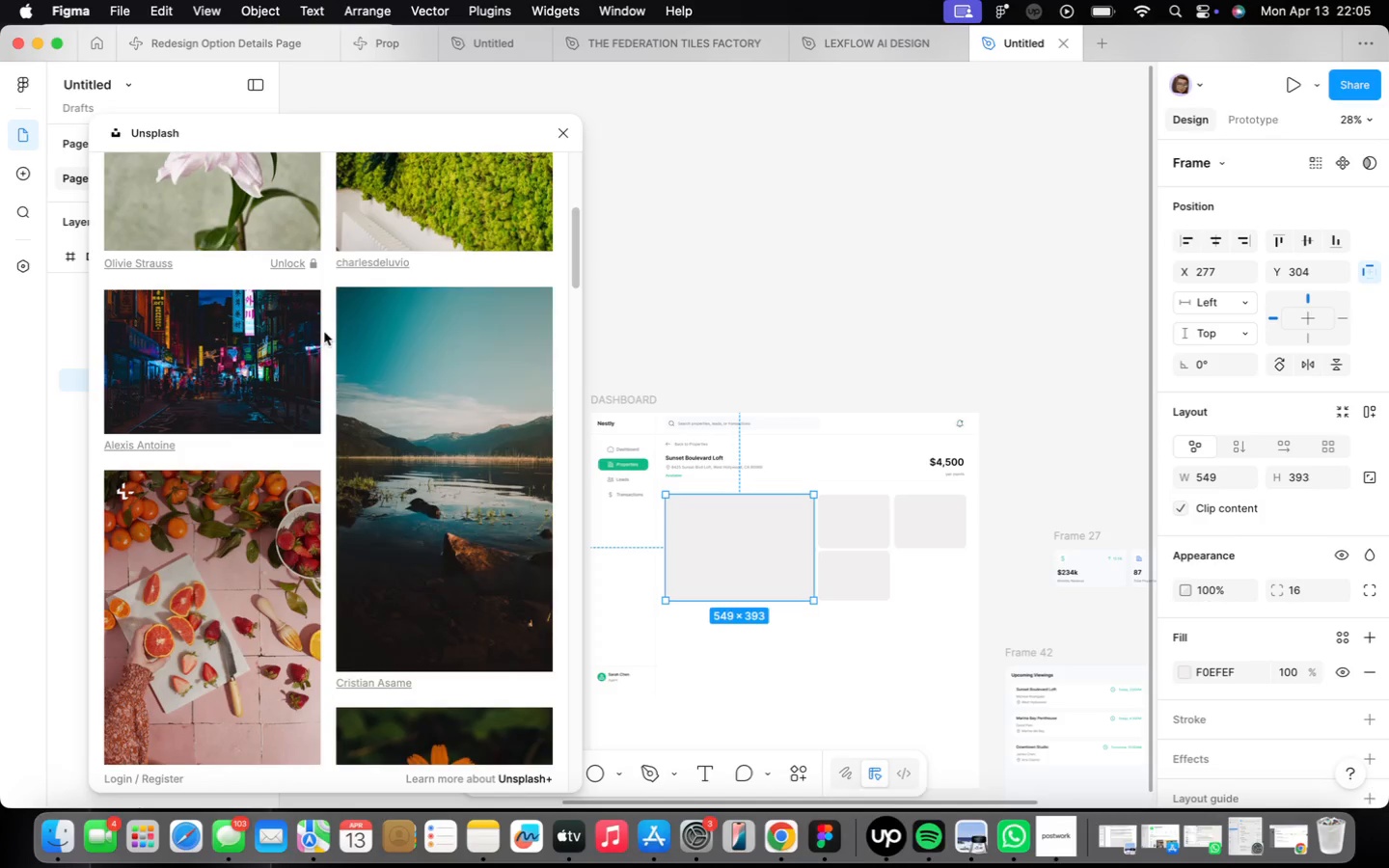 
scroll: coordinate [379, 435], scroll_direction: up, amount: 14.0
 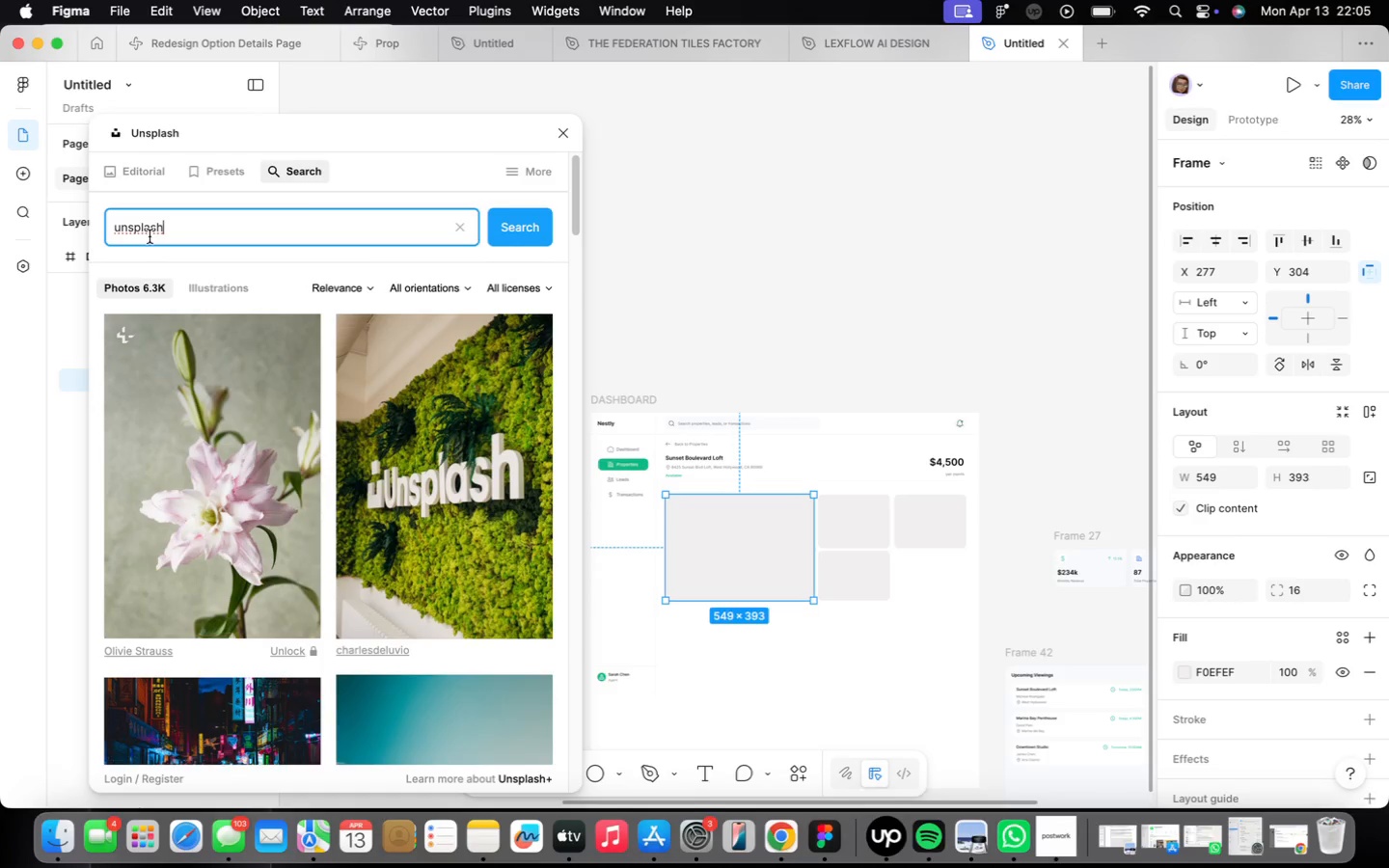 
double_click([149, 235])
 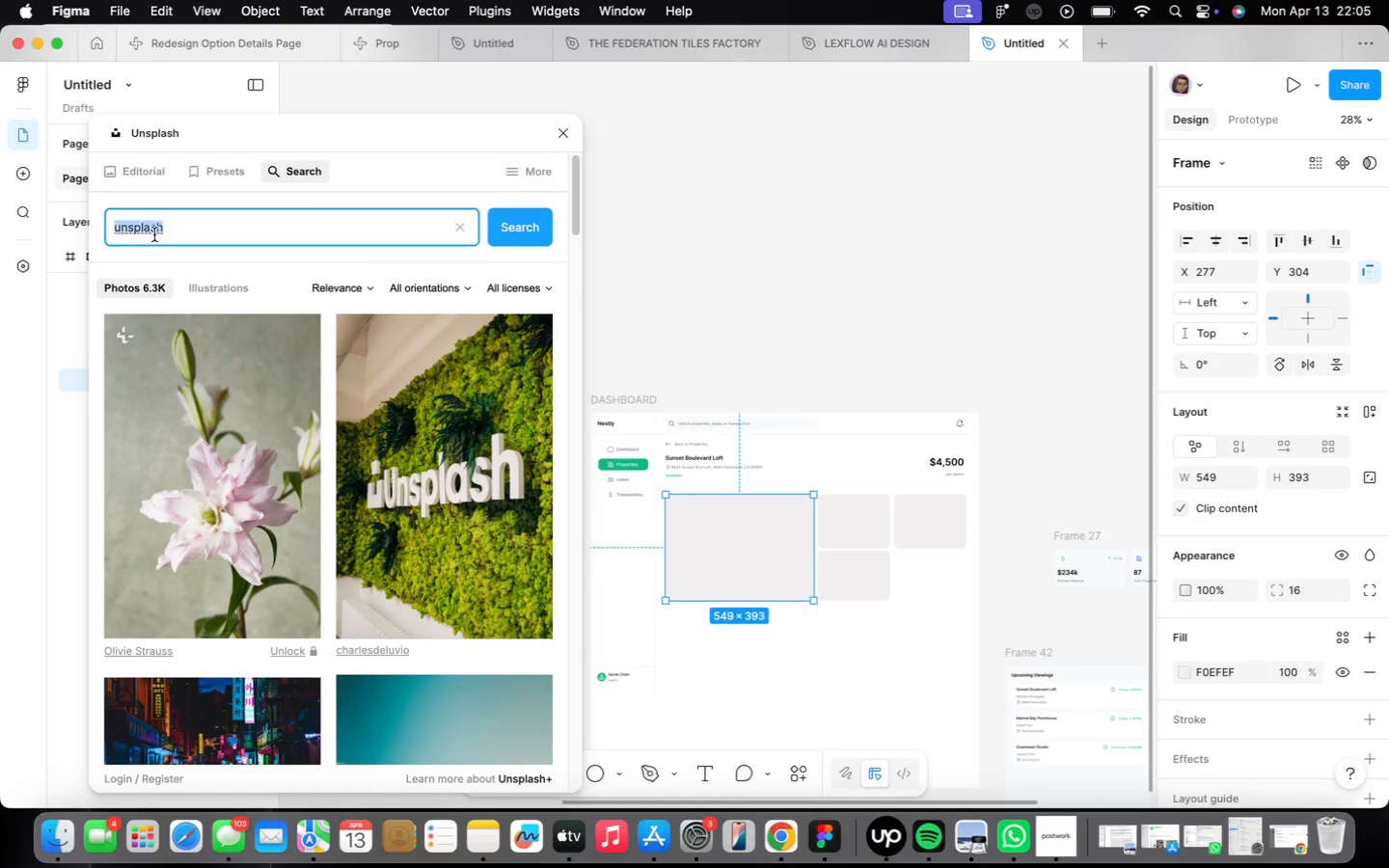 
type(sitting room)
 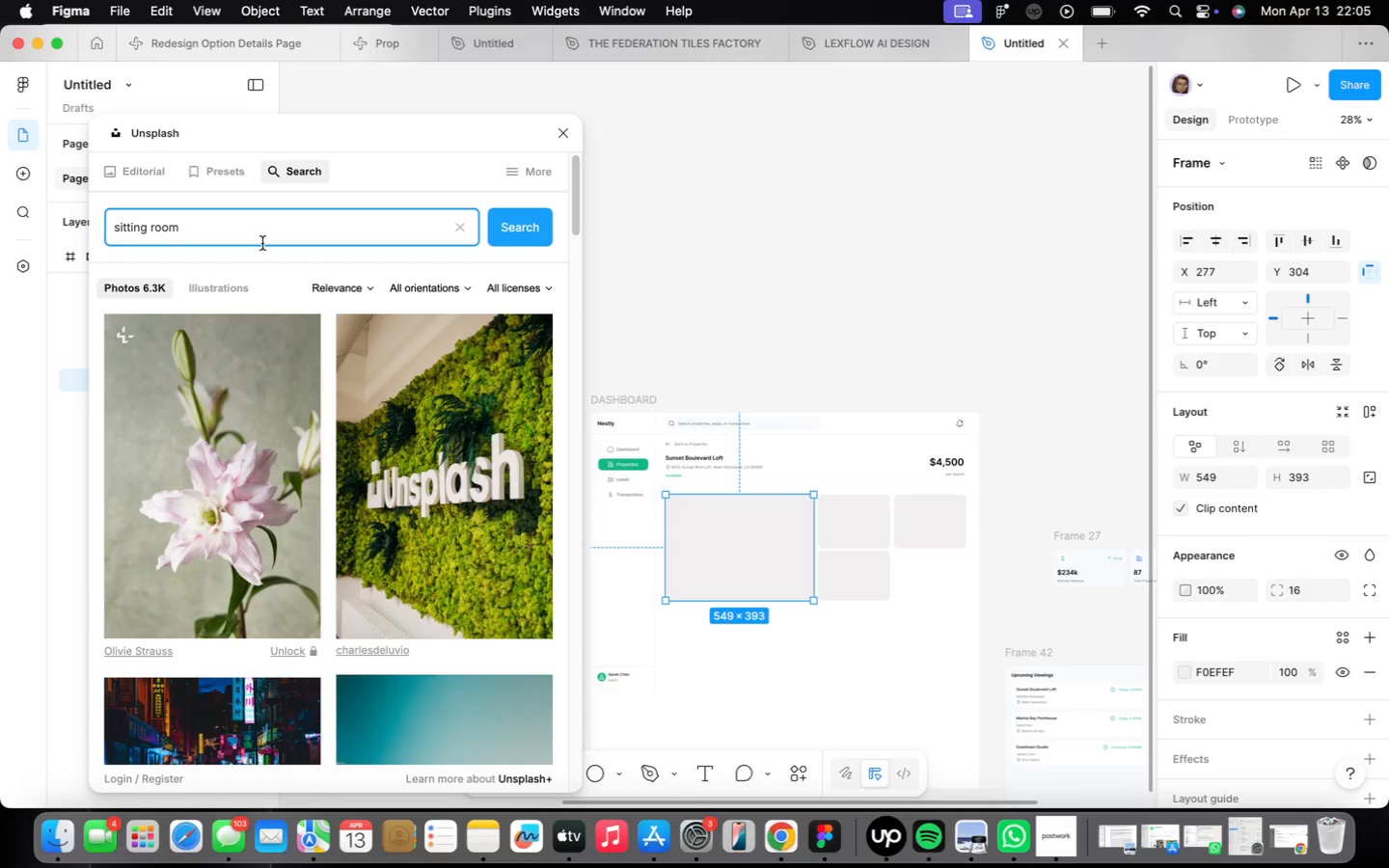 
wait(12.99)
 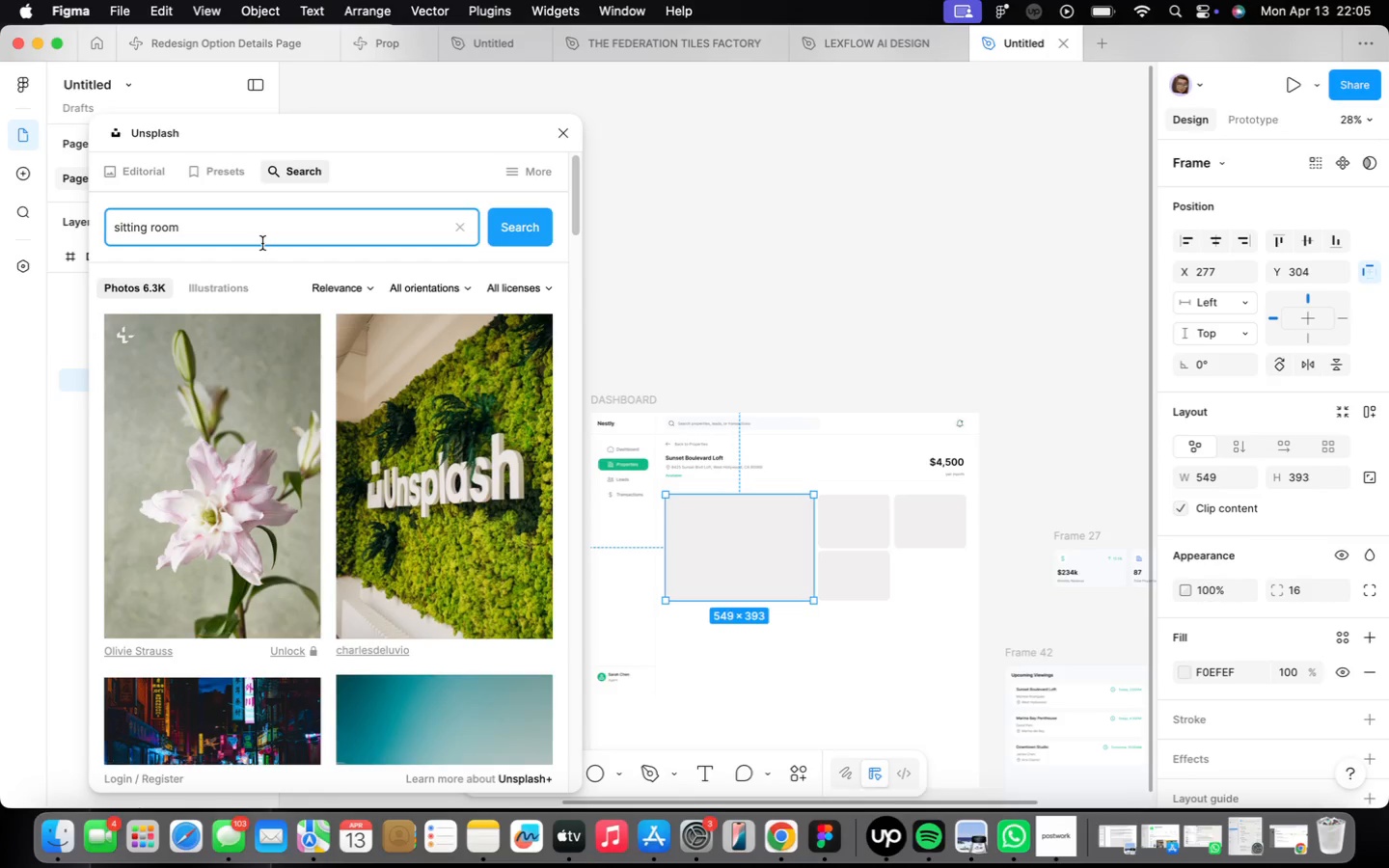 
left_click([510, 222])
 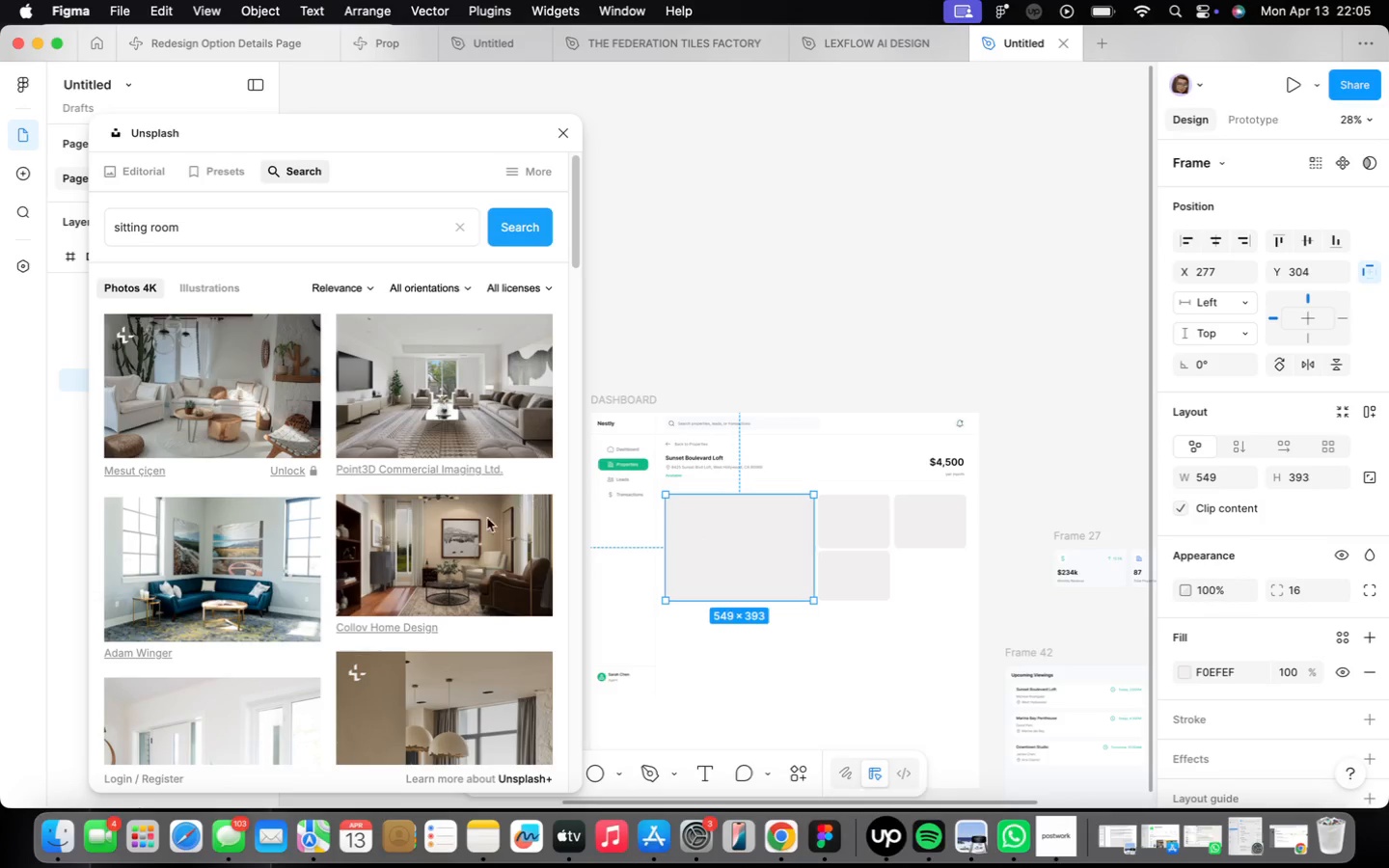 
left_click([255, 604])
 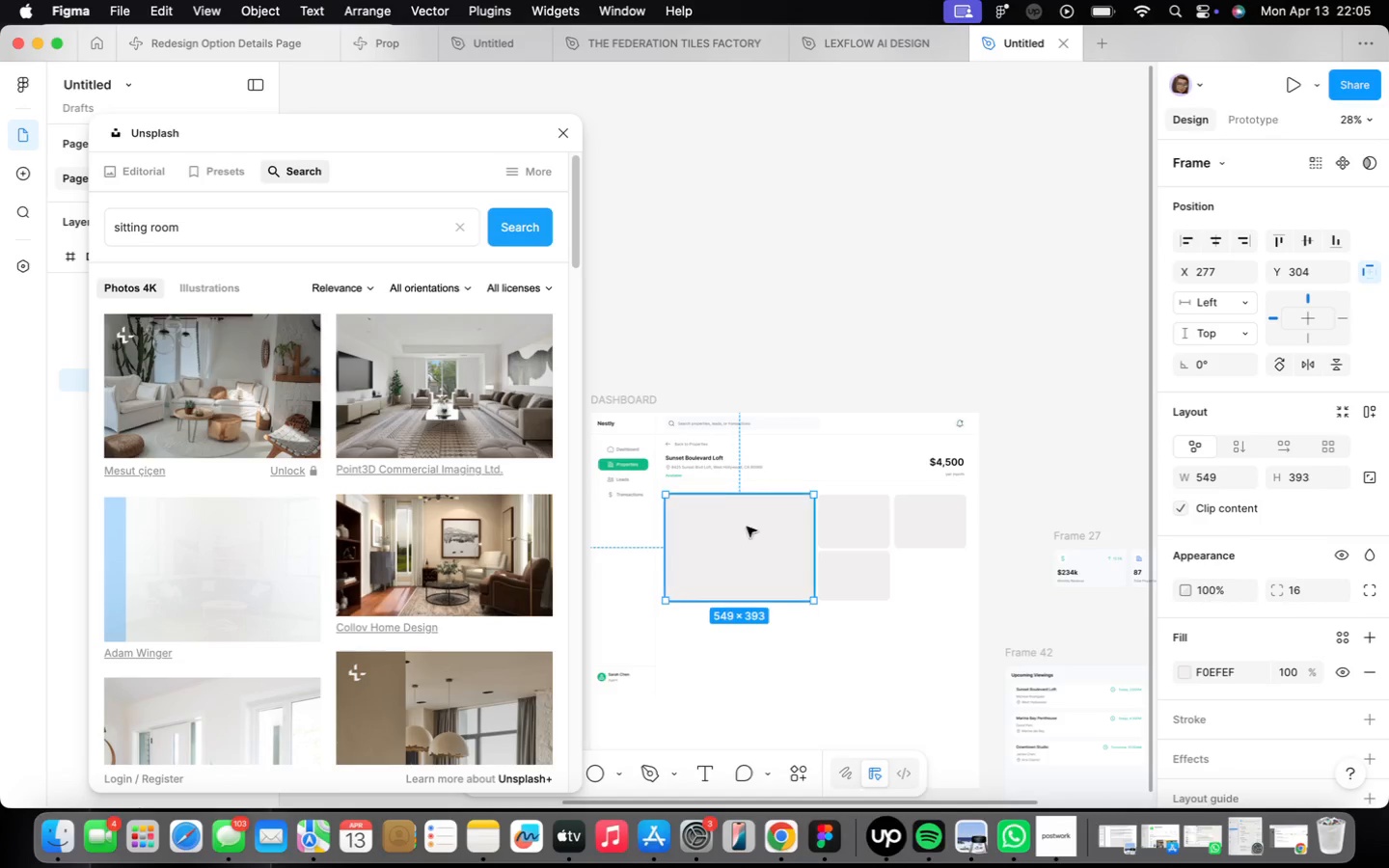 
scroll: coordinate [688, 613], scroll_direction: up, amount: 9.0
 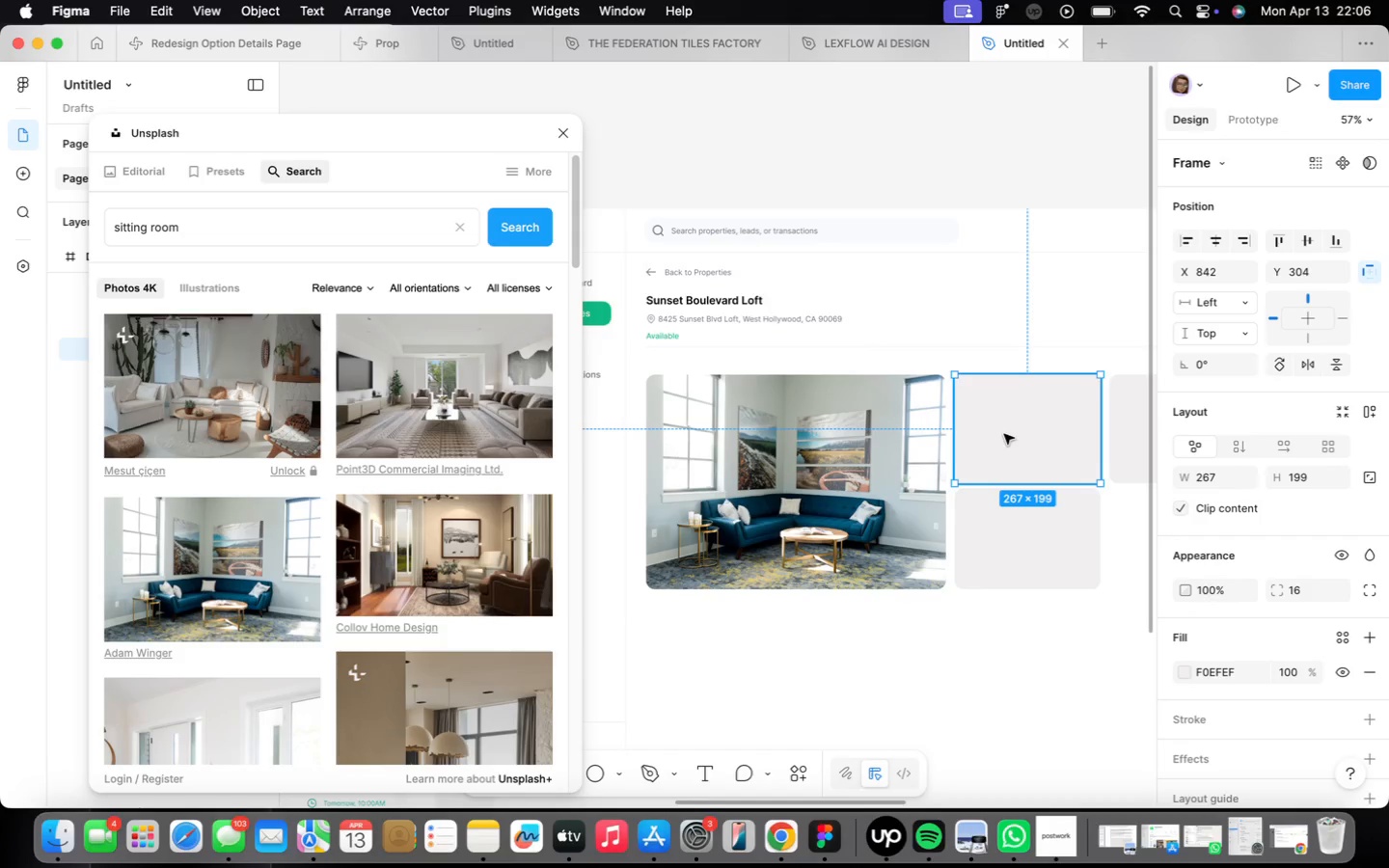 
wait(35.83)
 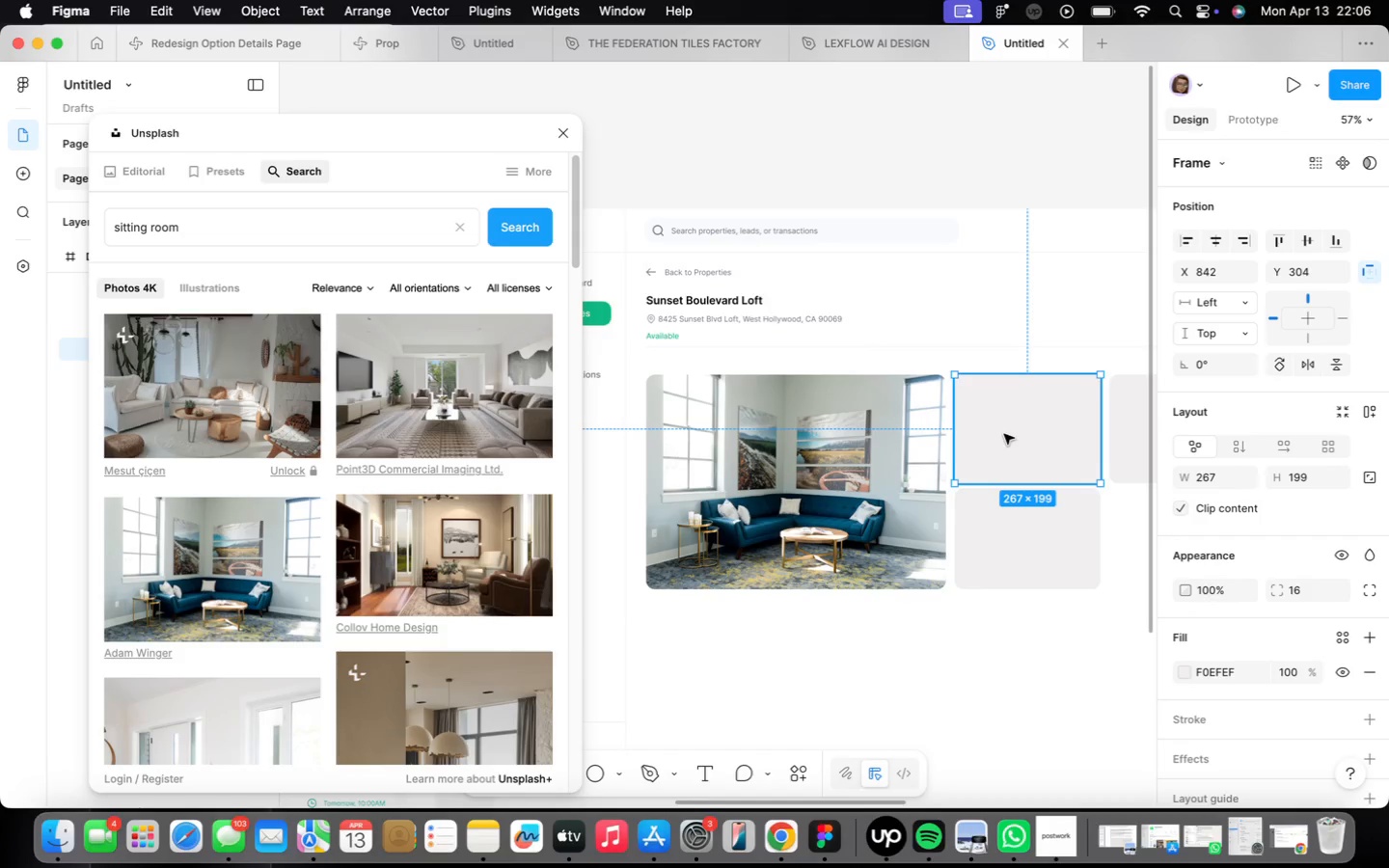 
left_click([510, 576])
 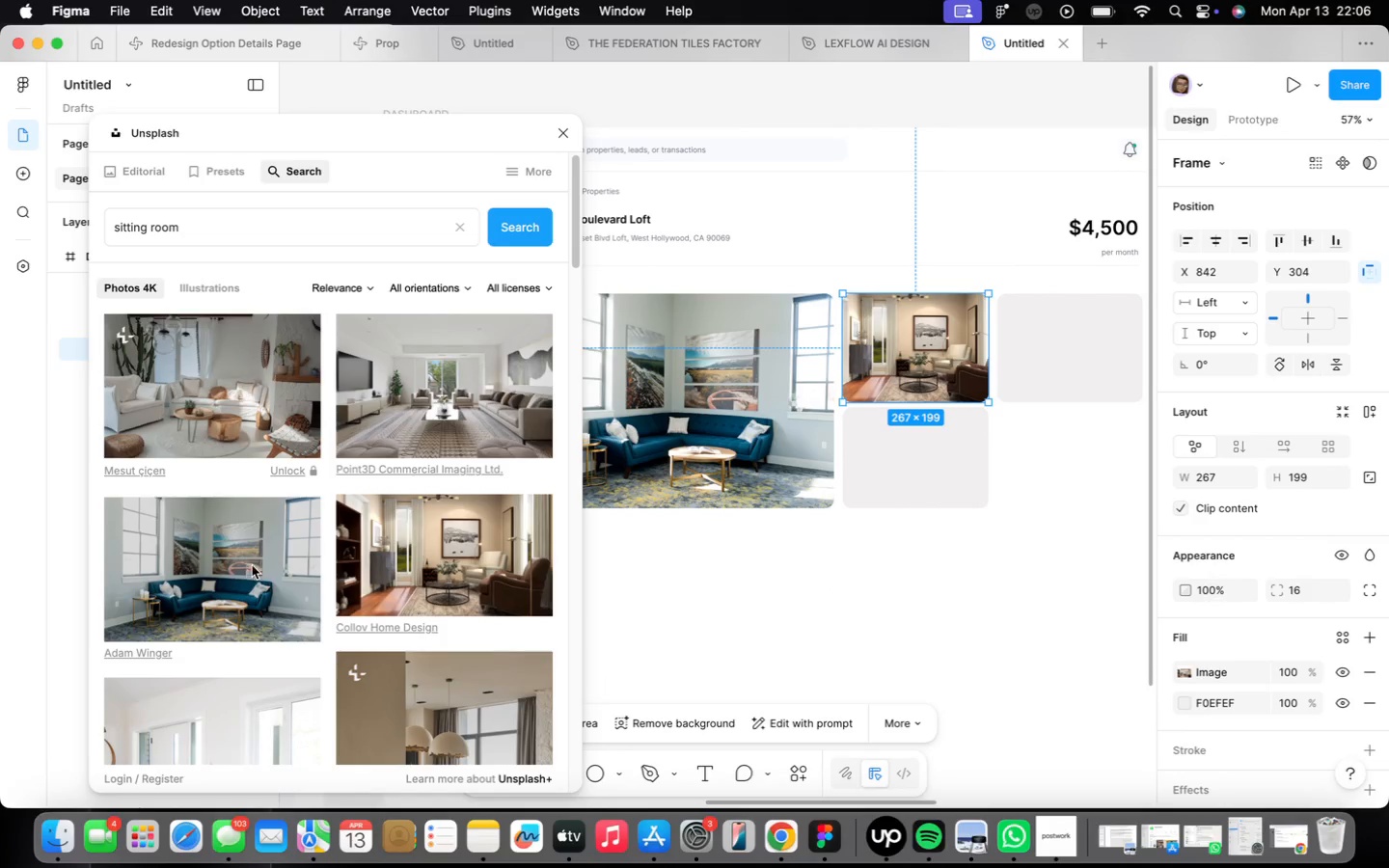 
scroll: coordinate [462, 584], scroll_direction: down, amount: 18.0
 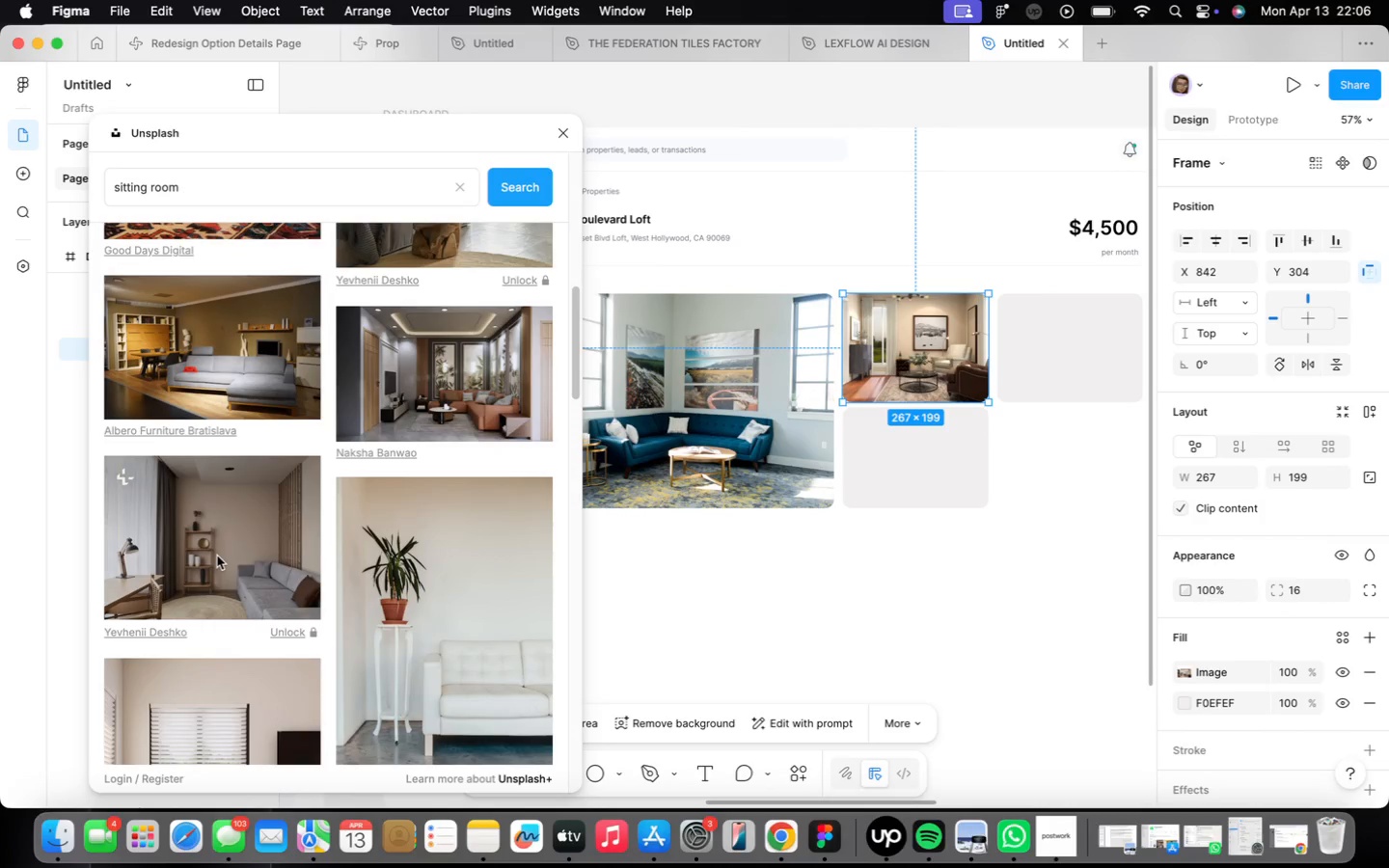 
left_click_drag(start_coordinate=[870, 476], to_coordinate=[879, 491])
 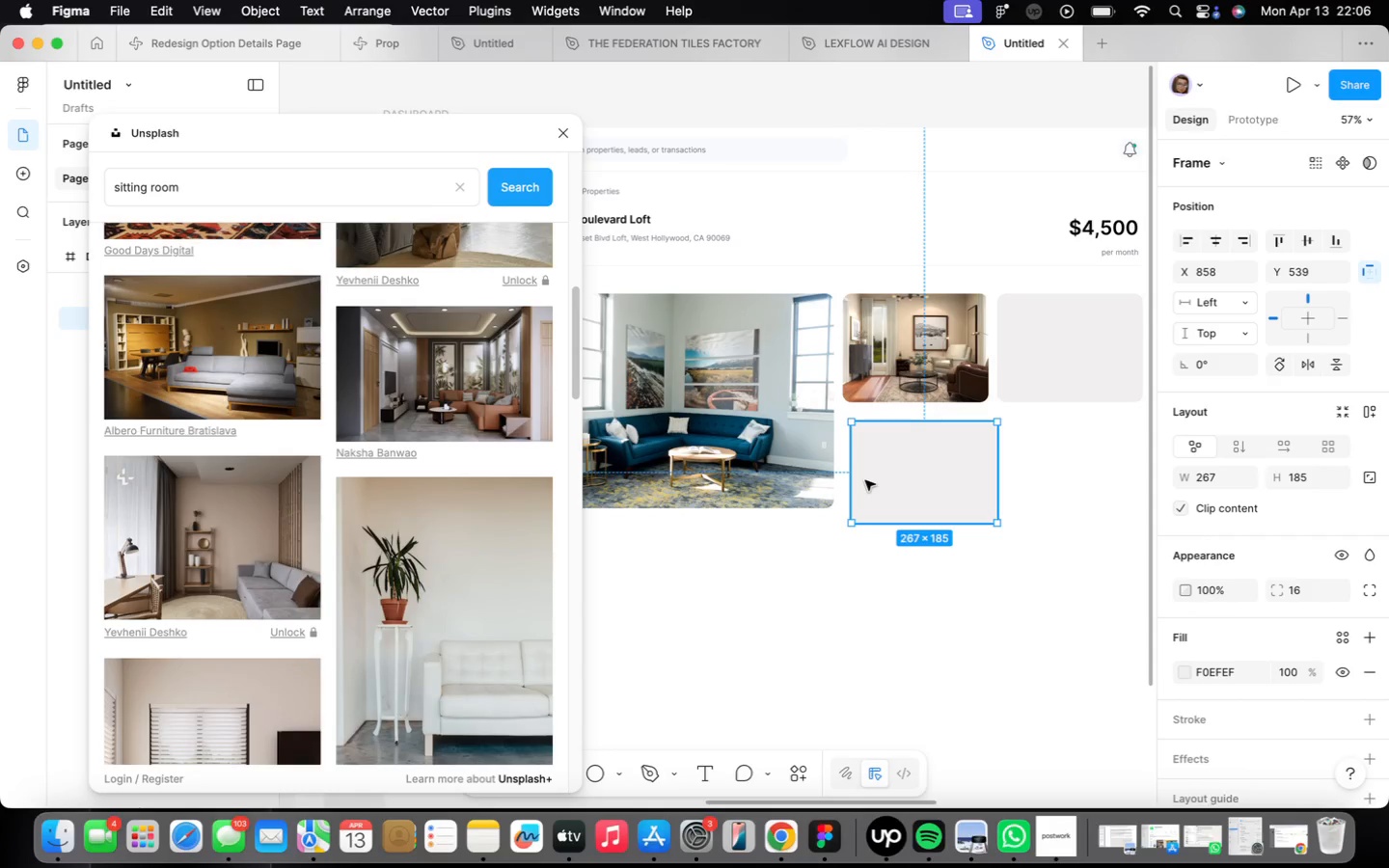 
key(Meta+Z)
 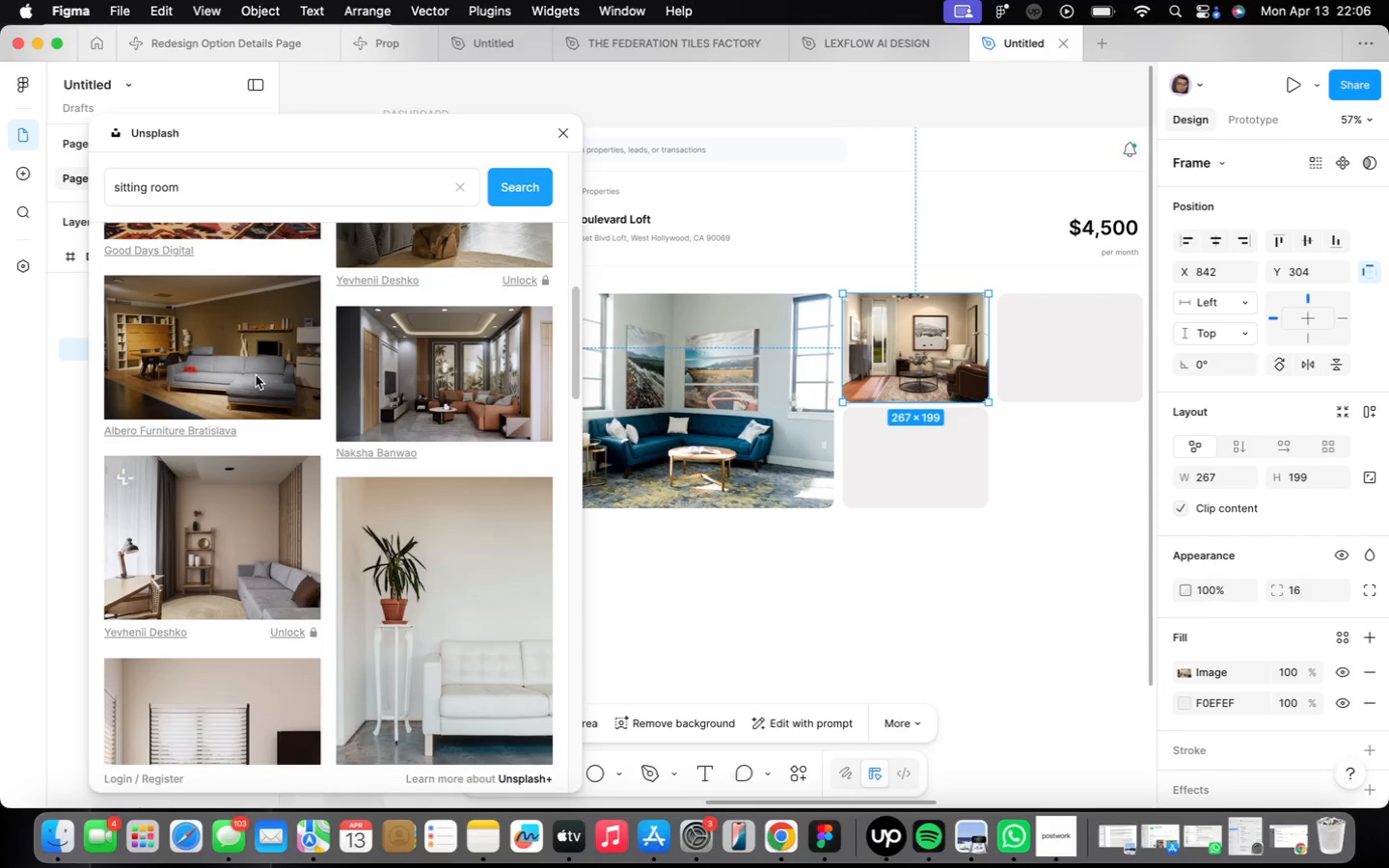 
scroll: coordinate [507, 629], scroll_direction: down, amount: 23.0
 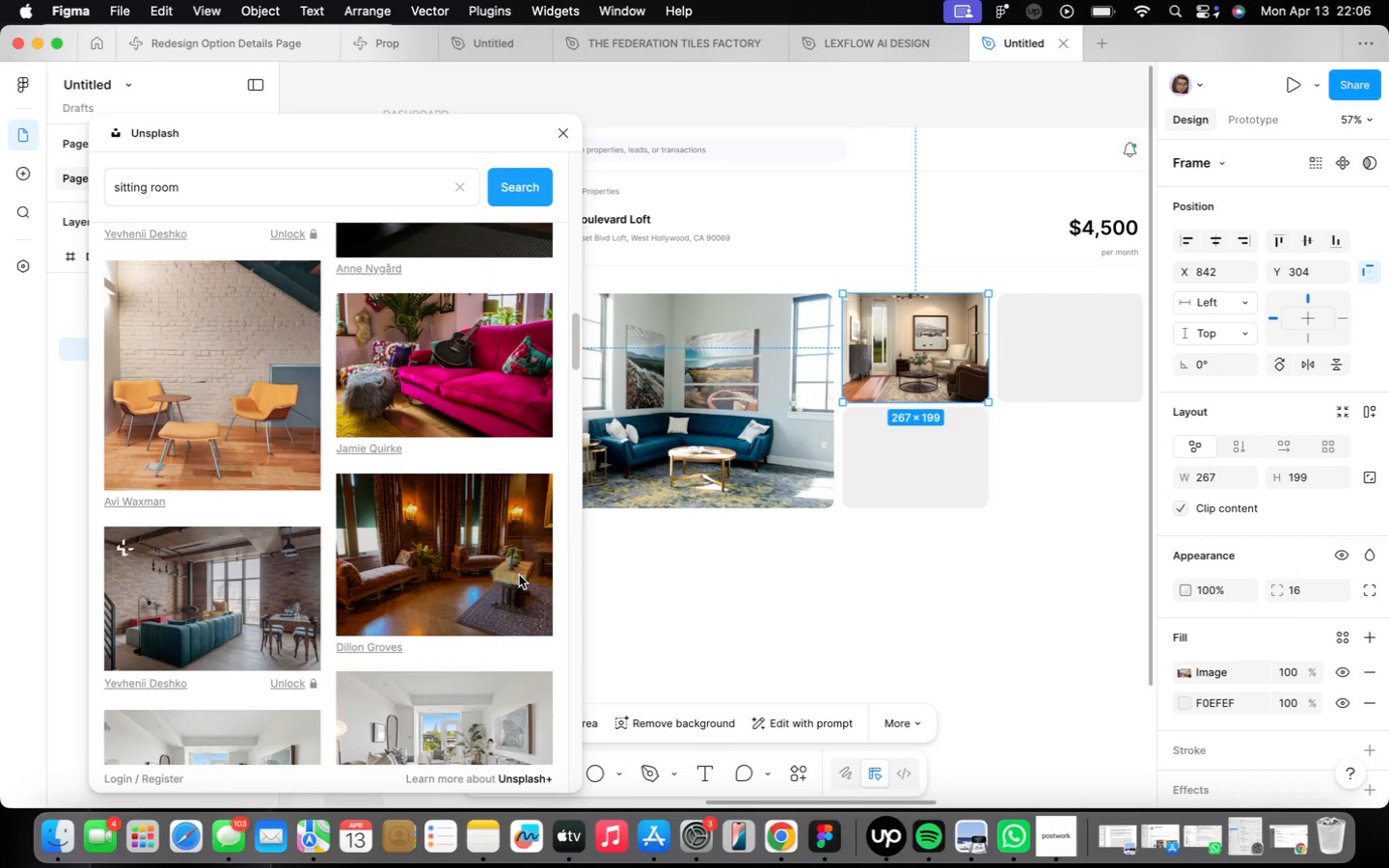 
left_click([519, 575])
 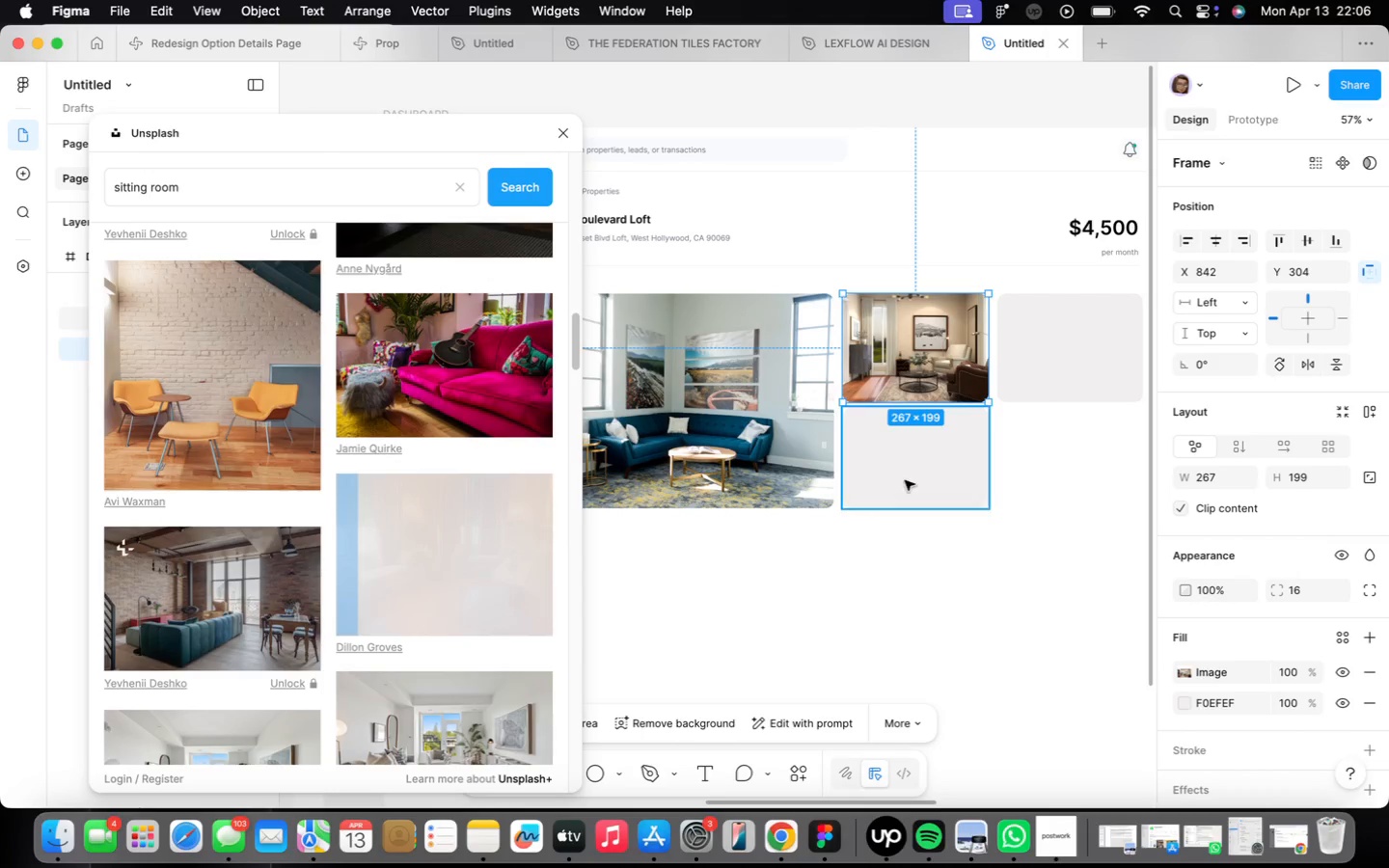 
scroll: coordinate [408, 542], scroll_direction: up, amount: 42.0
 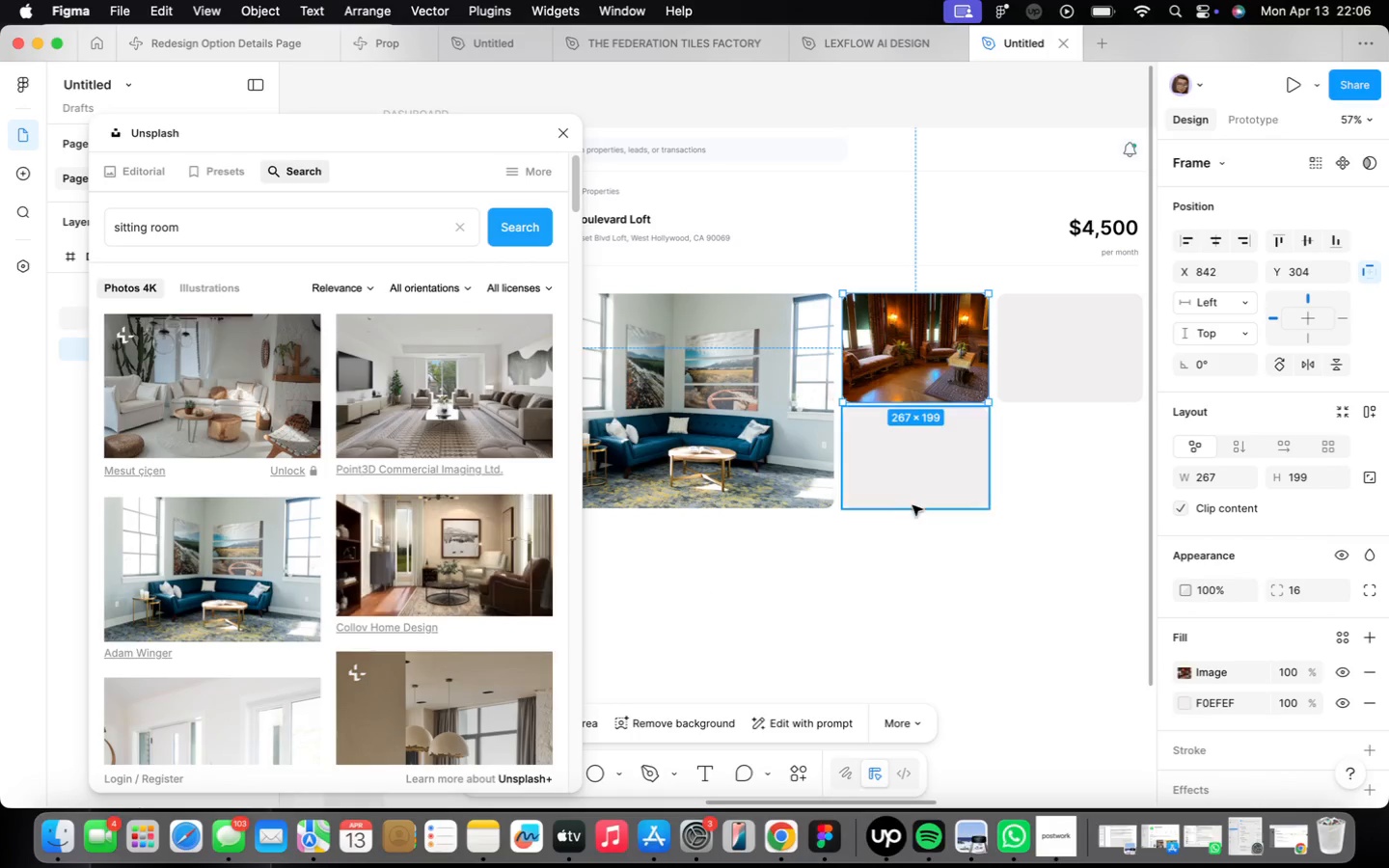 
left_click([910, 493])
 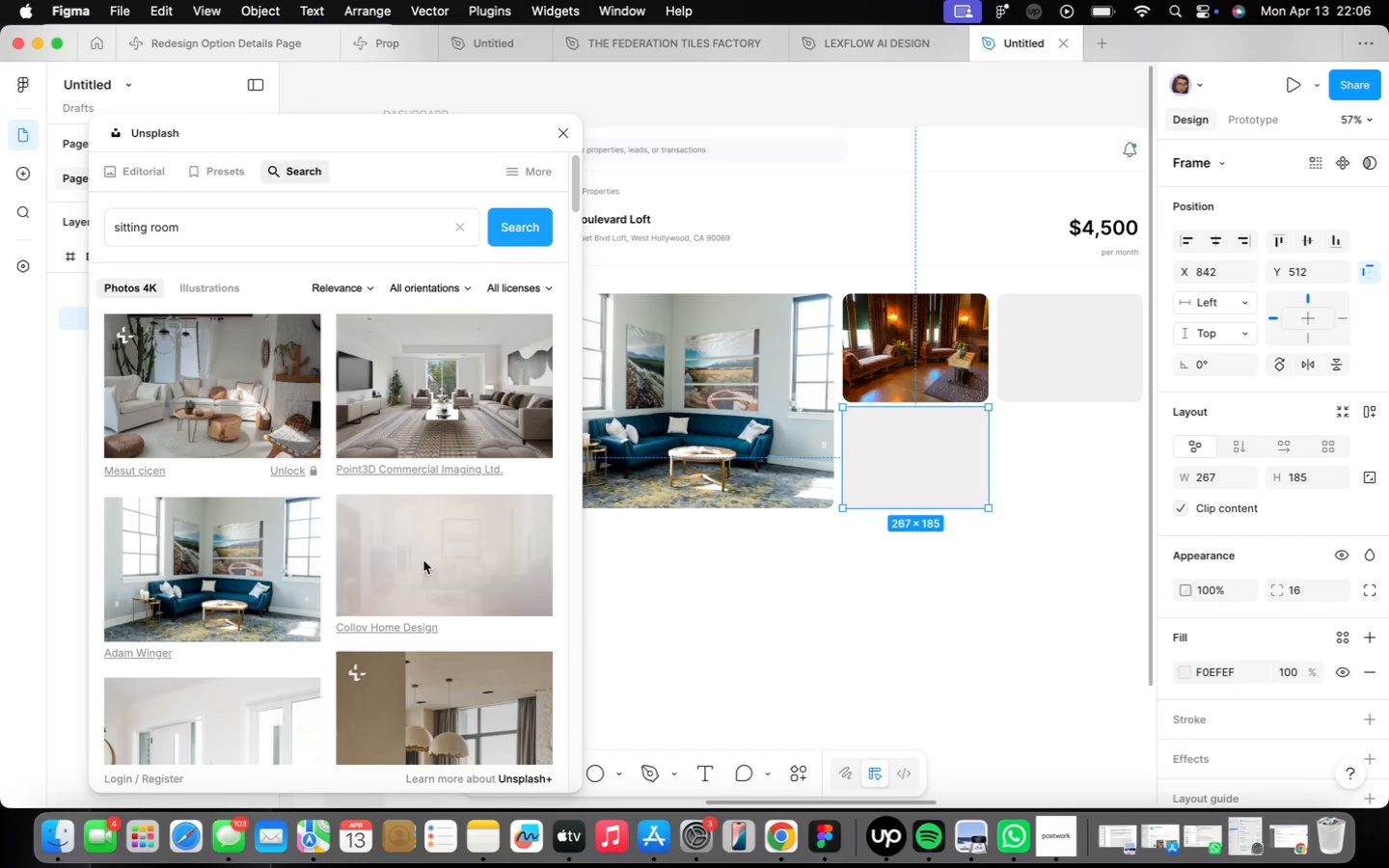 
scroll: coordinate [347, 615], scroll_direction: down, amount: 51.0
 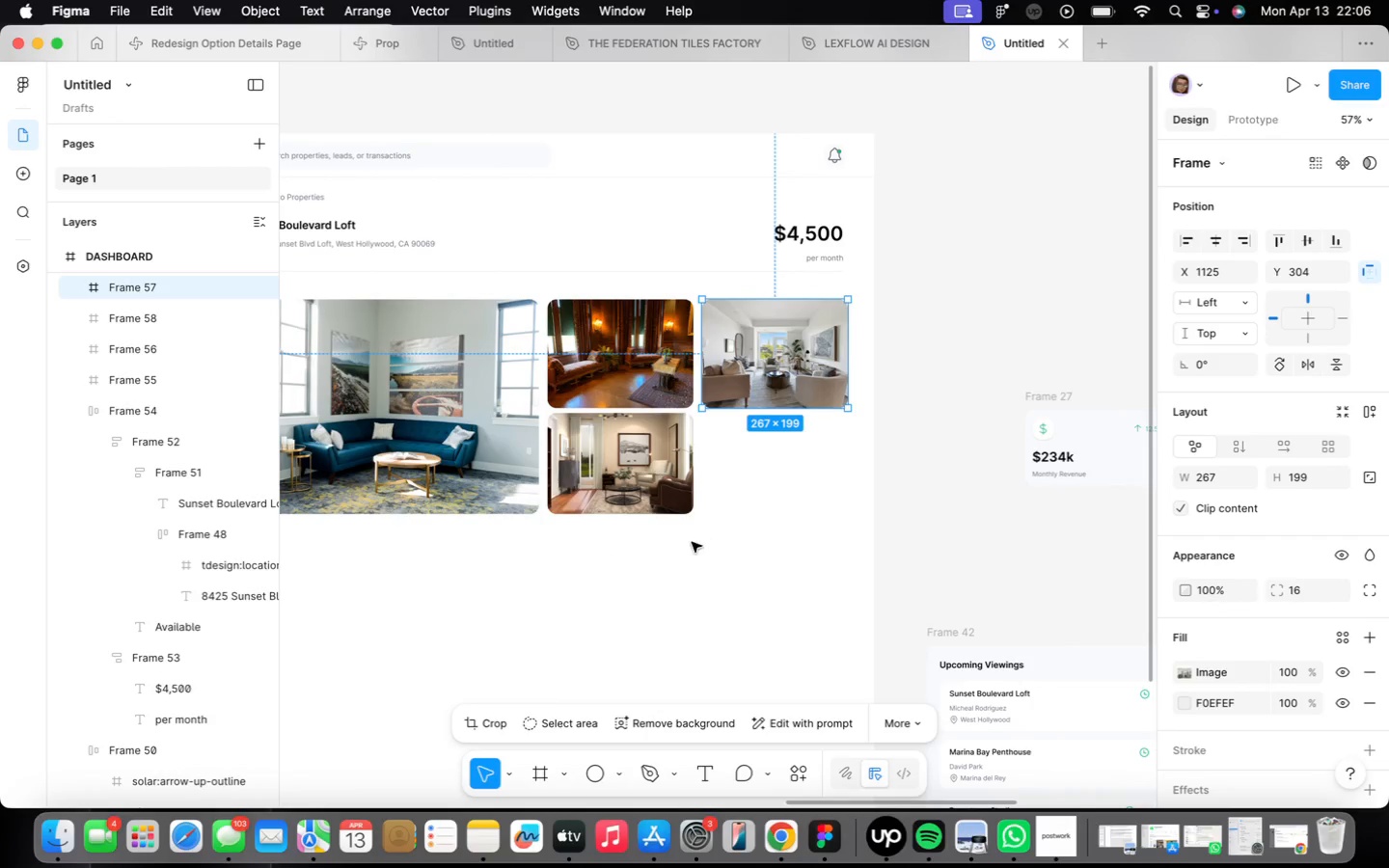 
wait(11.93)
 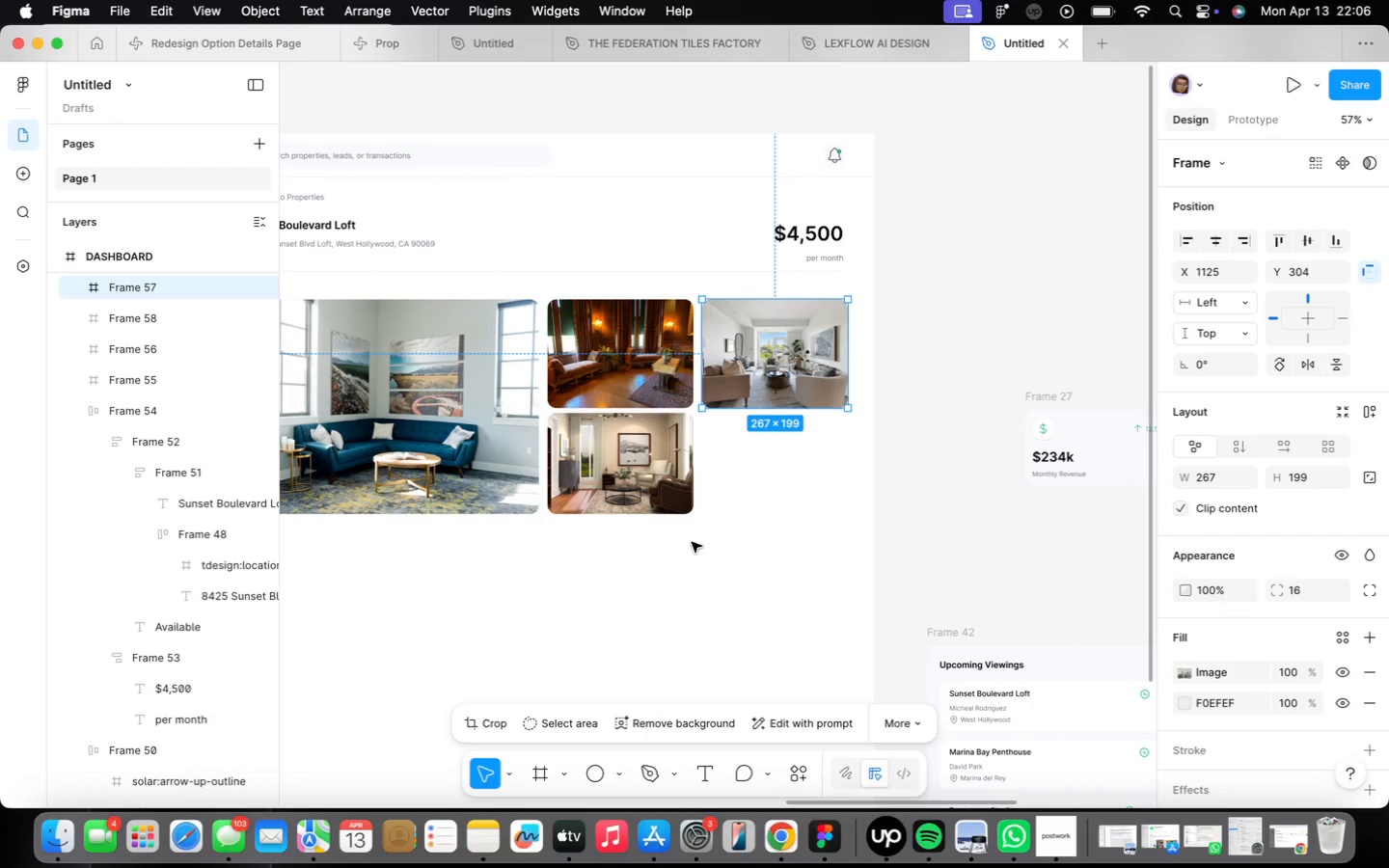 
scroll: coordinate [883, 597], scroll_direction: down, amount: 5.0
 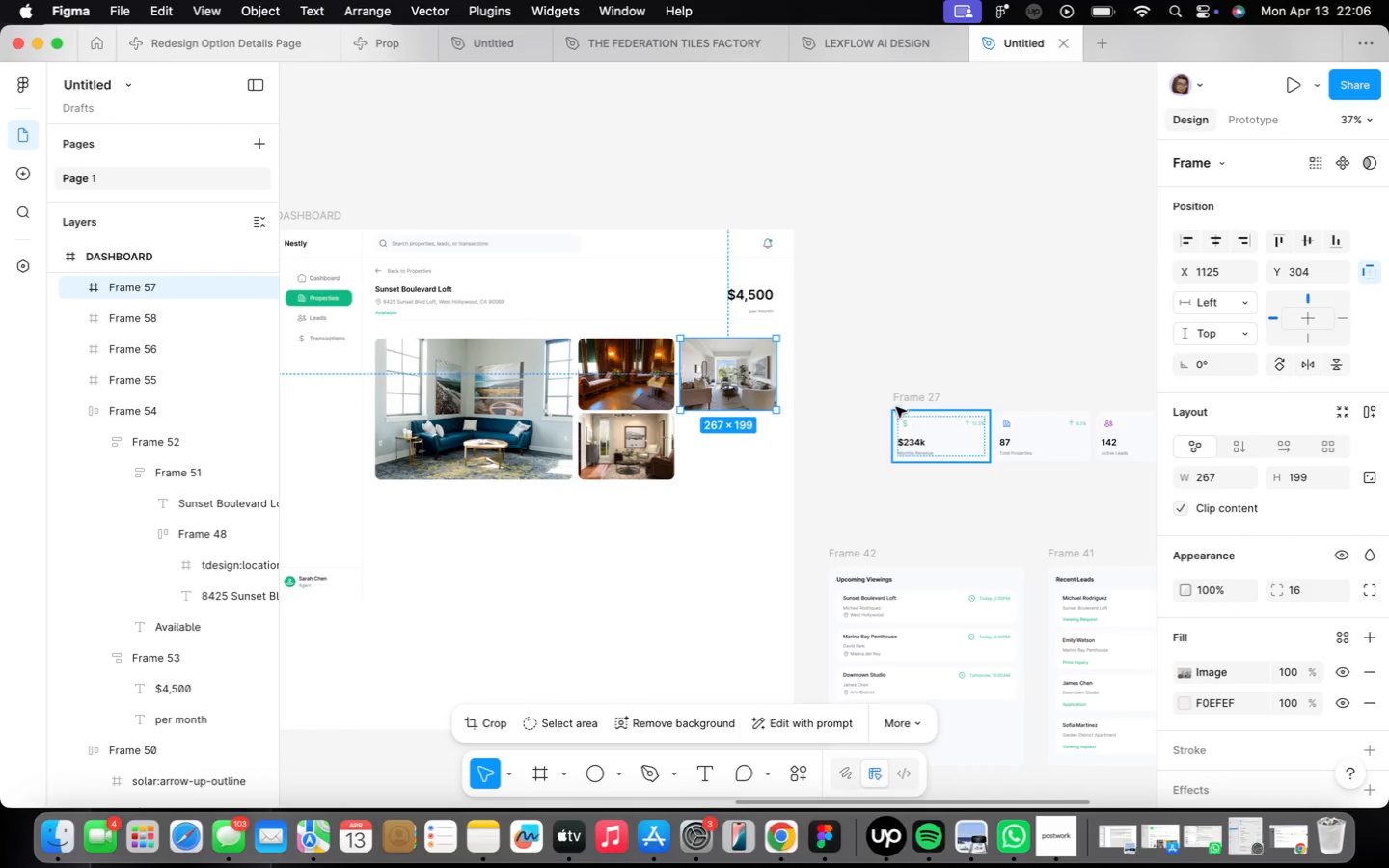 
left_click([911, 433])
 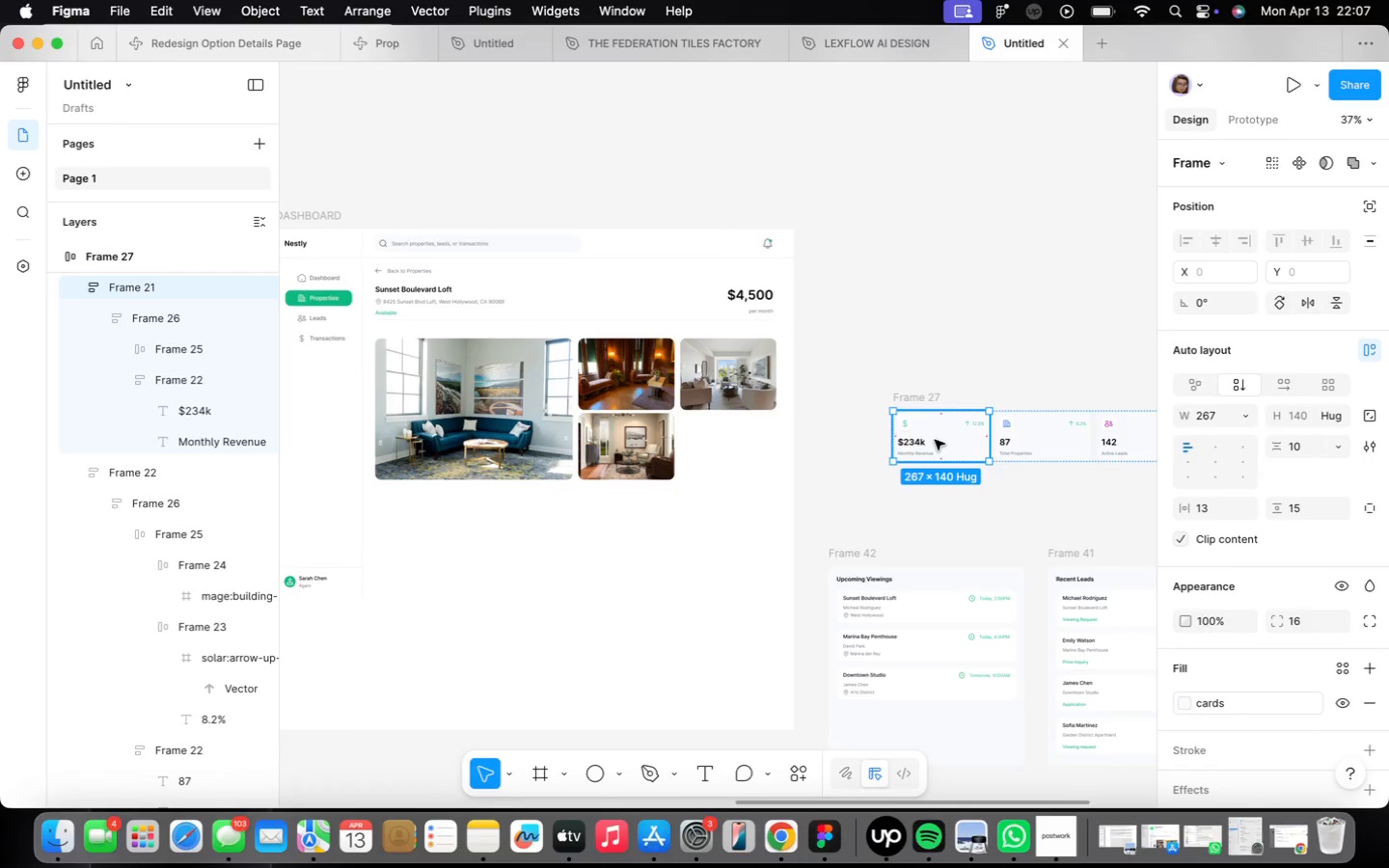 
left_click_drag(start_coordinate=[935, 440], to_coordinate=[405, 527])
 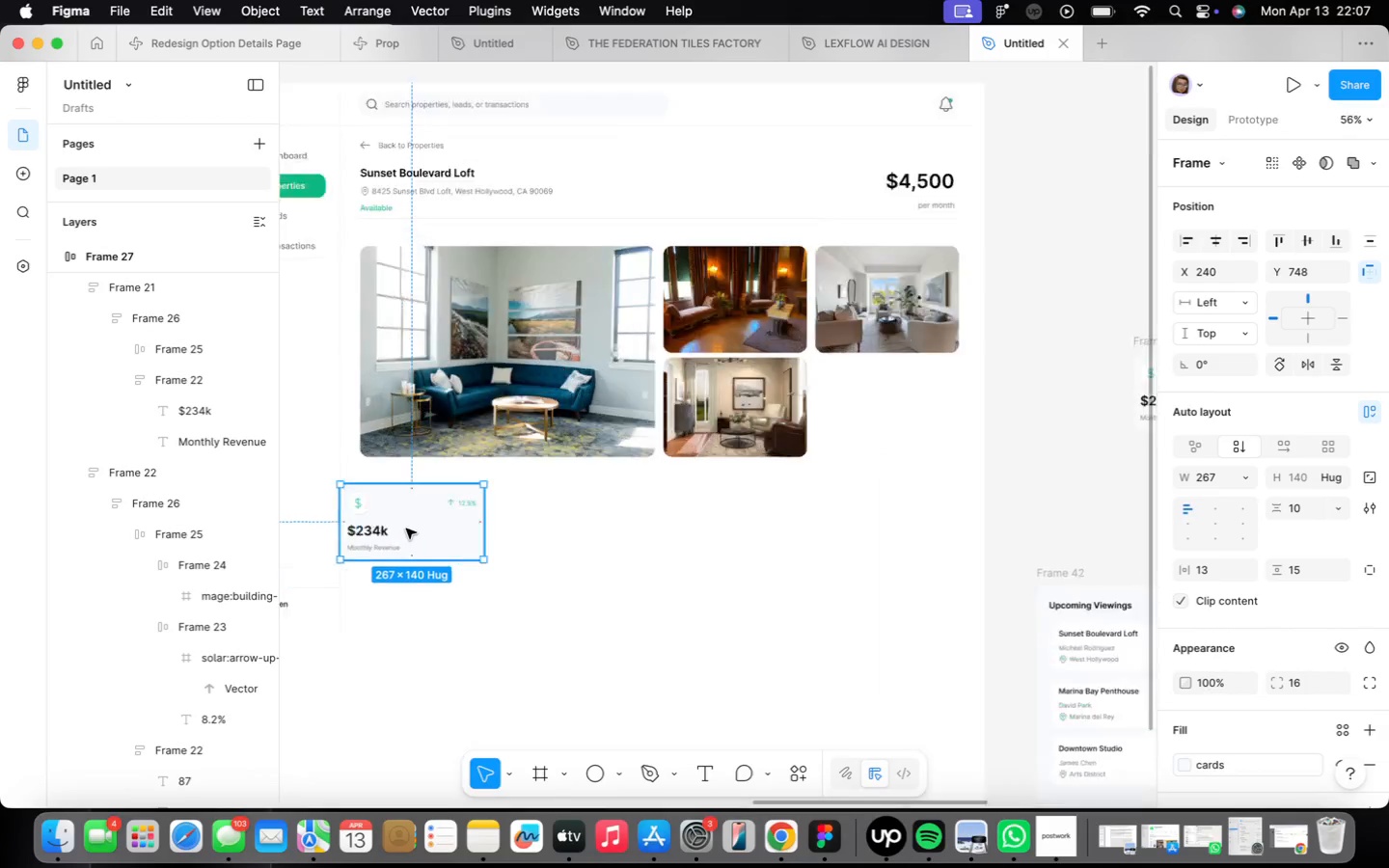 
hold_key(key=OptionLeft, duration=1.8)
 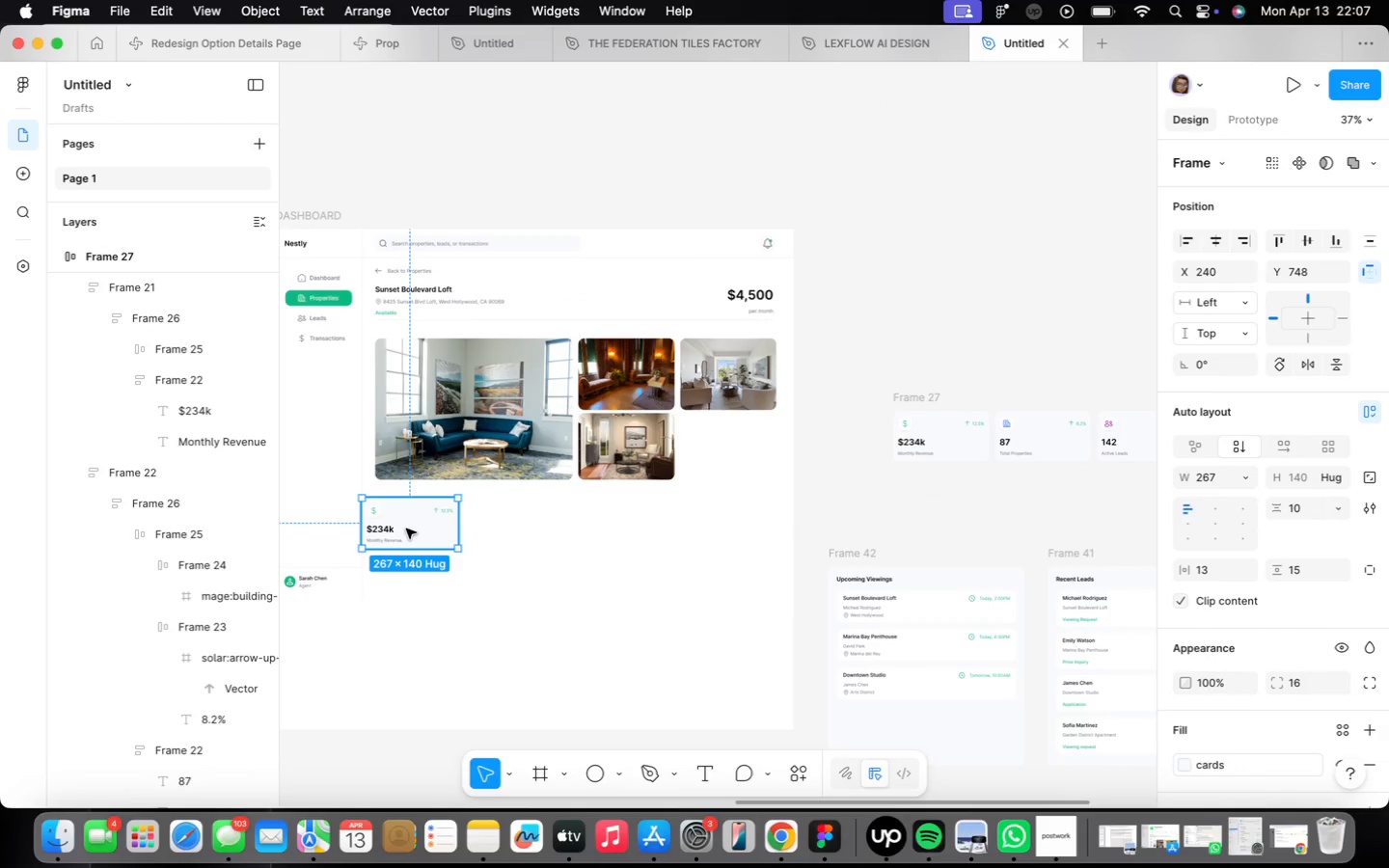 
left_click_drag(start_coordinate=[413, 533], to_coordinate=[436, 527])
 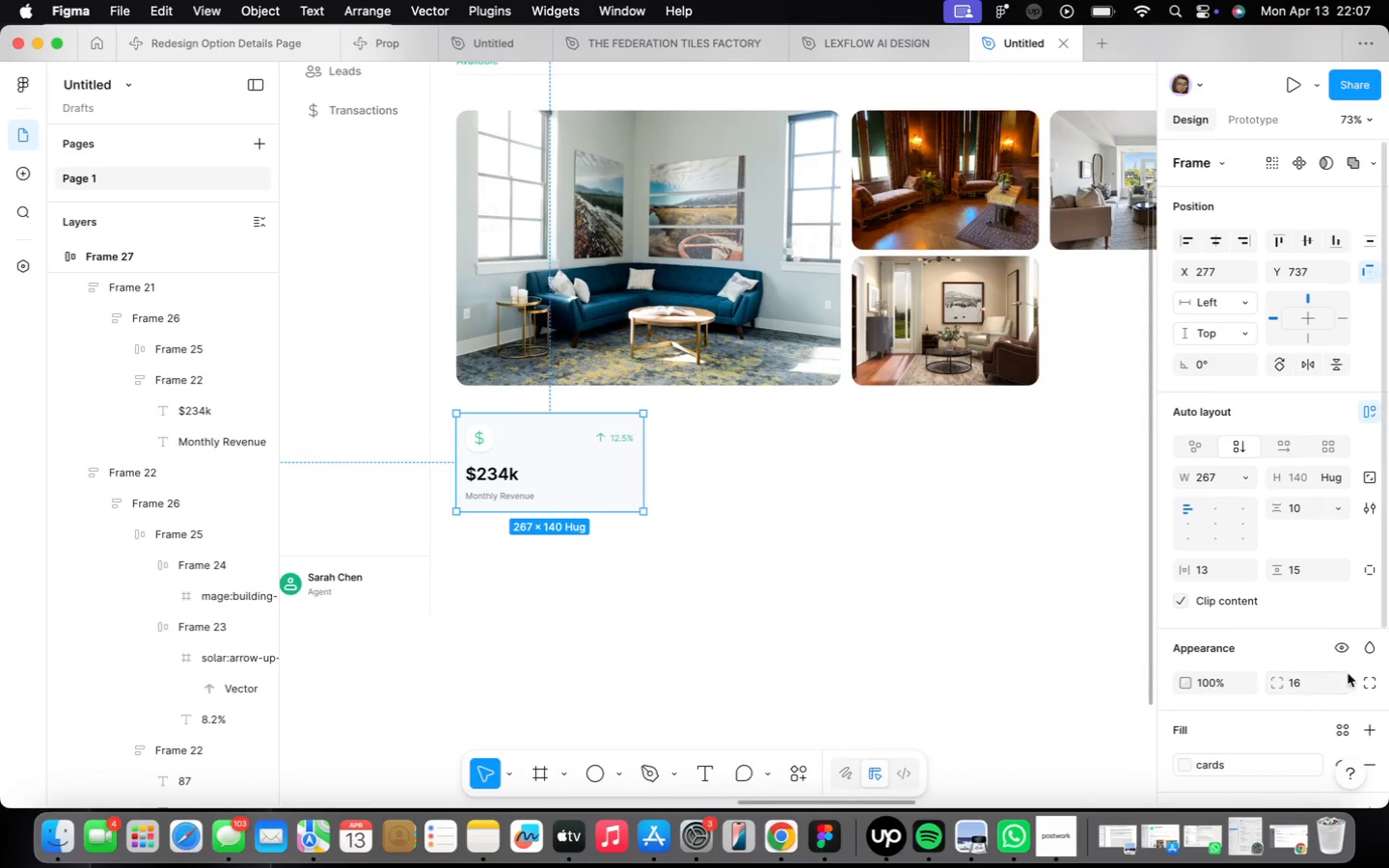 
scroll: coordinate [406, 529], scroll_direction: up, amount: 8.0
 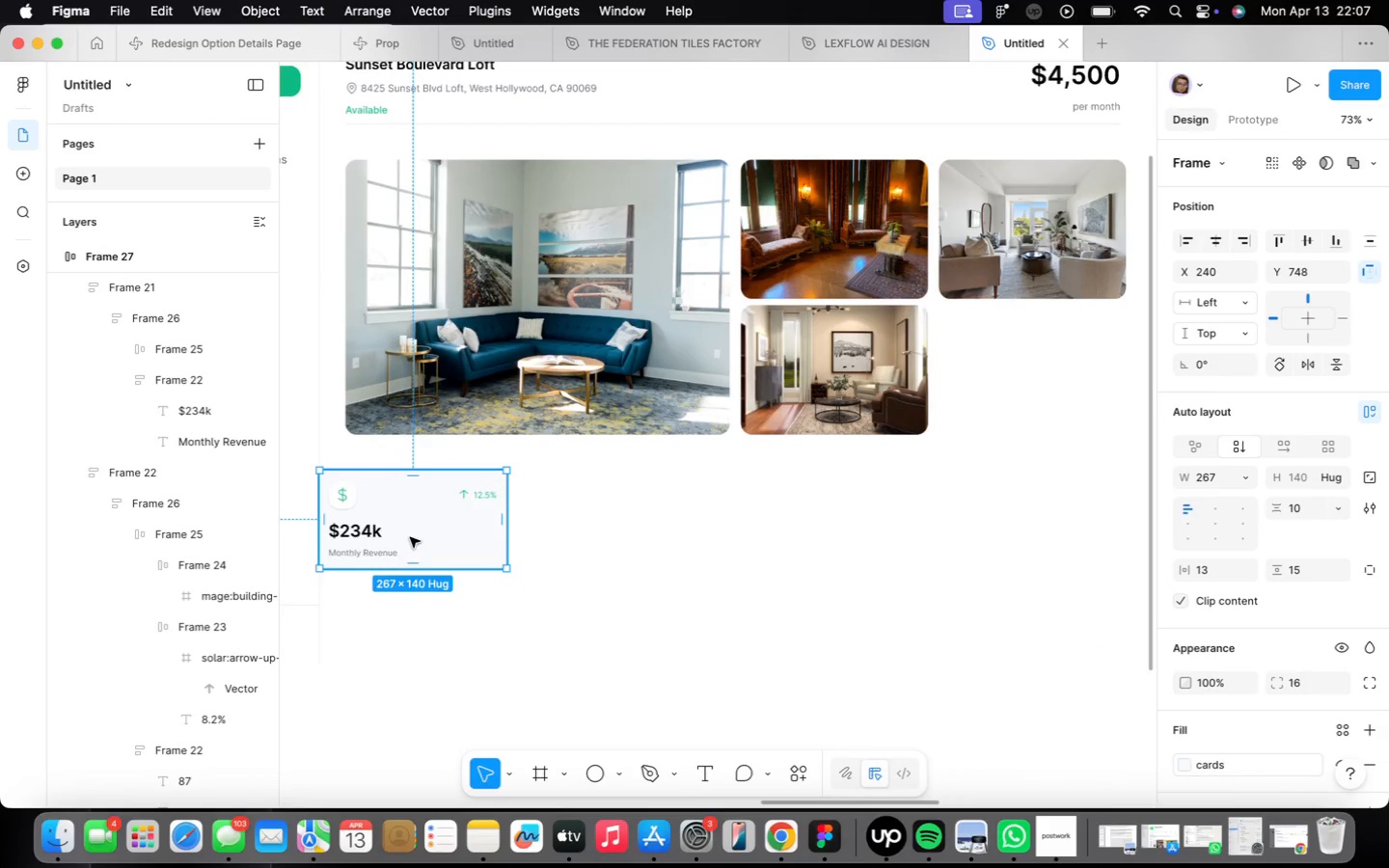 
scroll: coordinate [1265, 670], scroll_direction: down, amount: 29.0
 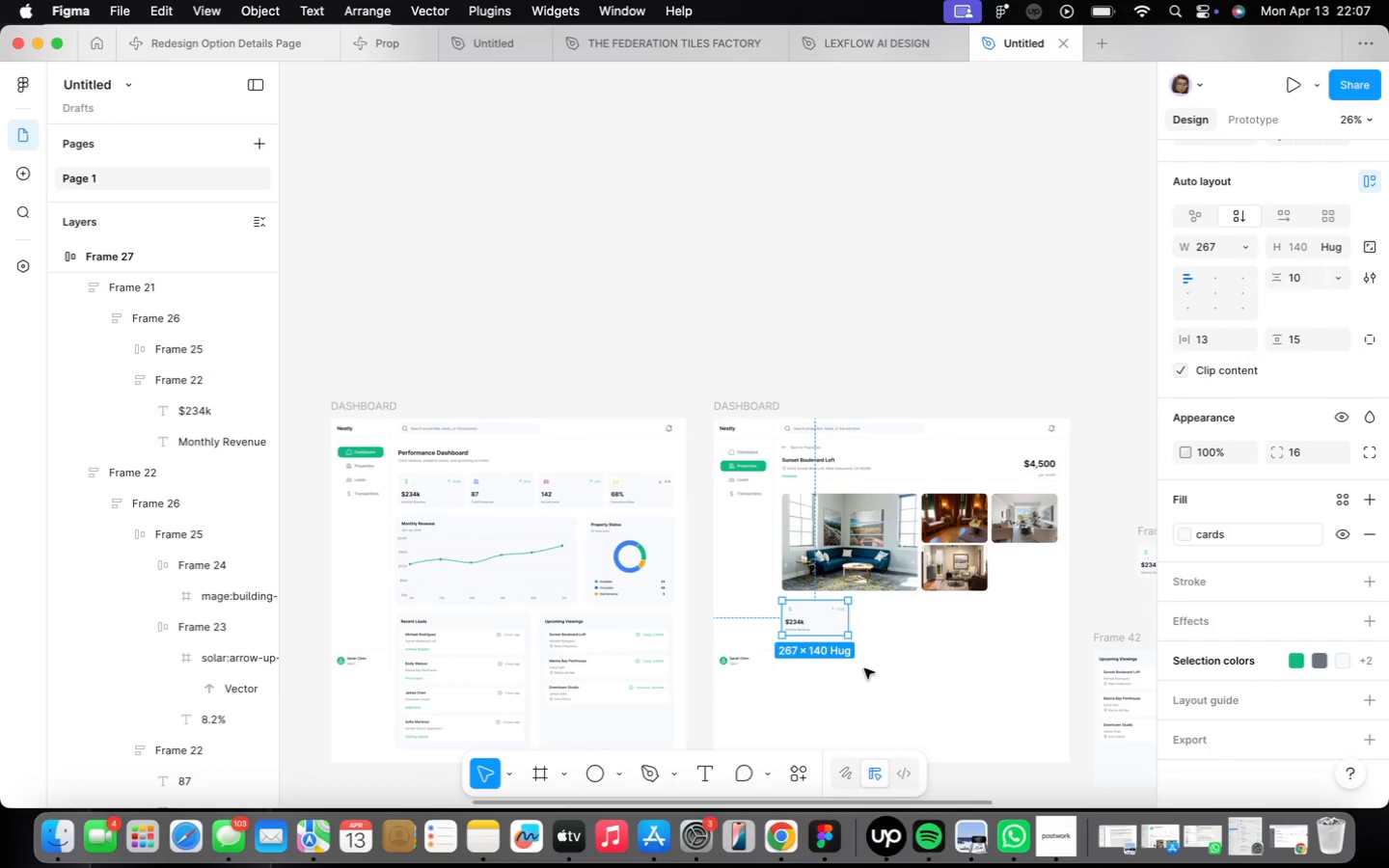 
scroll: coordinate [801, 642], scroll_direction: up, amount: 15.0
 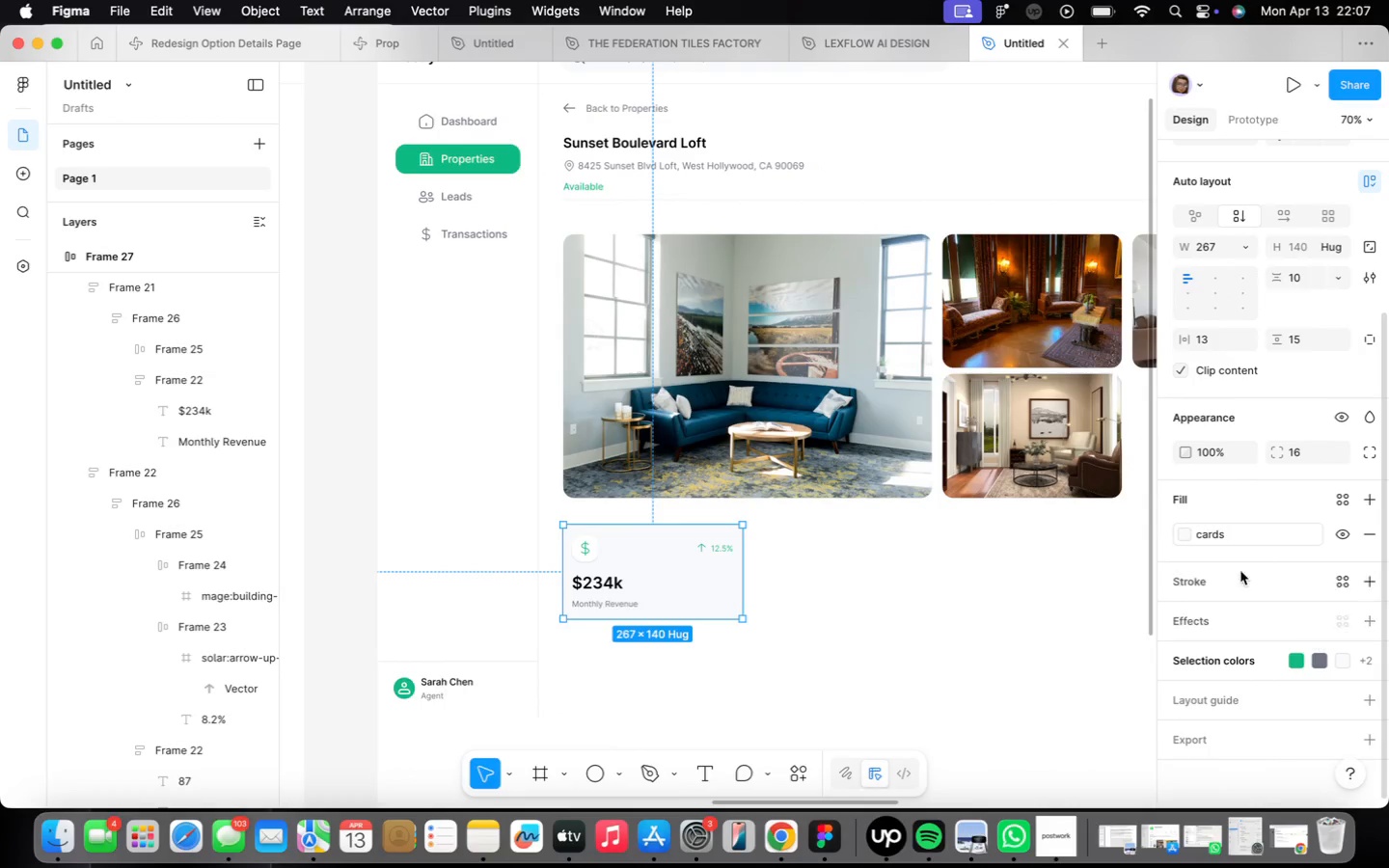 
left_click([1224, 537])
 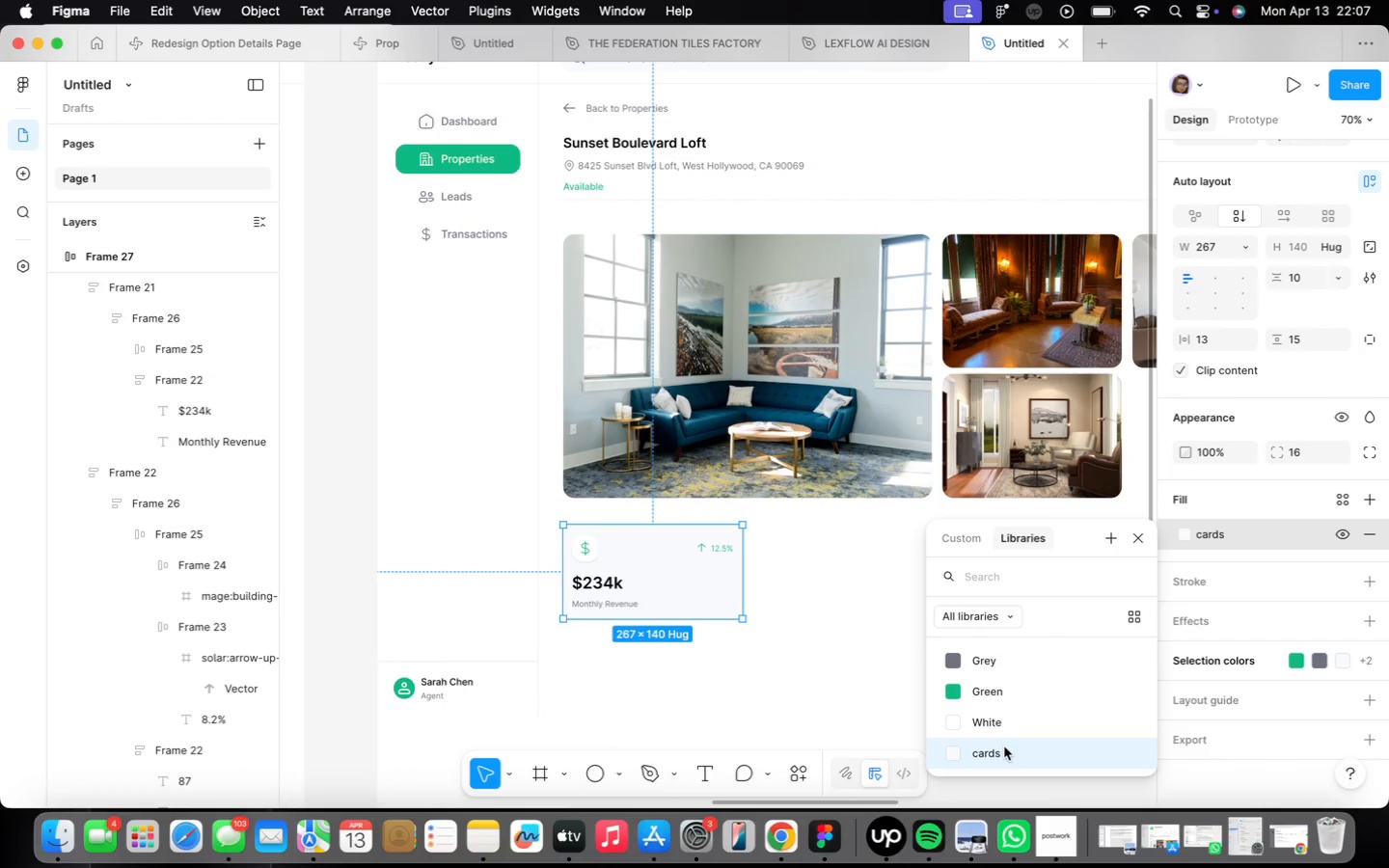 
wait(5.33)
 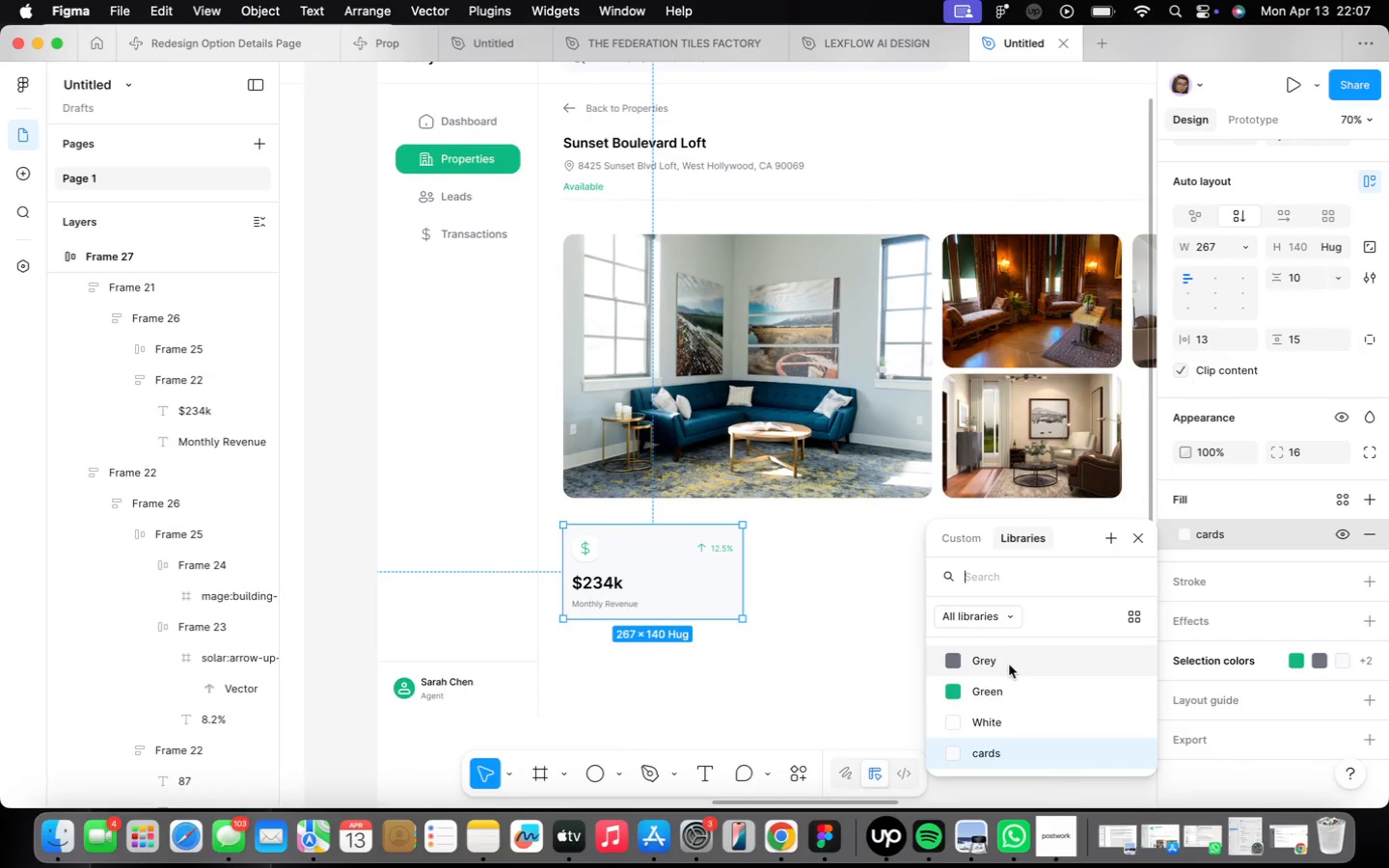 
scroll: coordinate [677, 637], scroll_direction: up, amount: 9.0
 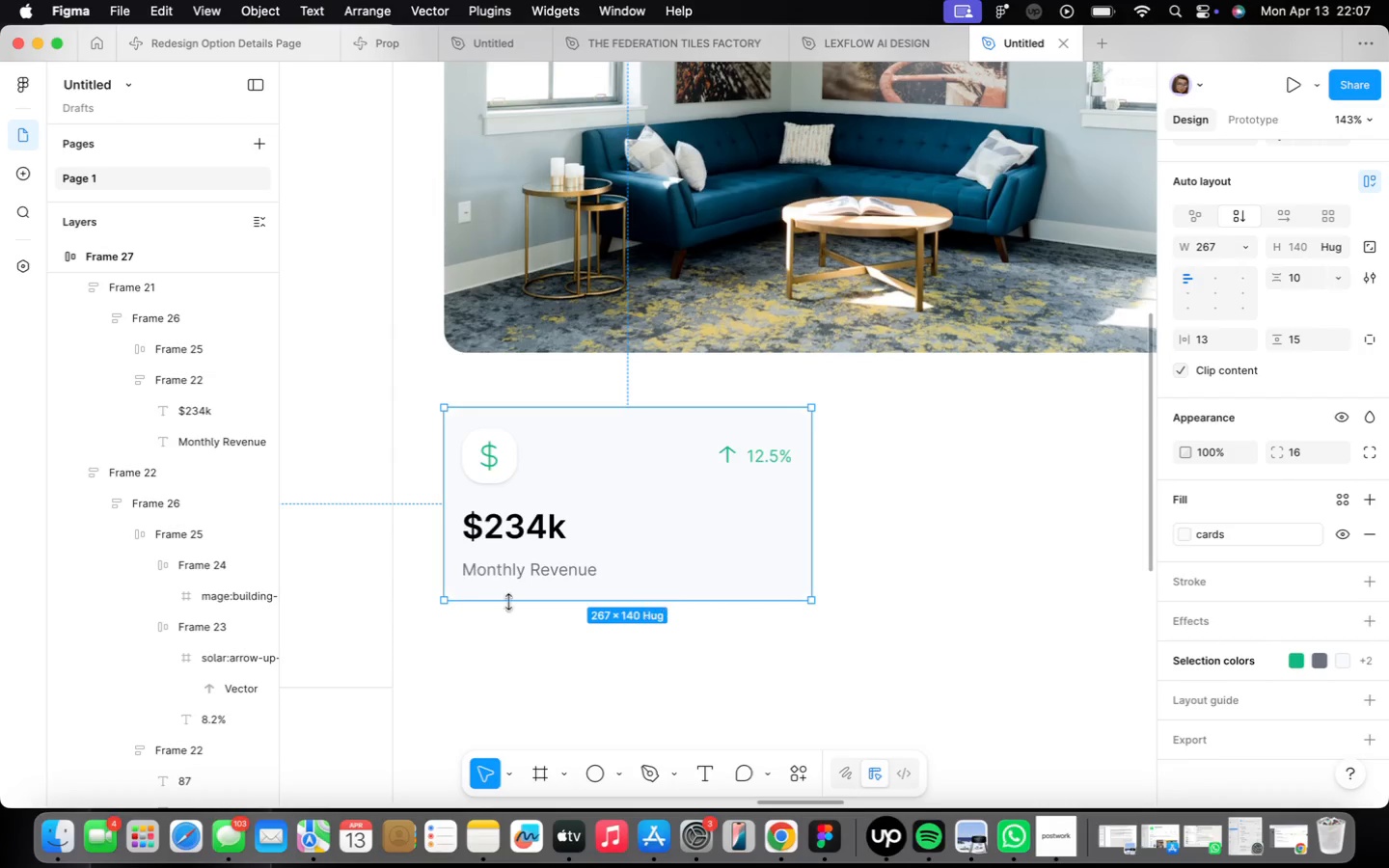 
left_click([479, 496])
 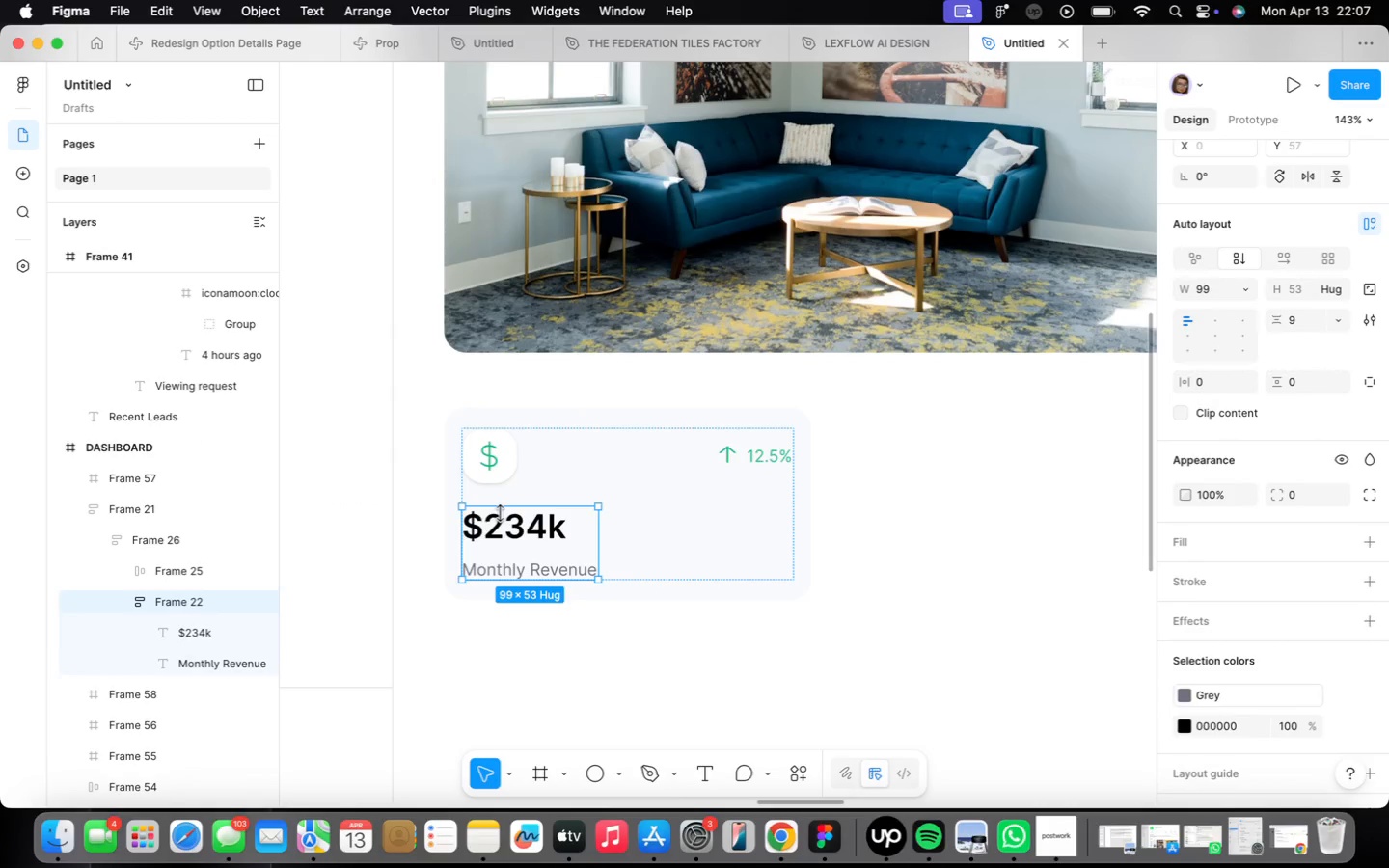 
triple_click([501, 513])
 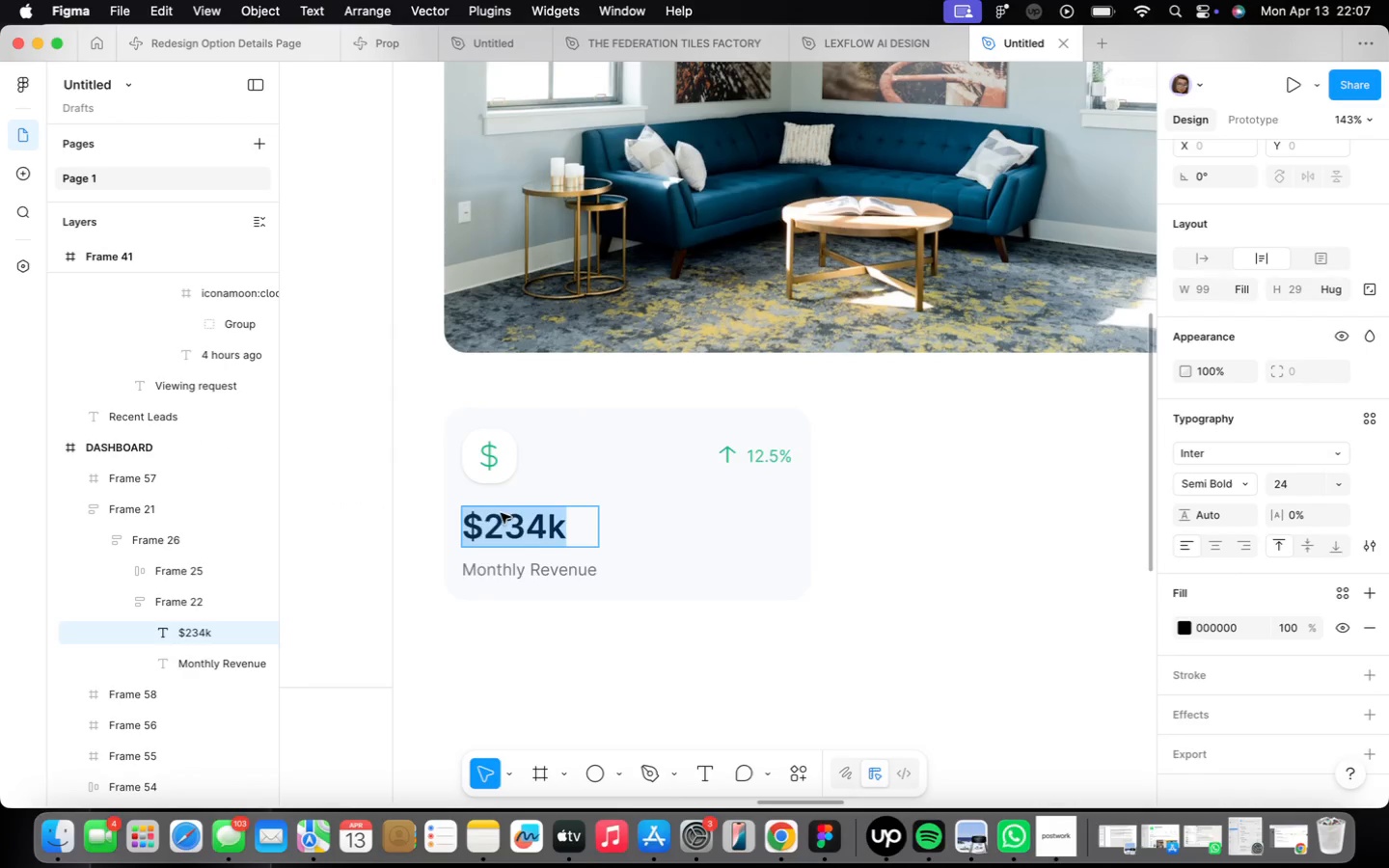 
triple_click([501, 513])
 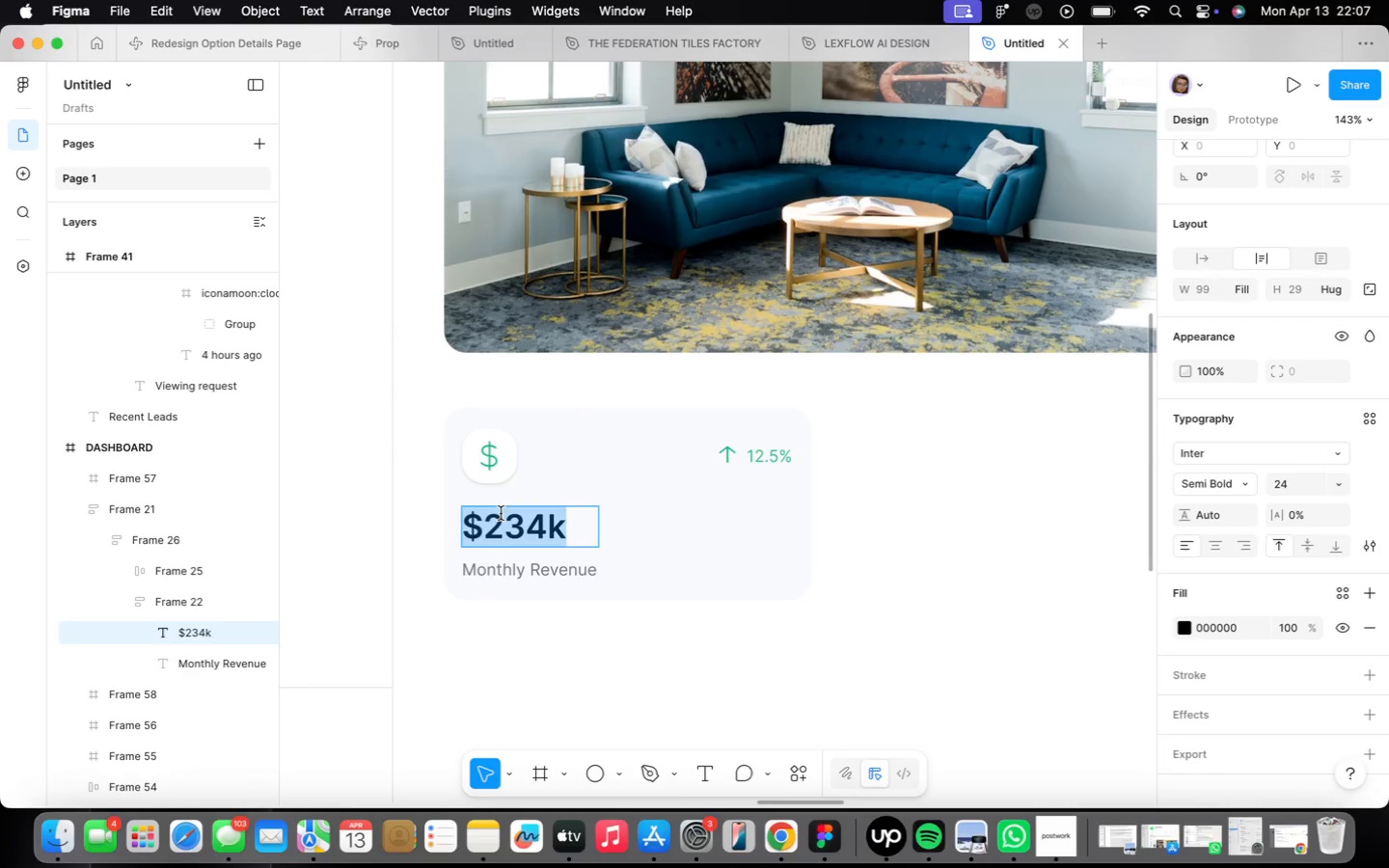 
key(2)
 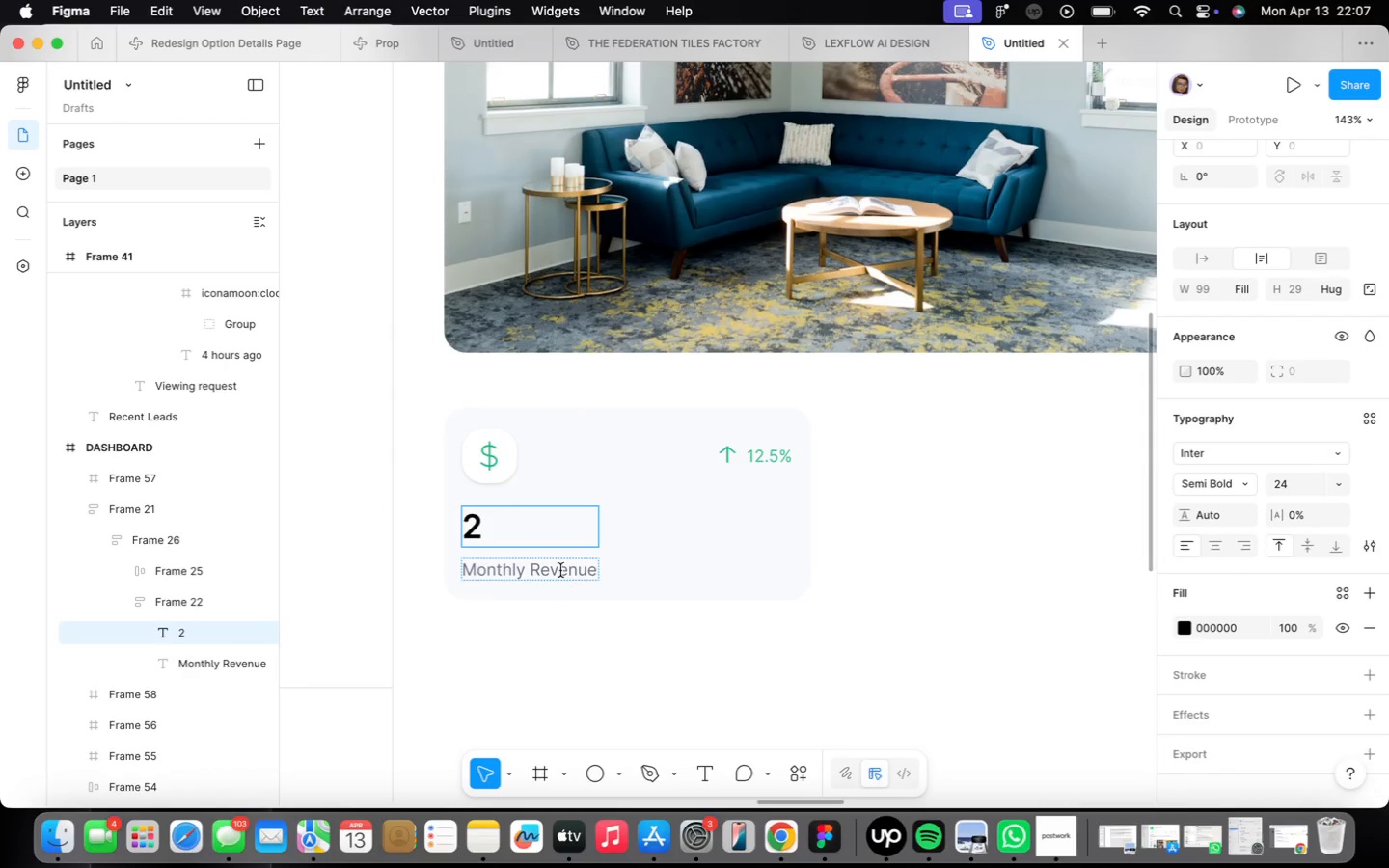 
left_click([560, 570])
 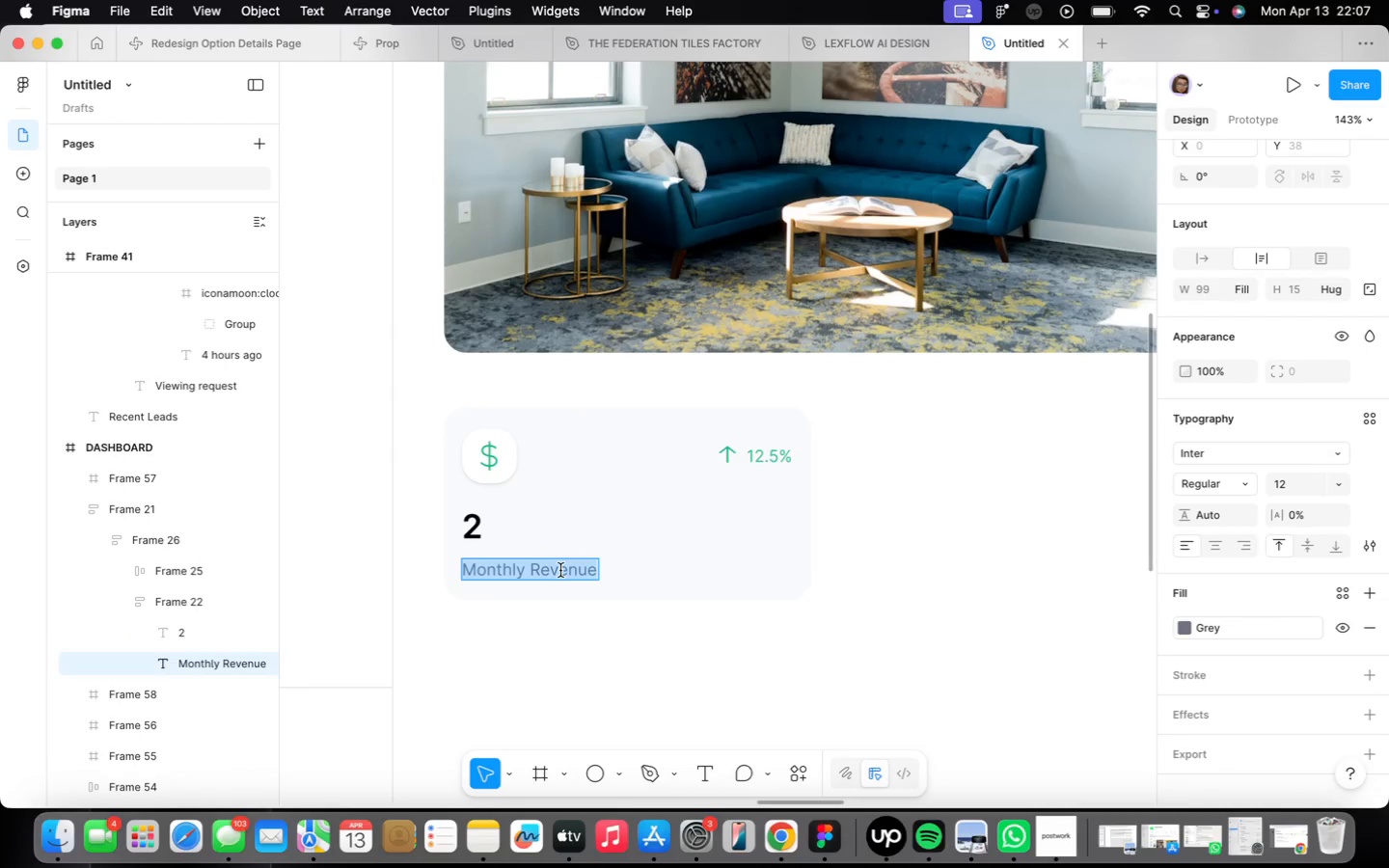 
type(Bedrooms)
 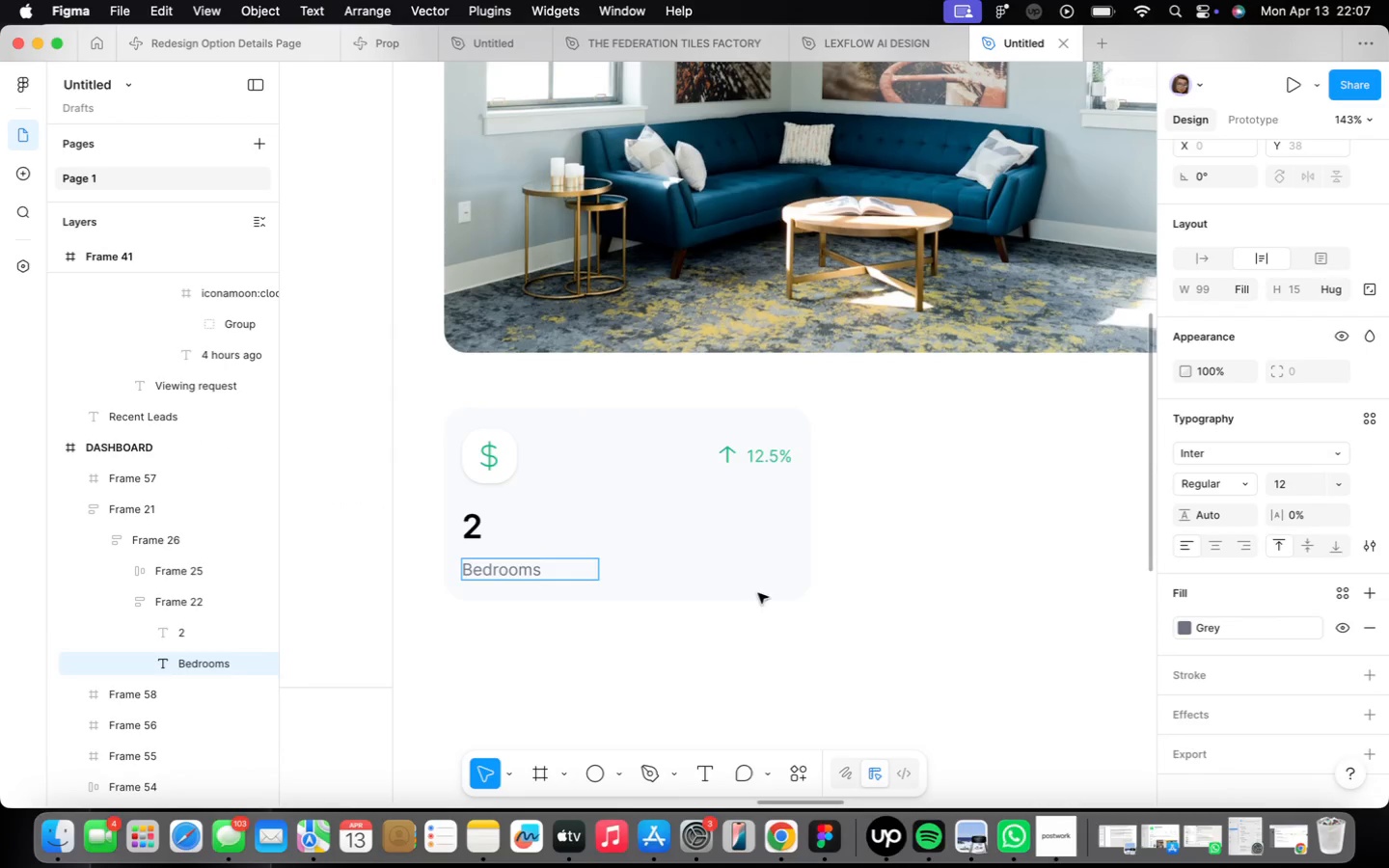 
left_click([885, 572])
 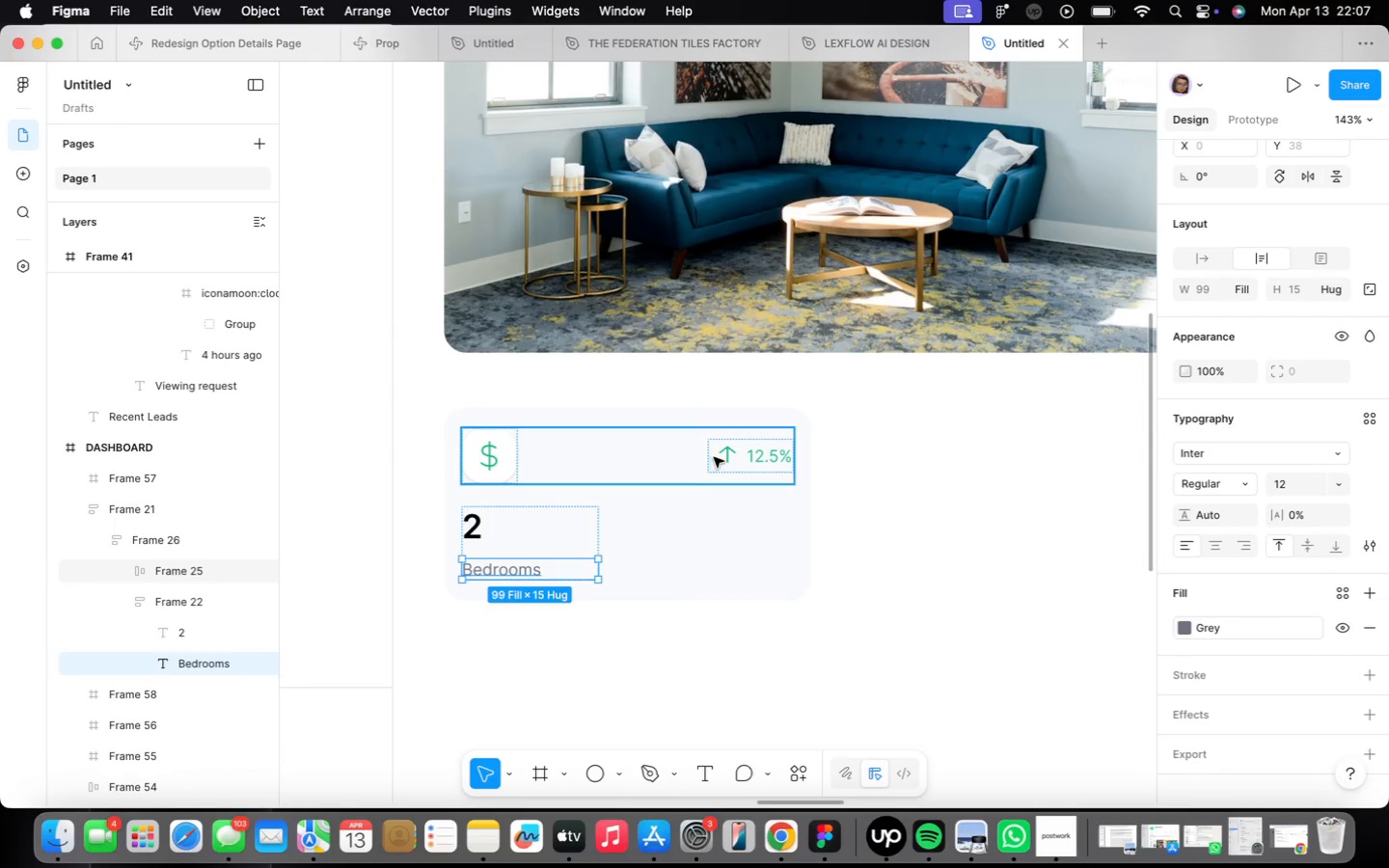 
double_click([714, 457])
 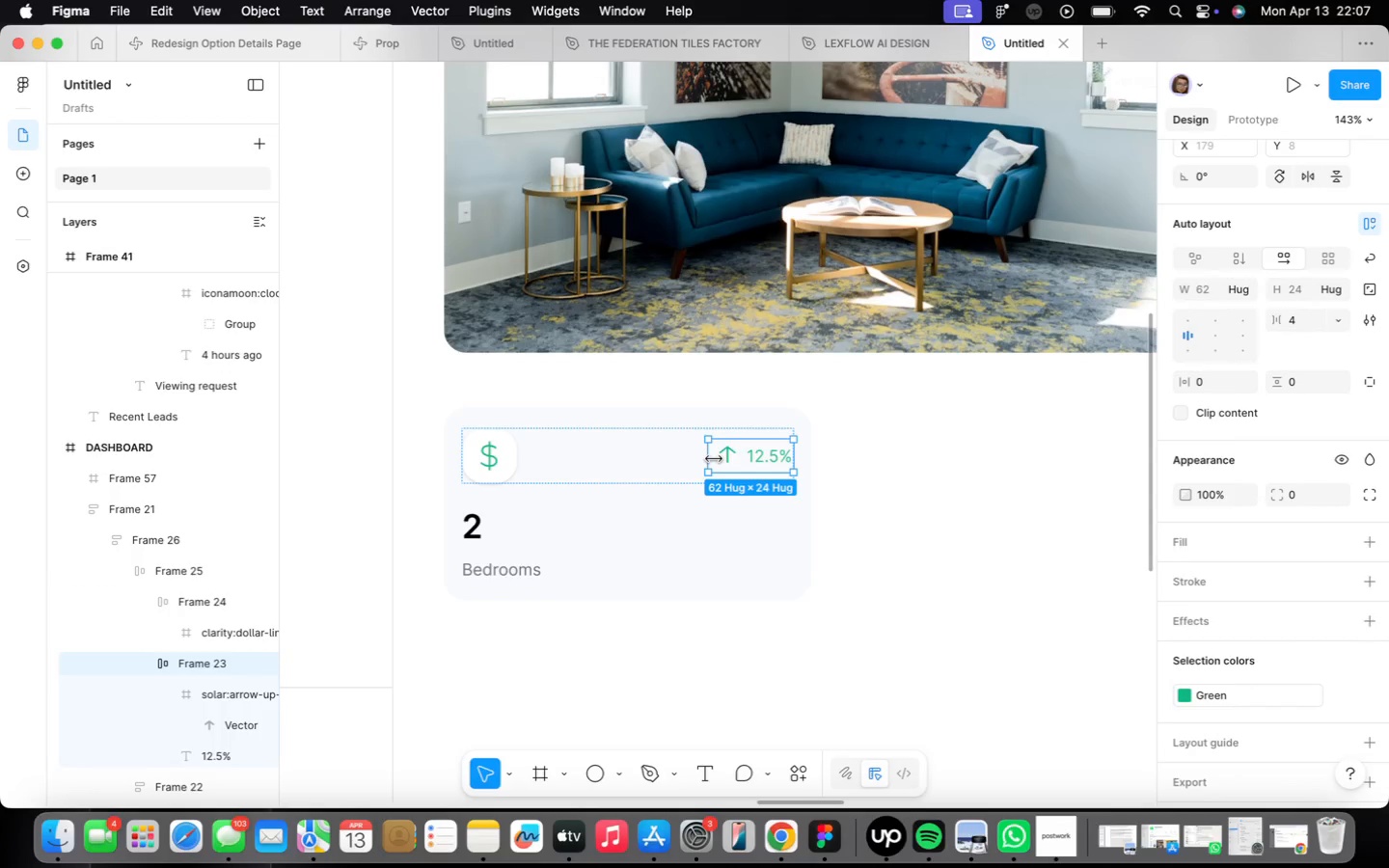 
key(Backspace)
 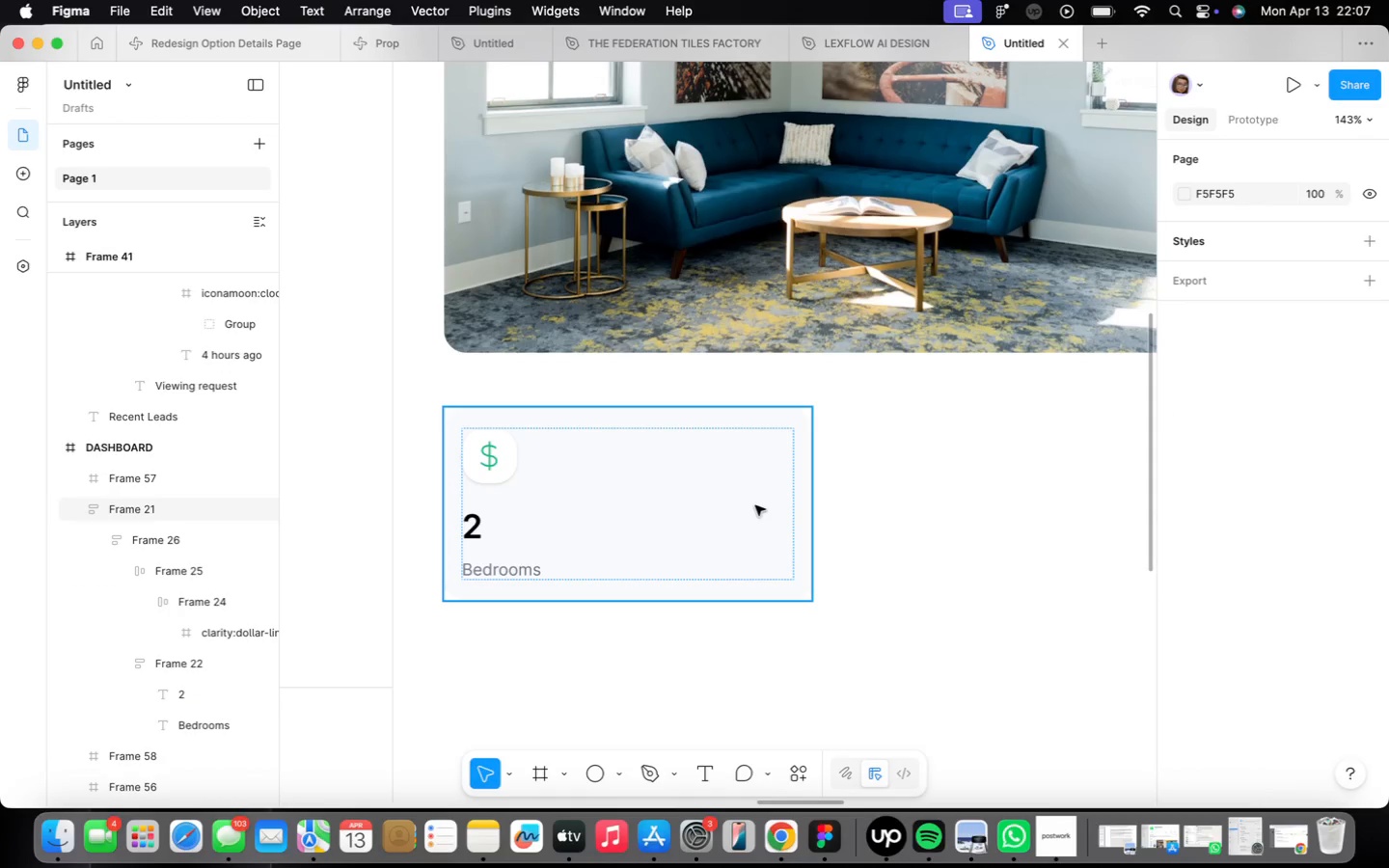 
left_click([755, 505])
 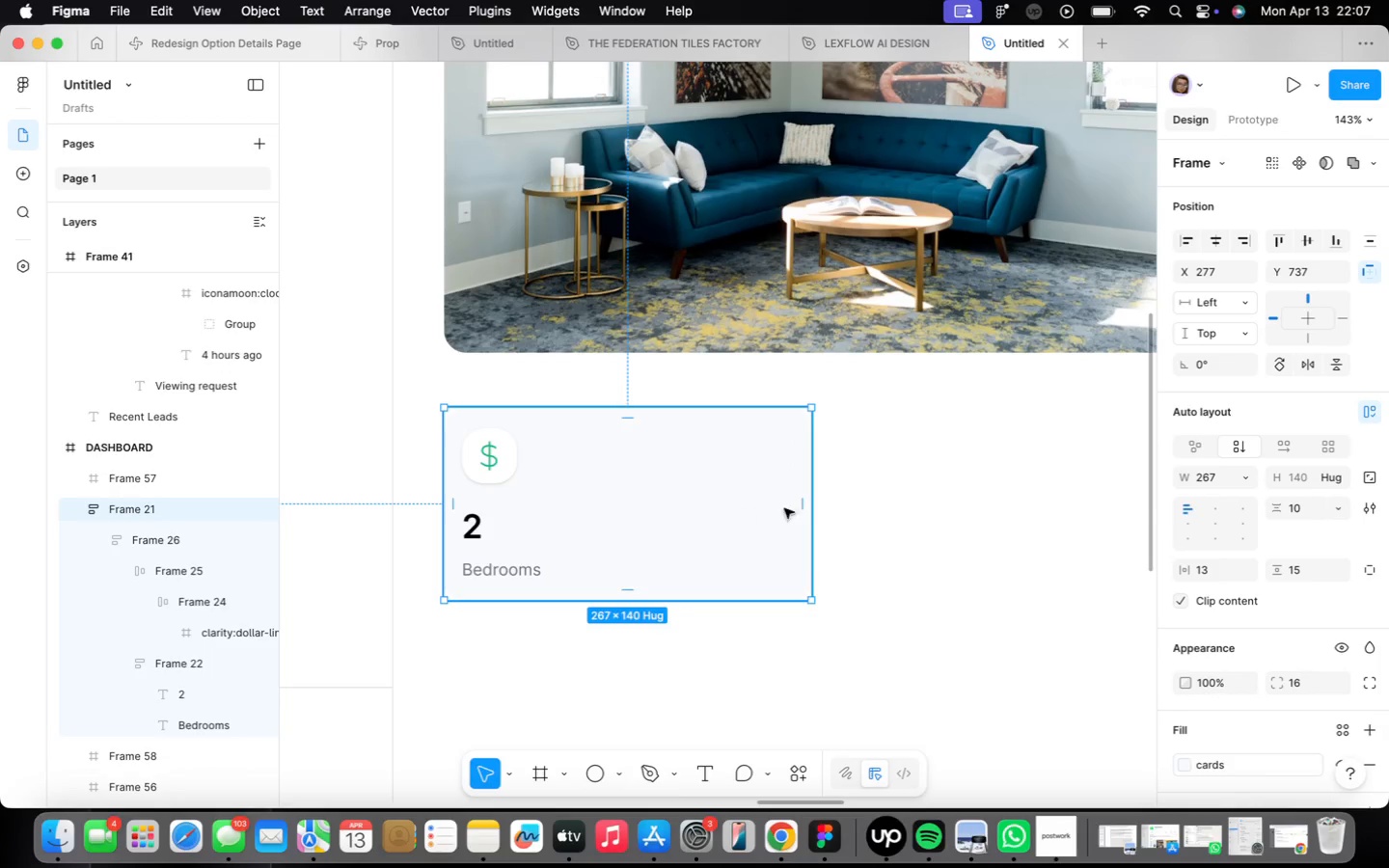 
wait(5.53)
 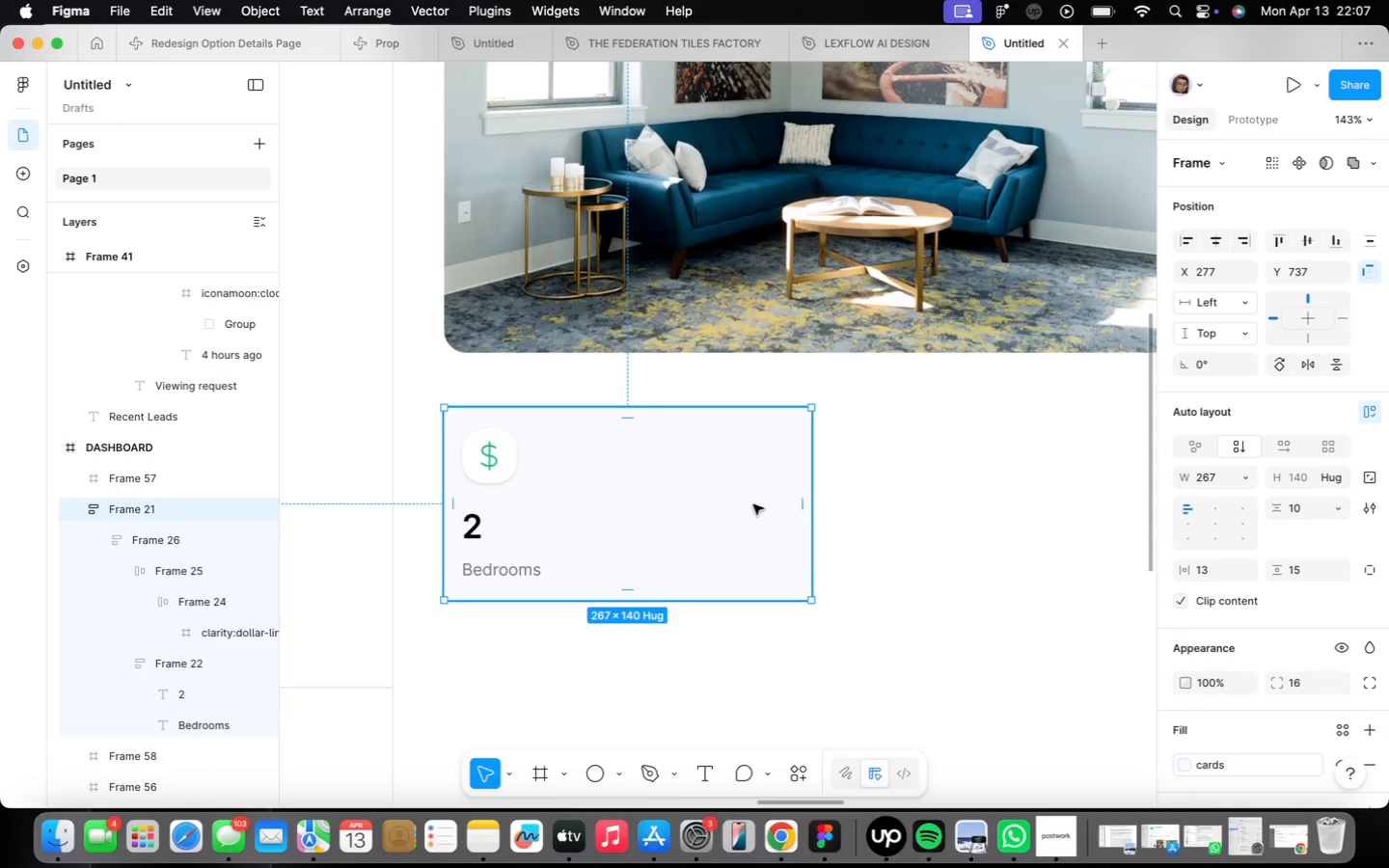 
type(170)
 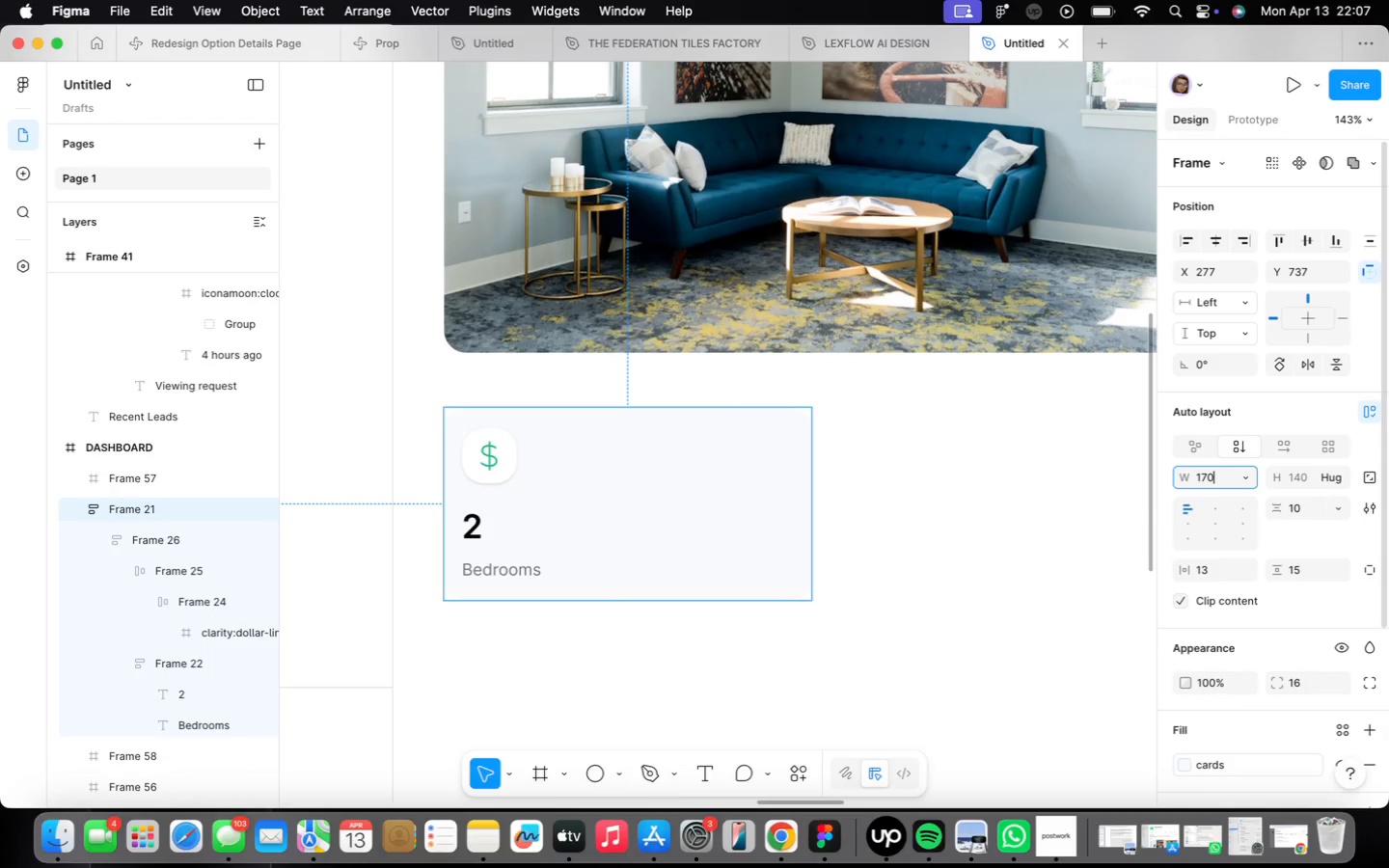 
key(Enter)
 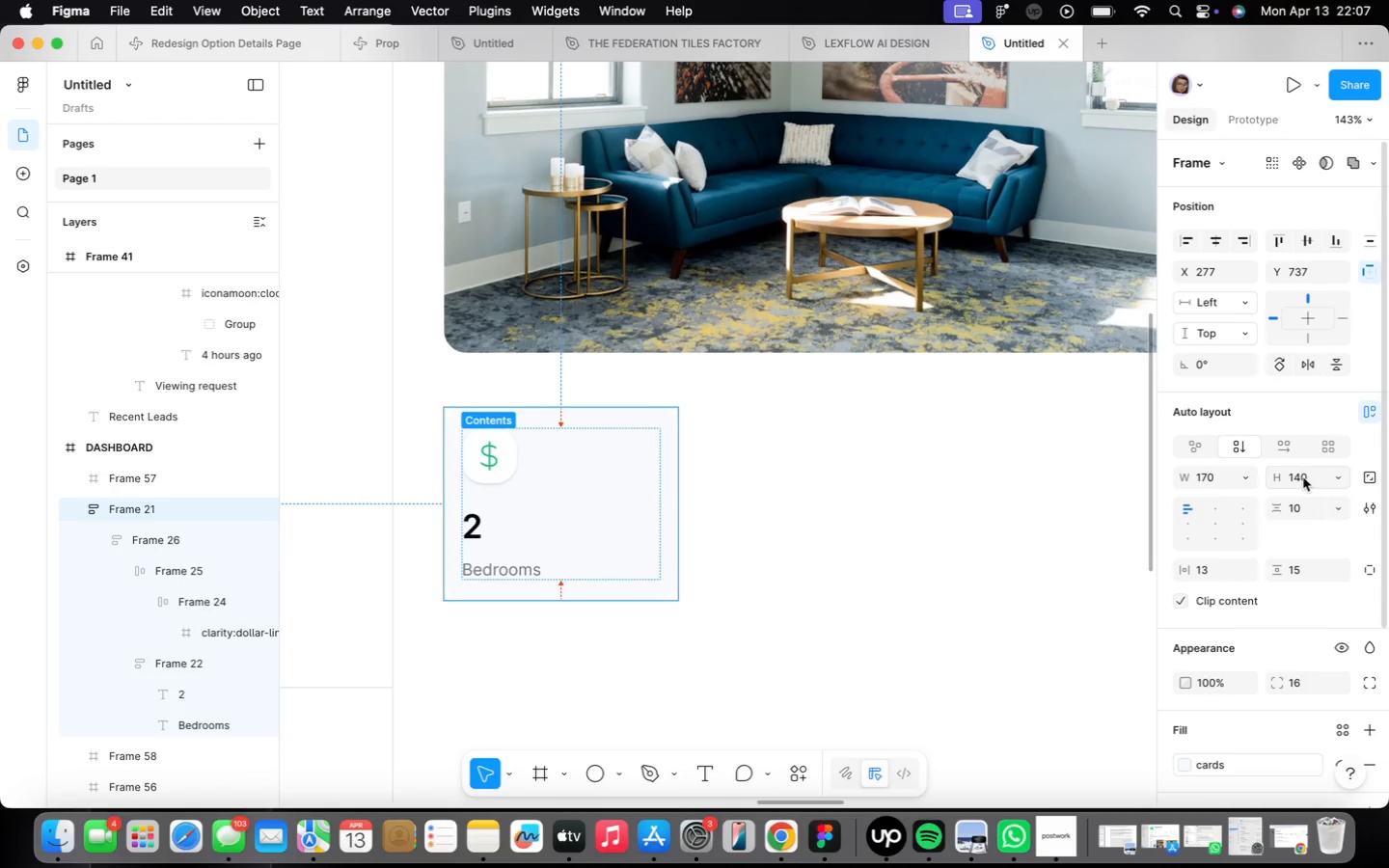 
type(120)
 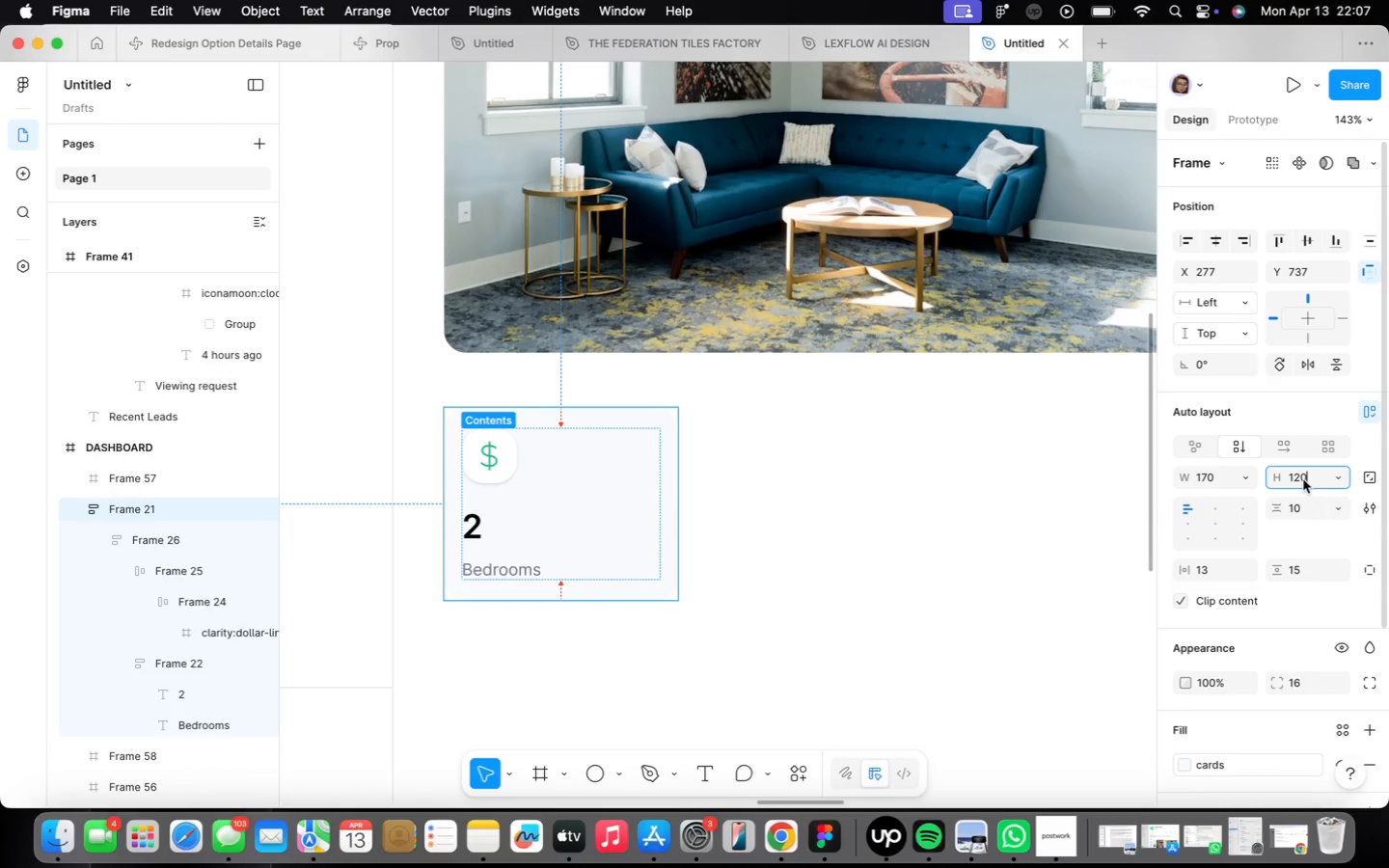 
key(Enter)
 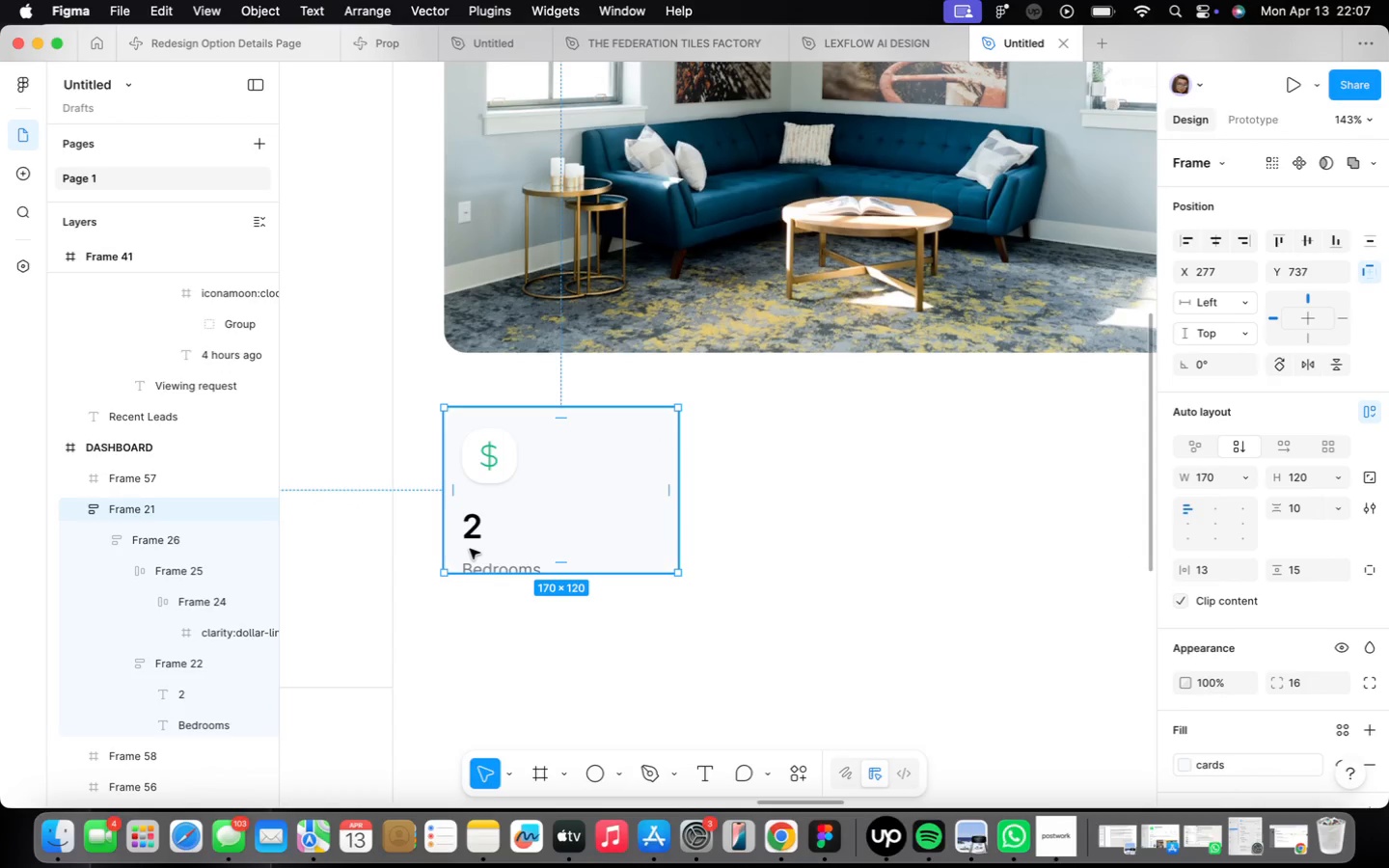 
key(Meta+Z)
 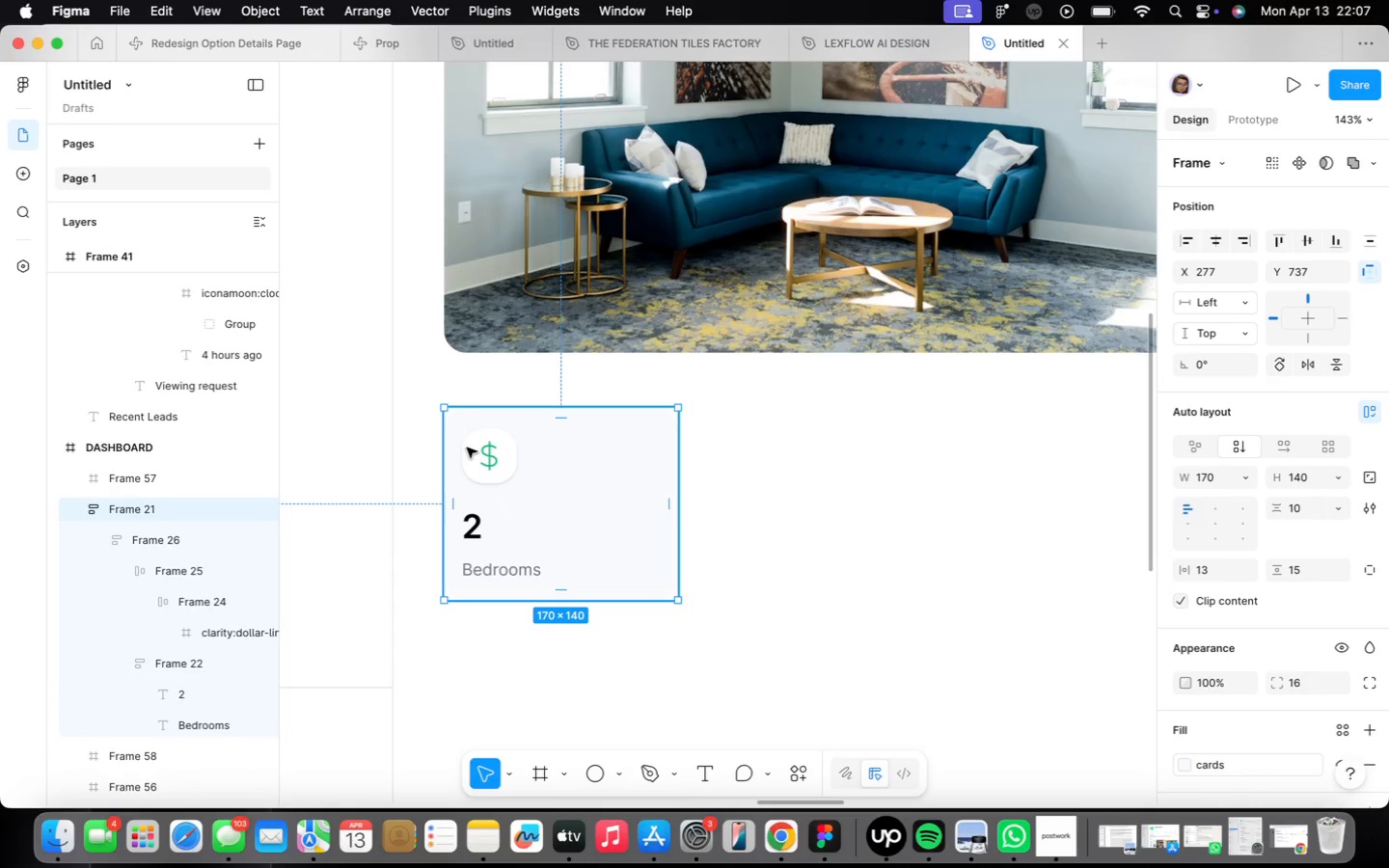 
triple_click([490, 462])
 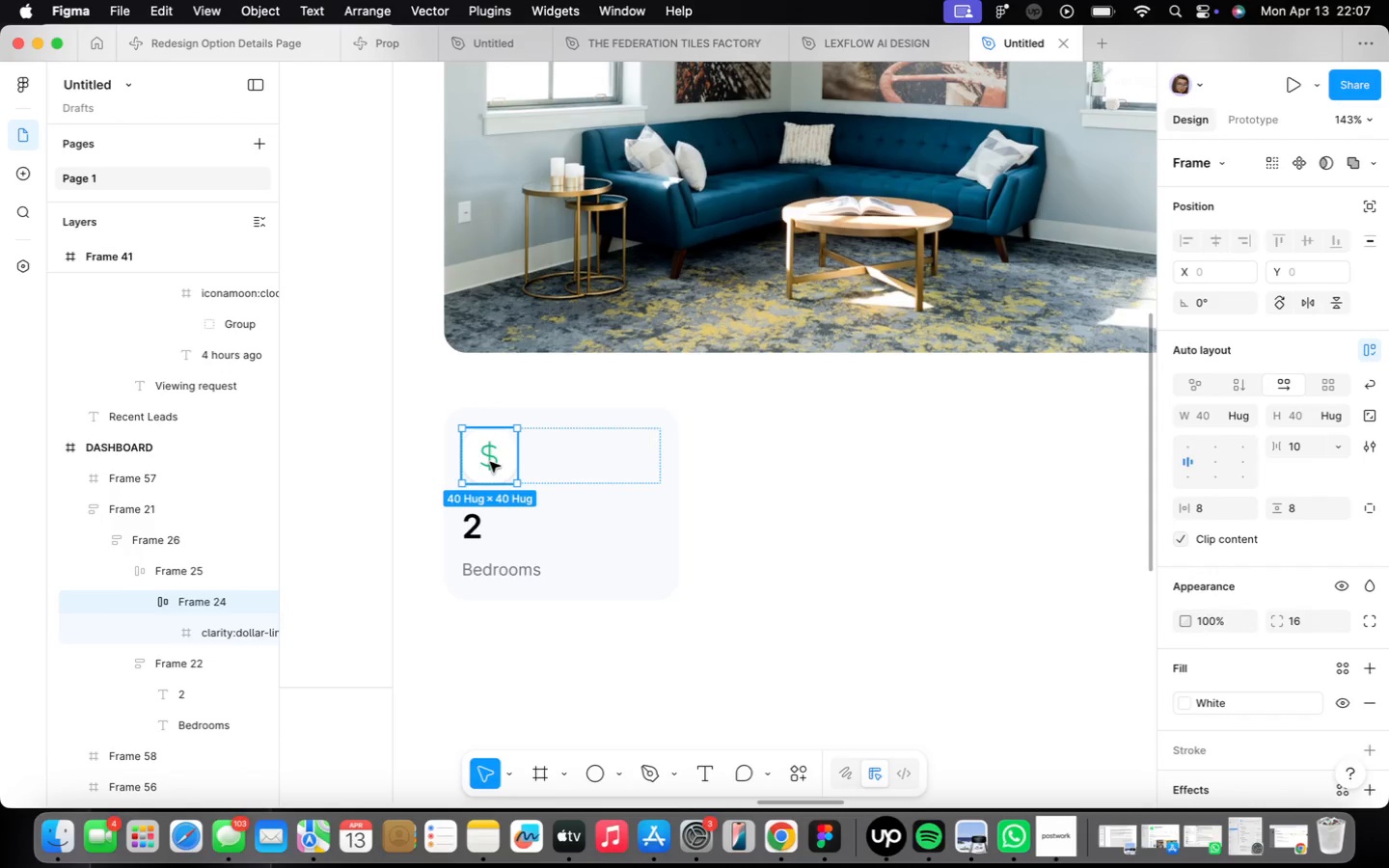 
triple_click([490, 462])
 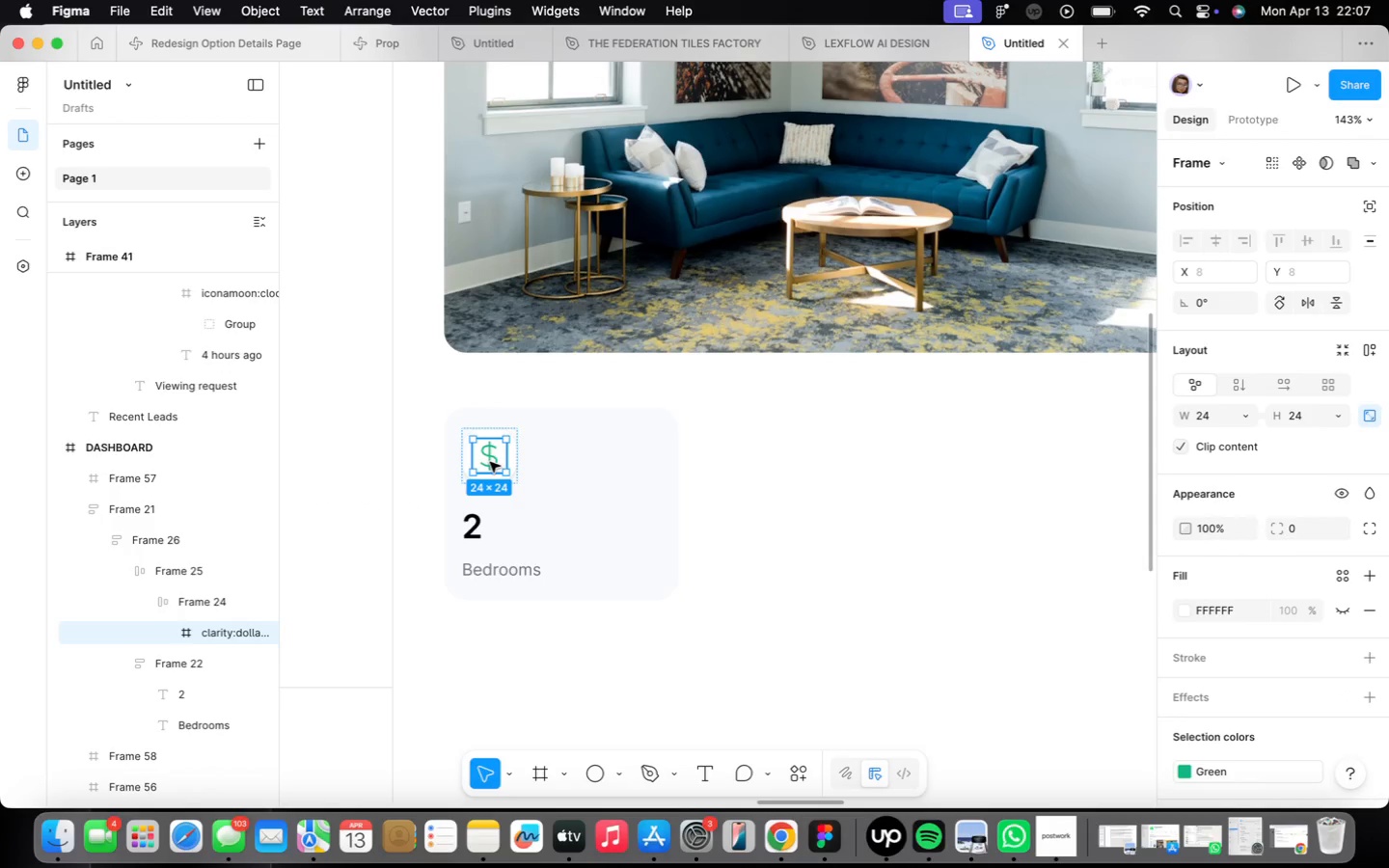 
right_click([490, 462])
 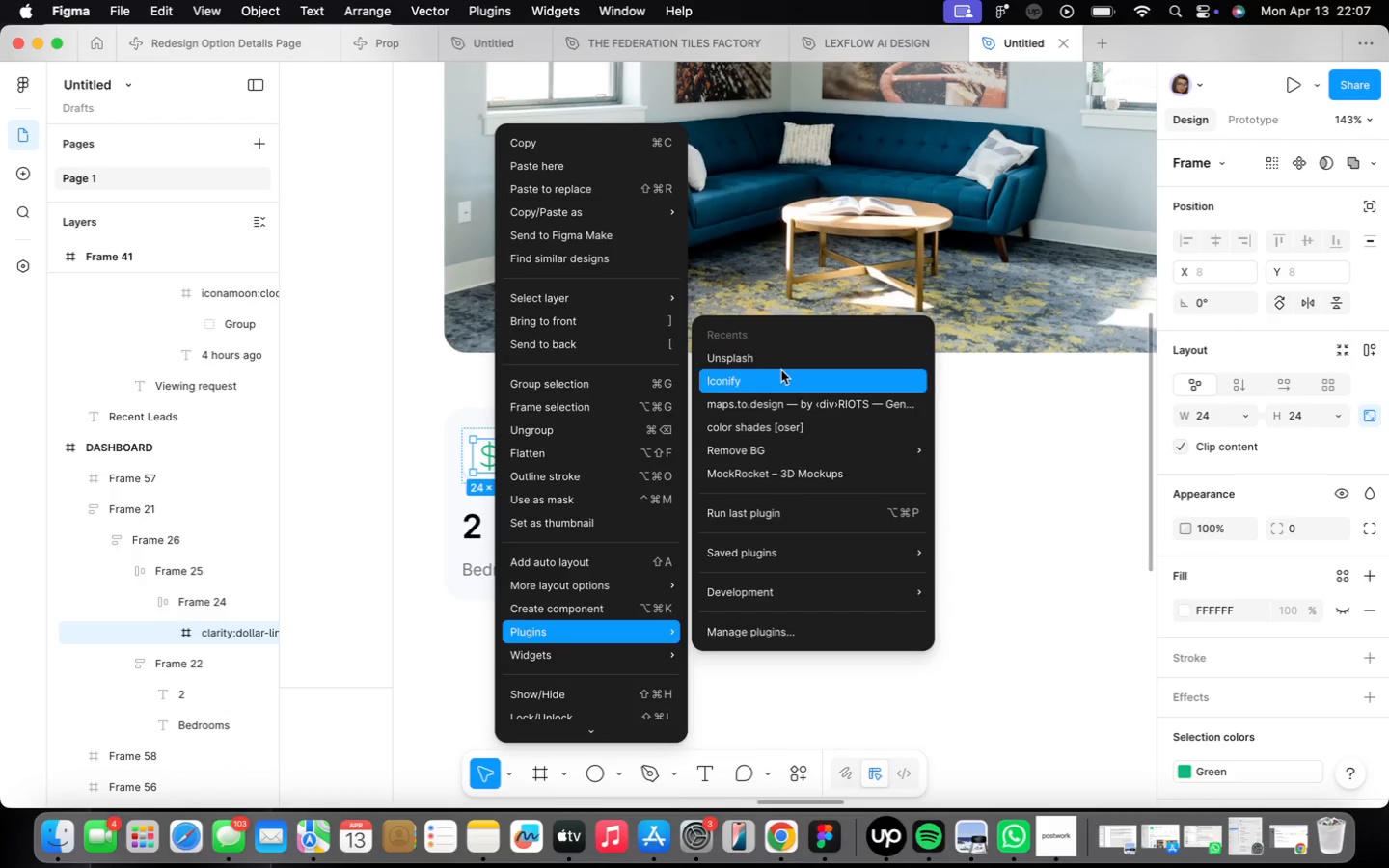 
left_click([784, 379])
 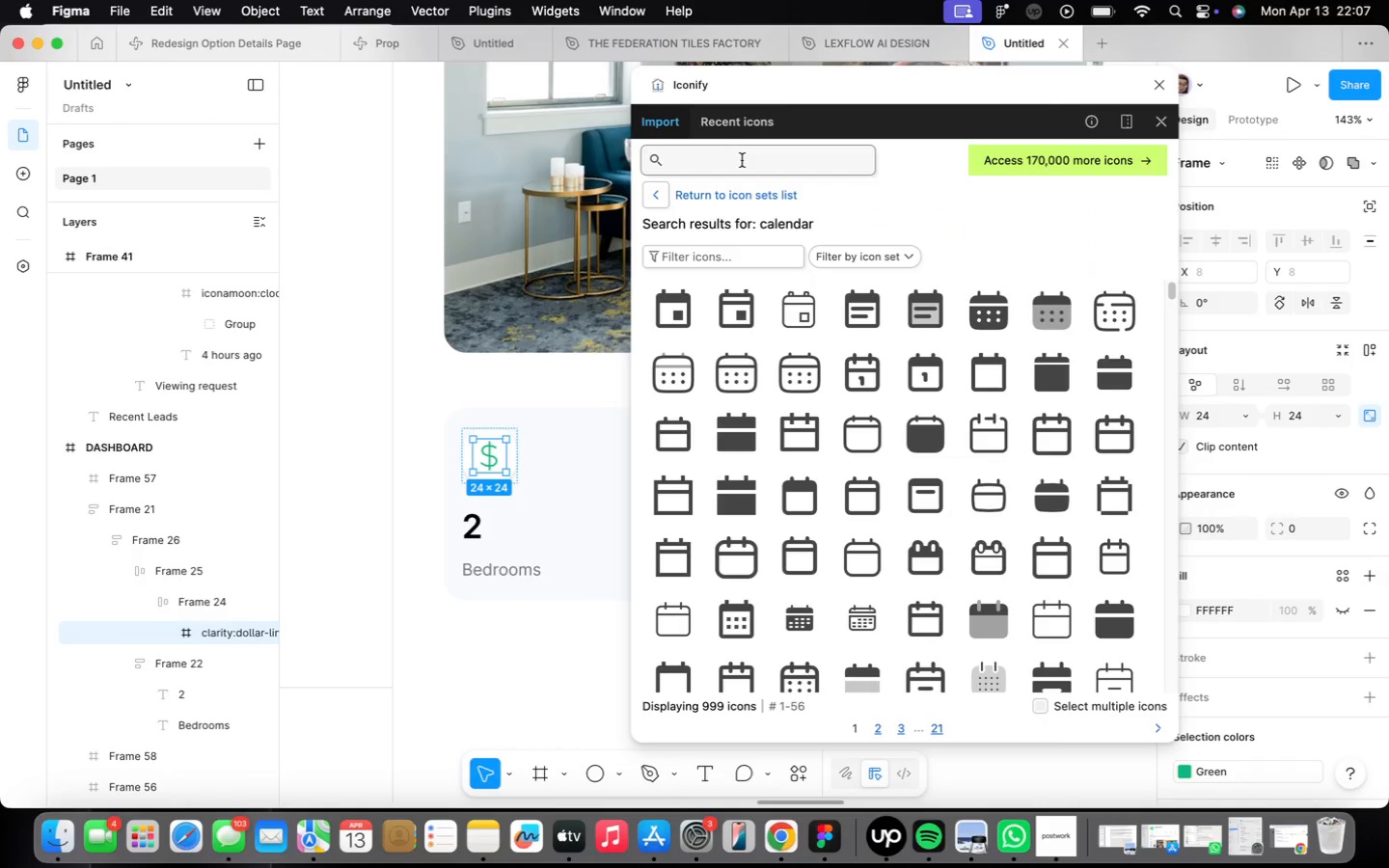 
type(bed)
 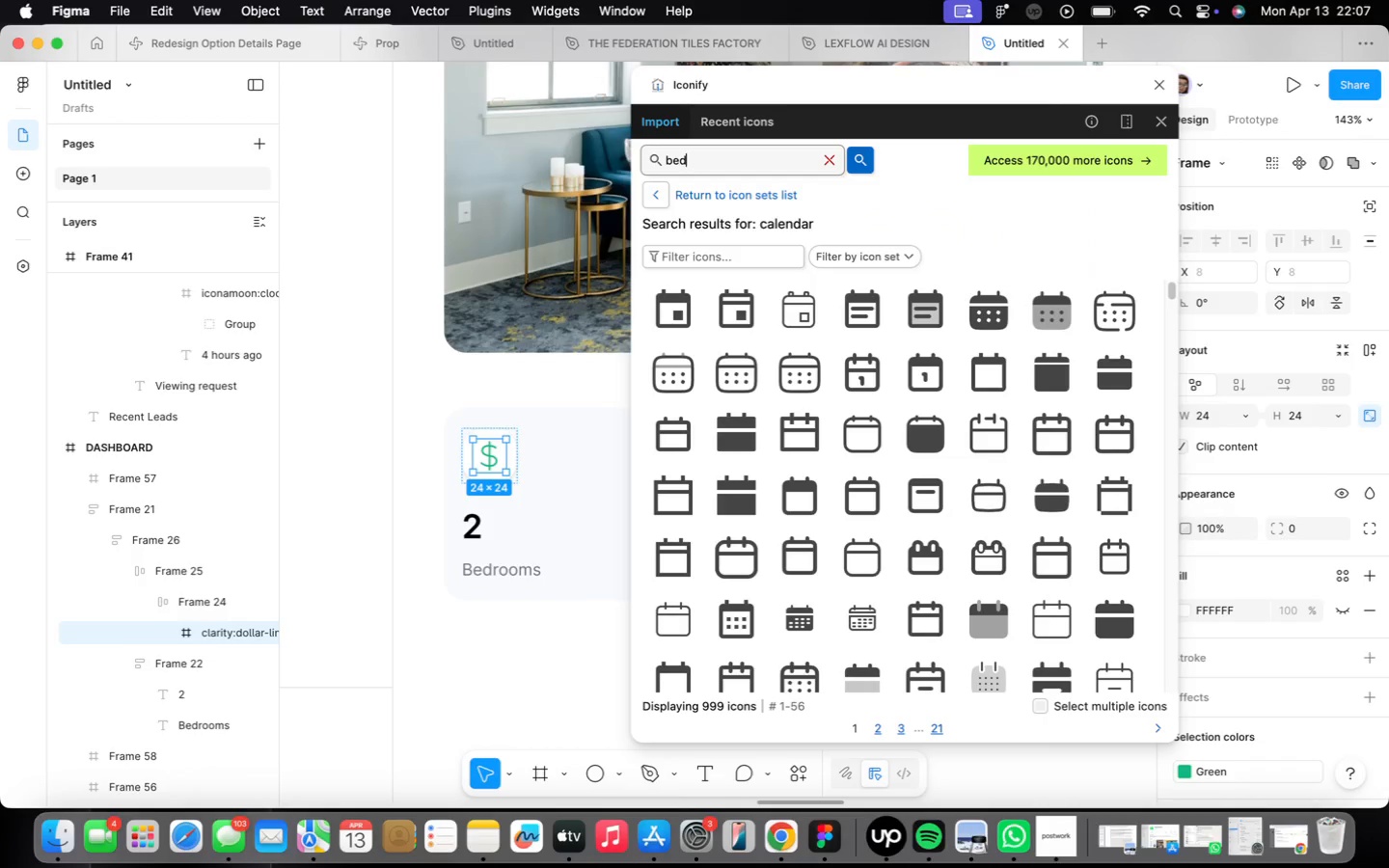 
key(Enter)
 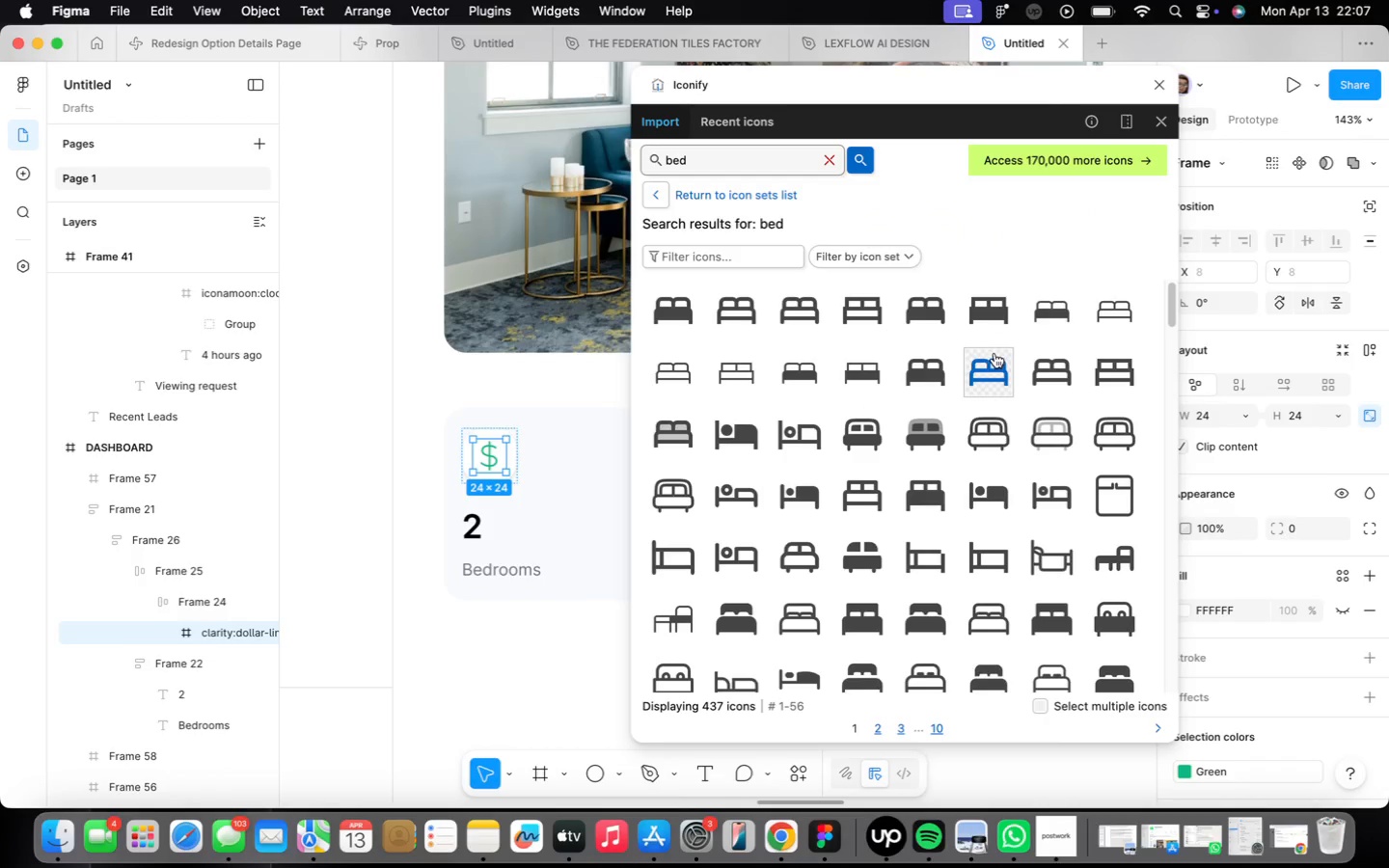 
mouse_move([794, 360])
 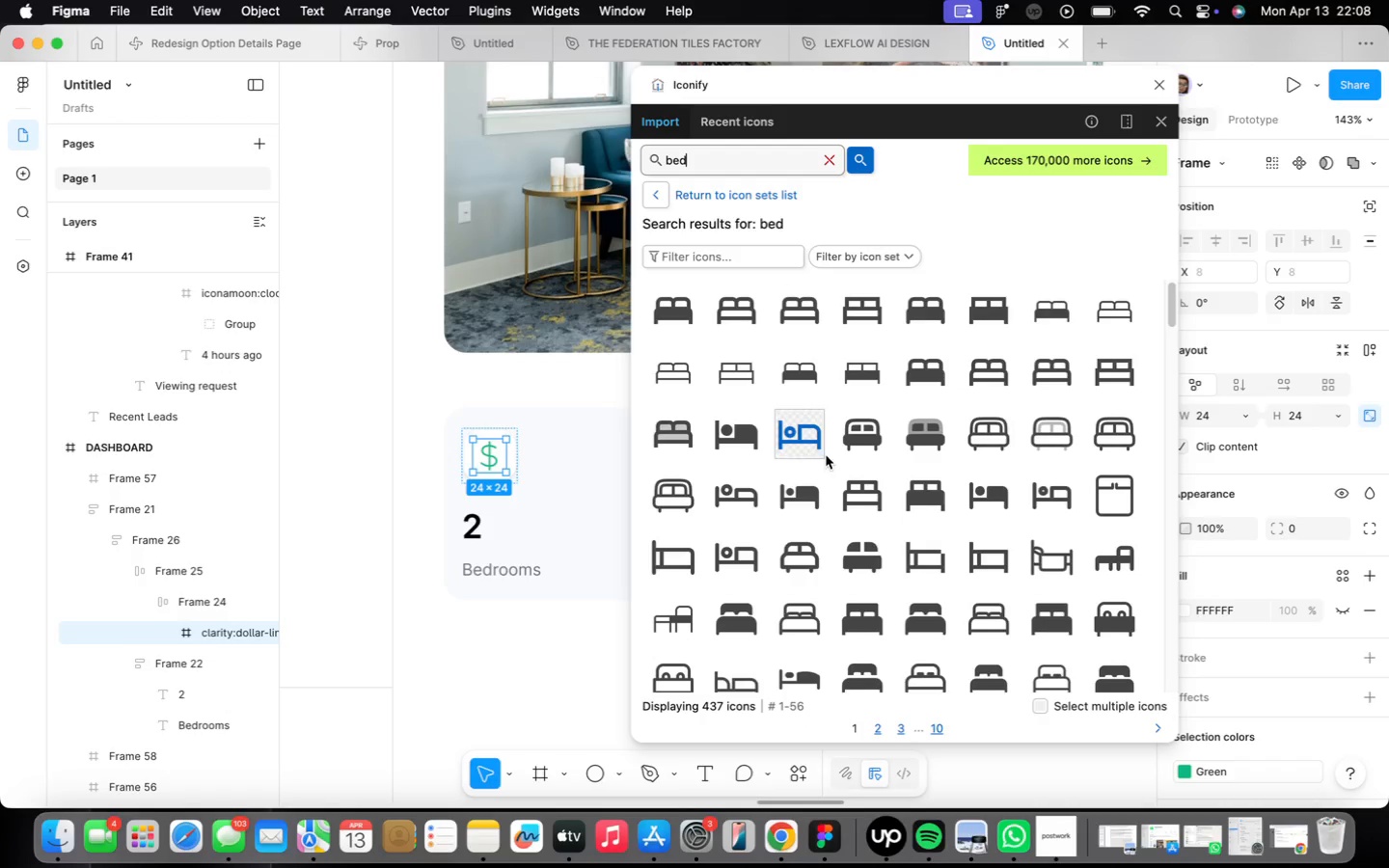 
mouse_move([916, 486])
 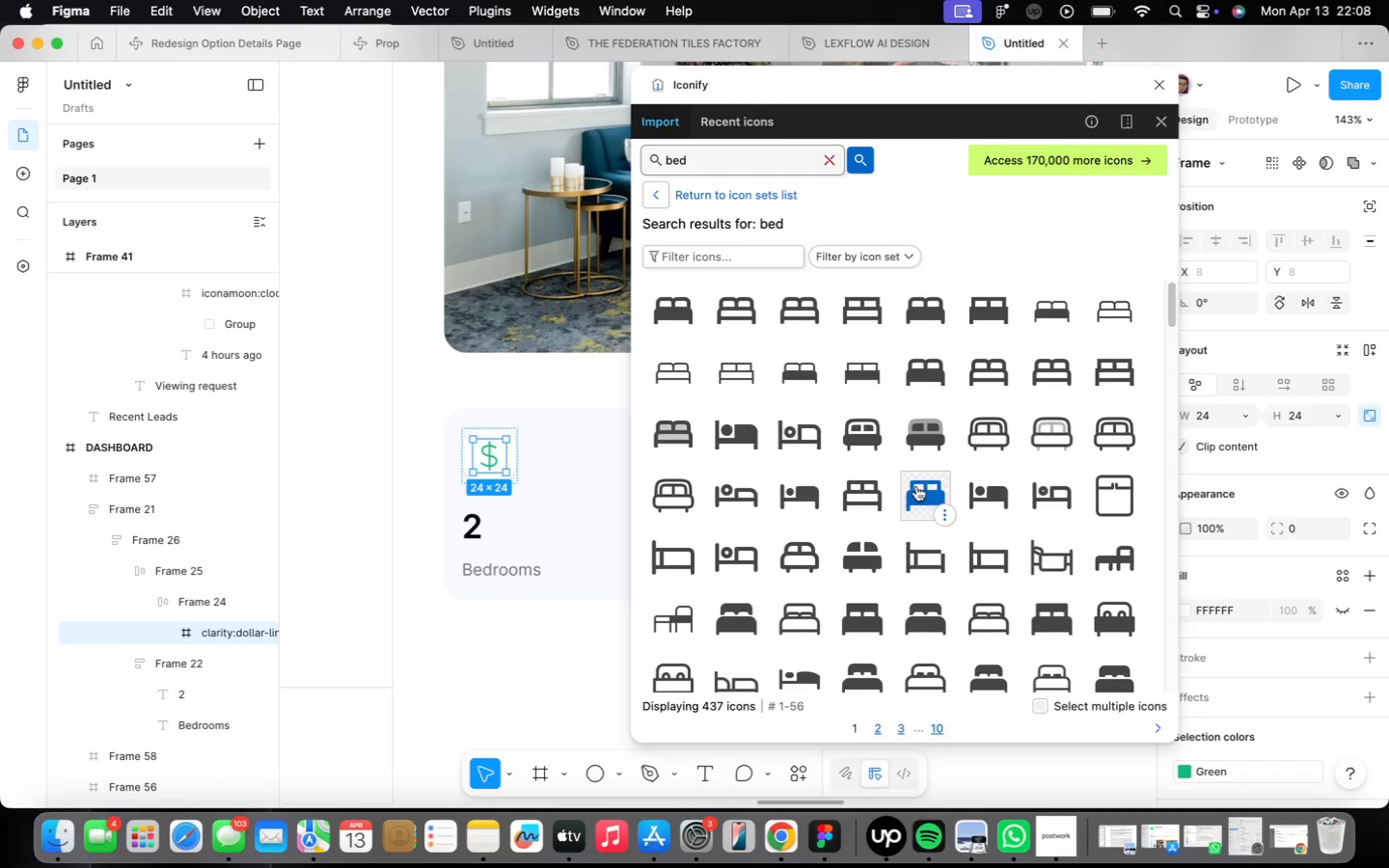 
scroll: coordinate [919, 475], scroll_direction: down, amount: 3.0
 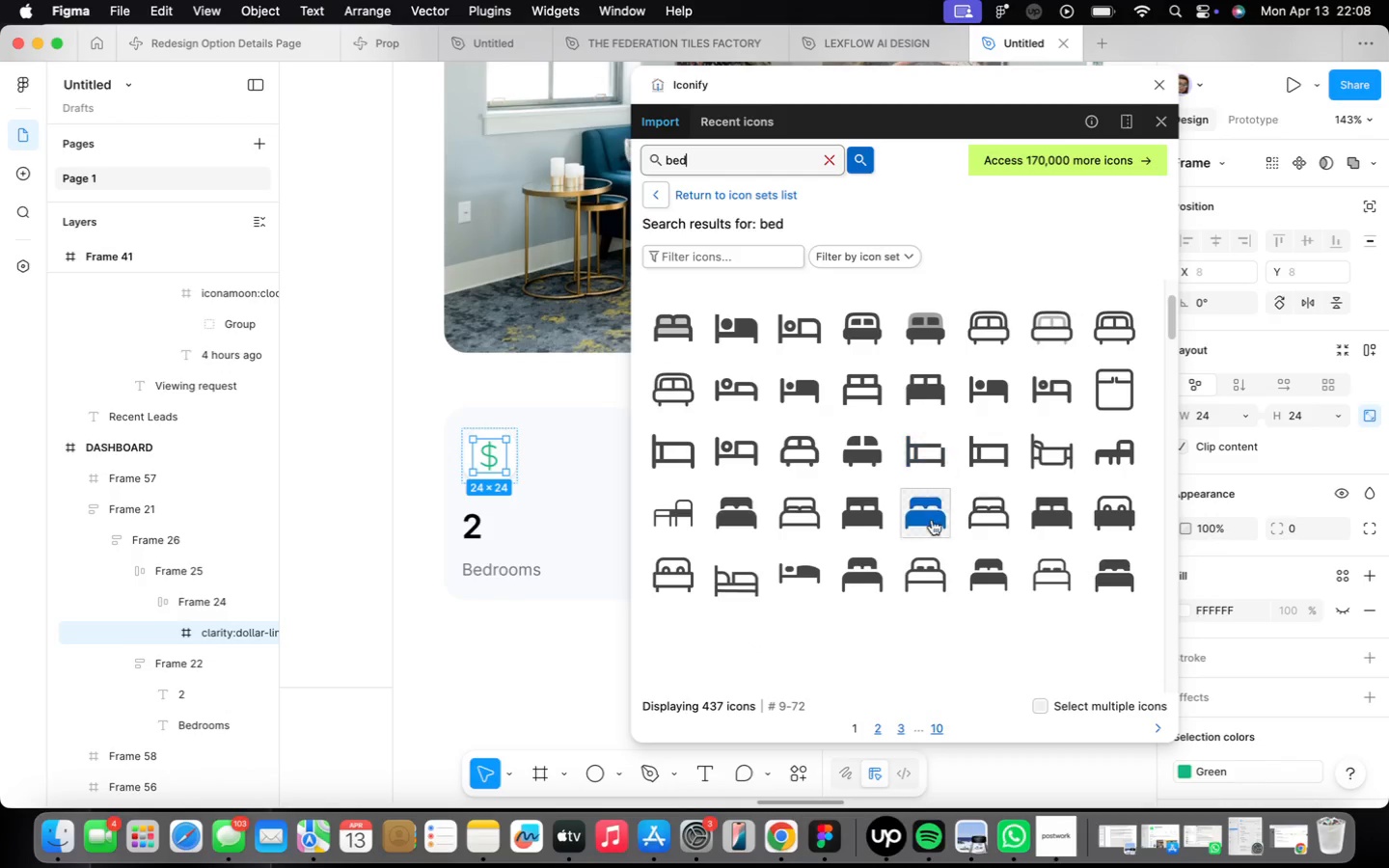 
mouse_move([923, 602])
 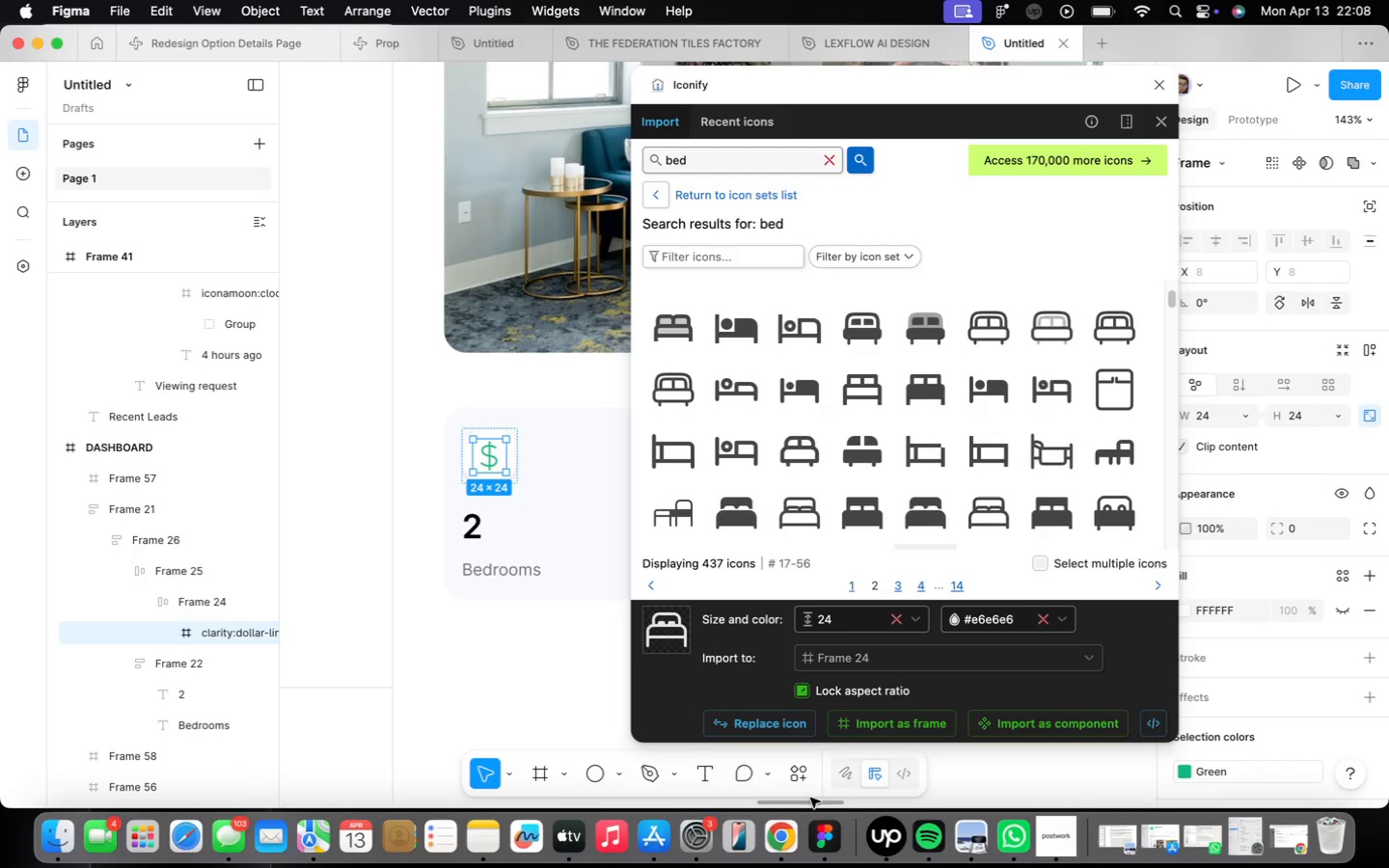 
left_click([752, 721])
 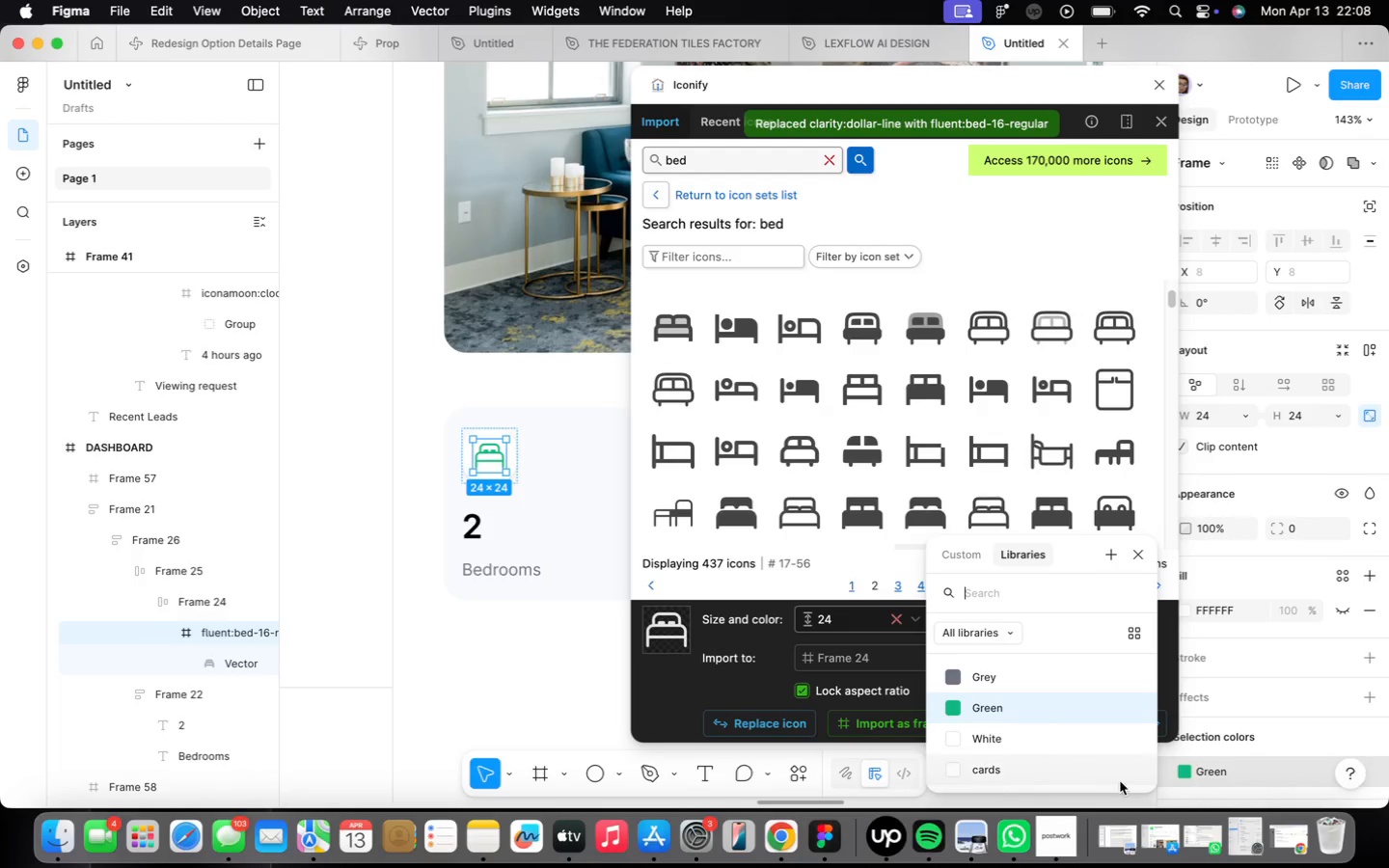 
left_click([971, 680])
 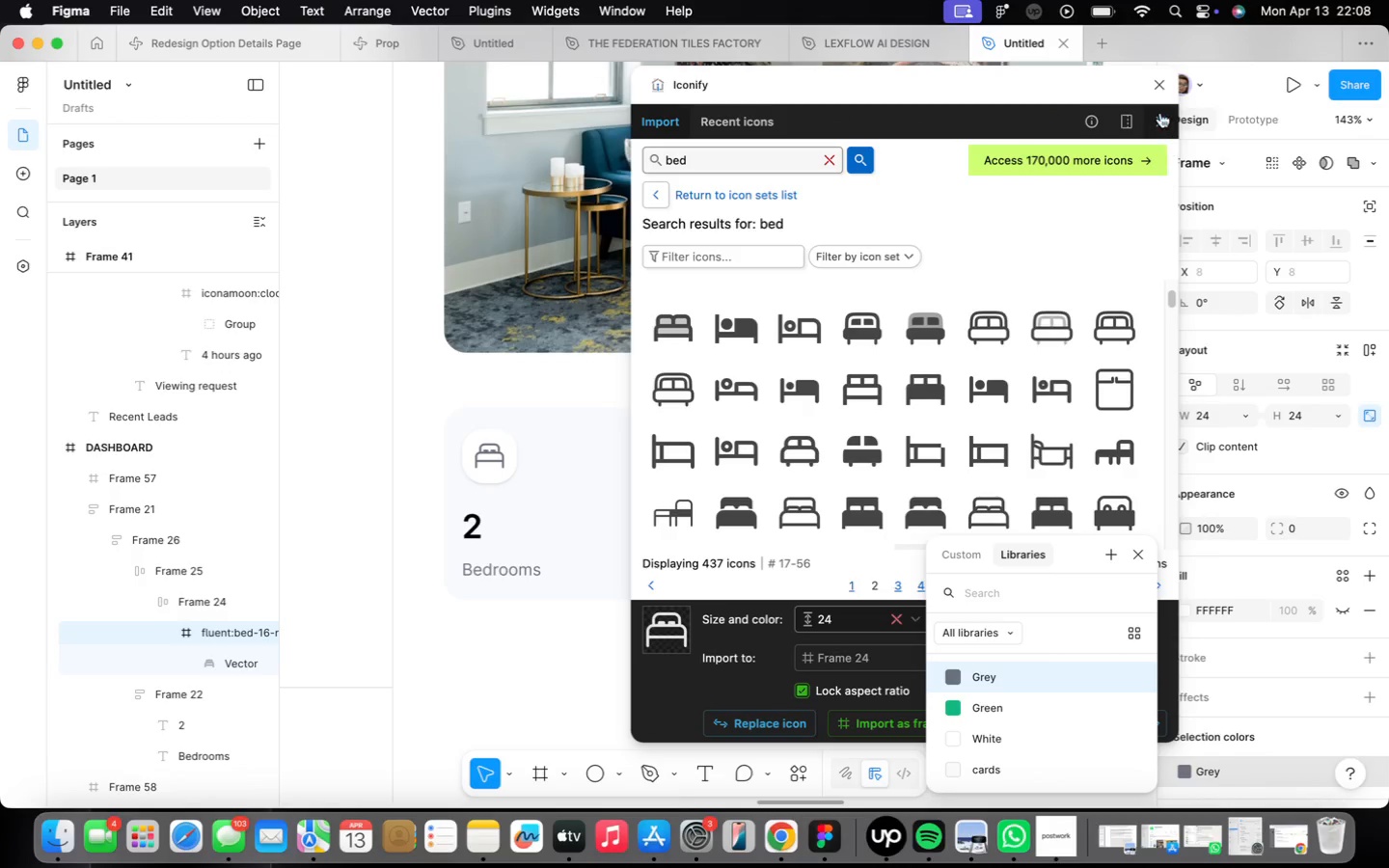 
left_click([1159, 96])
 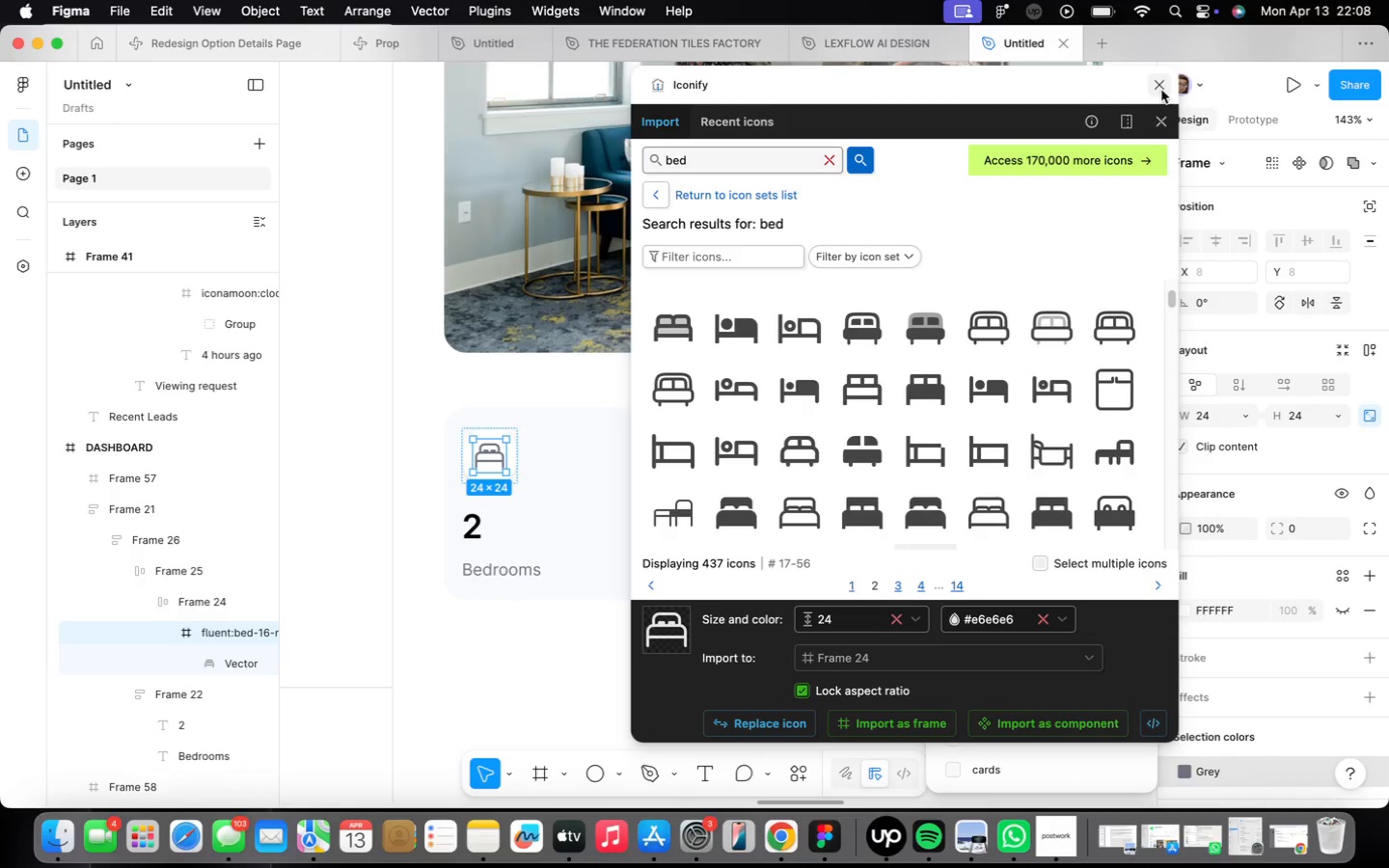 
left_click([1161, 90])
 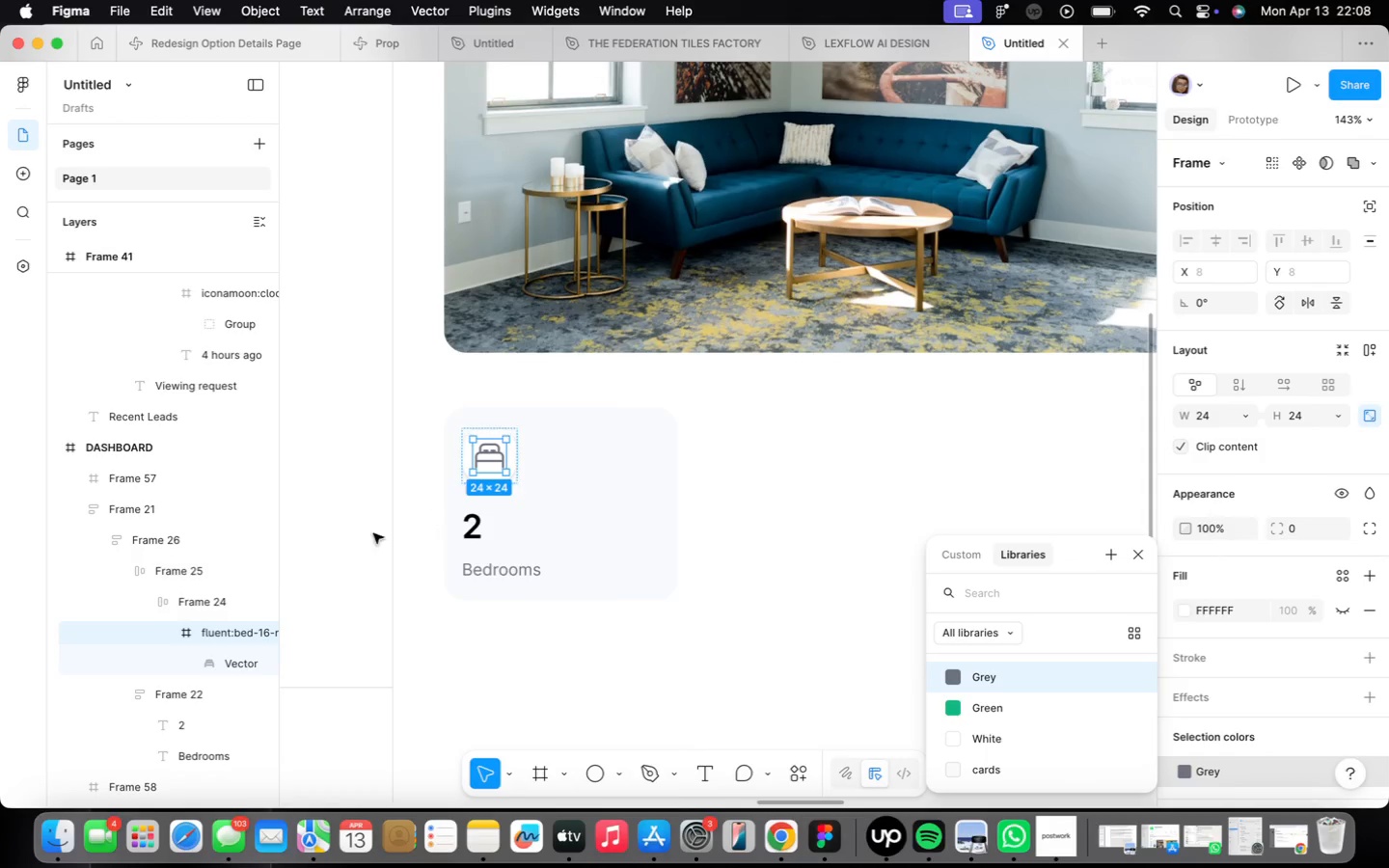 
scroll: coordinate [535, 460], scroll_direction: up, amount: 11.0
 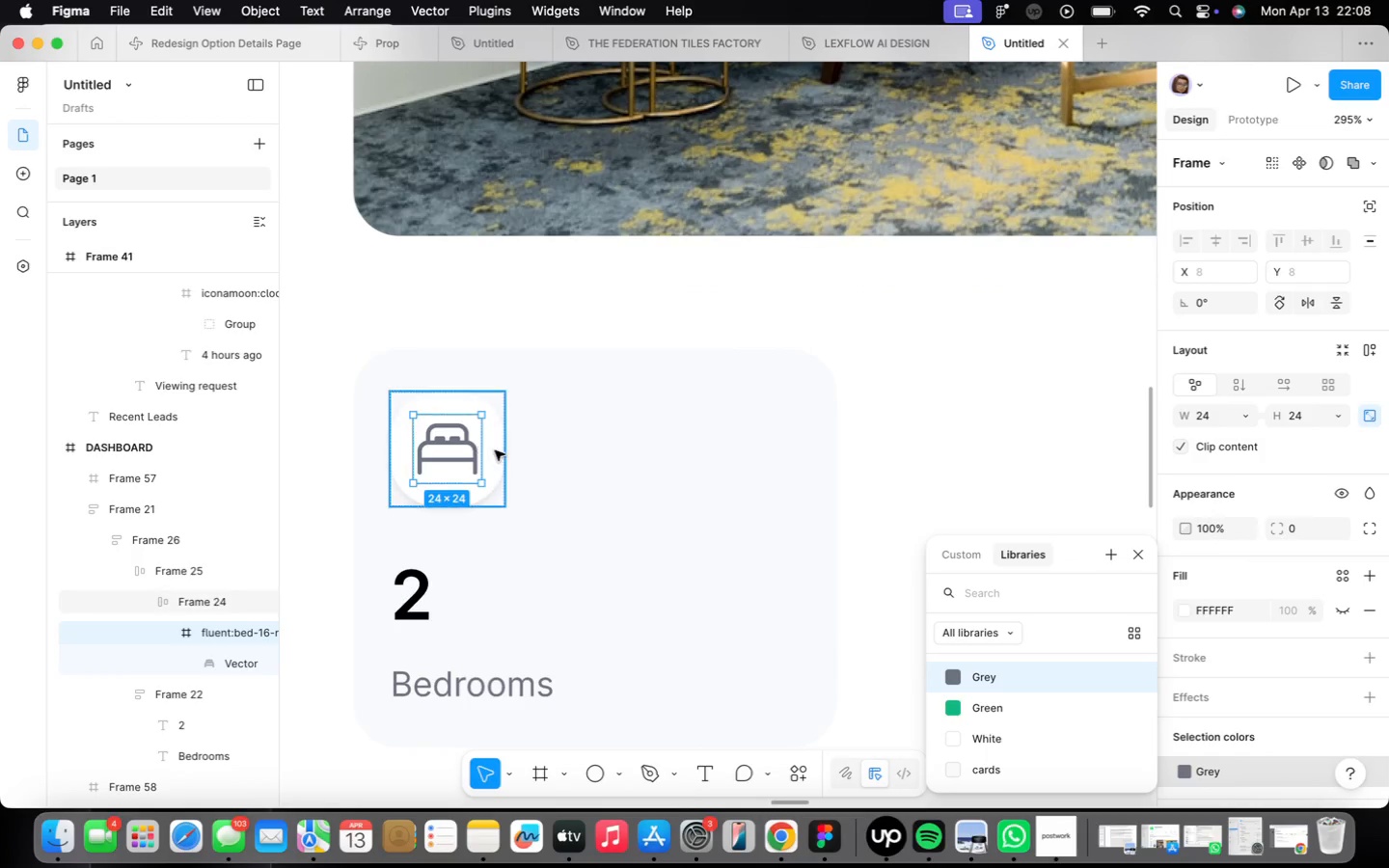 
left_click([496, 449])
 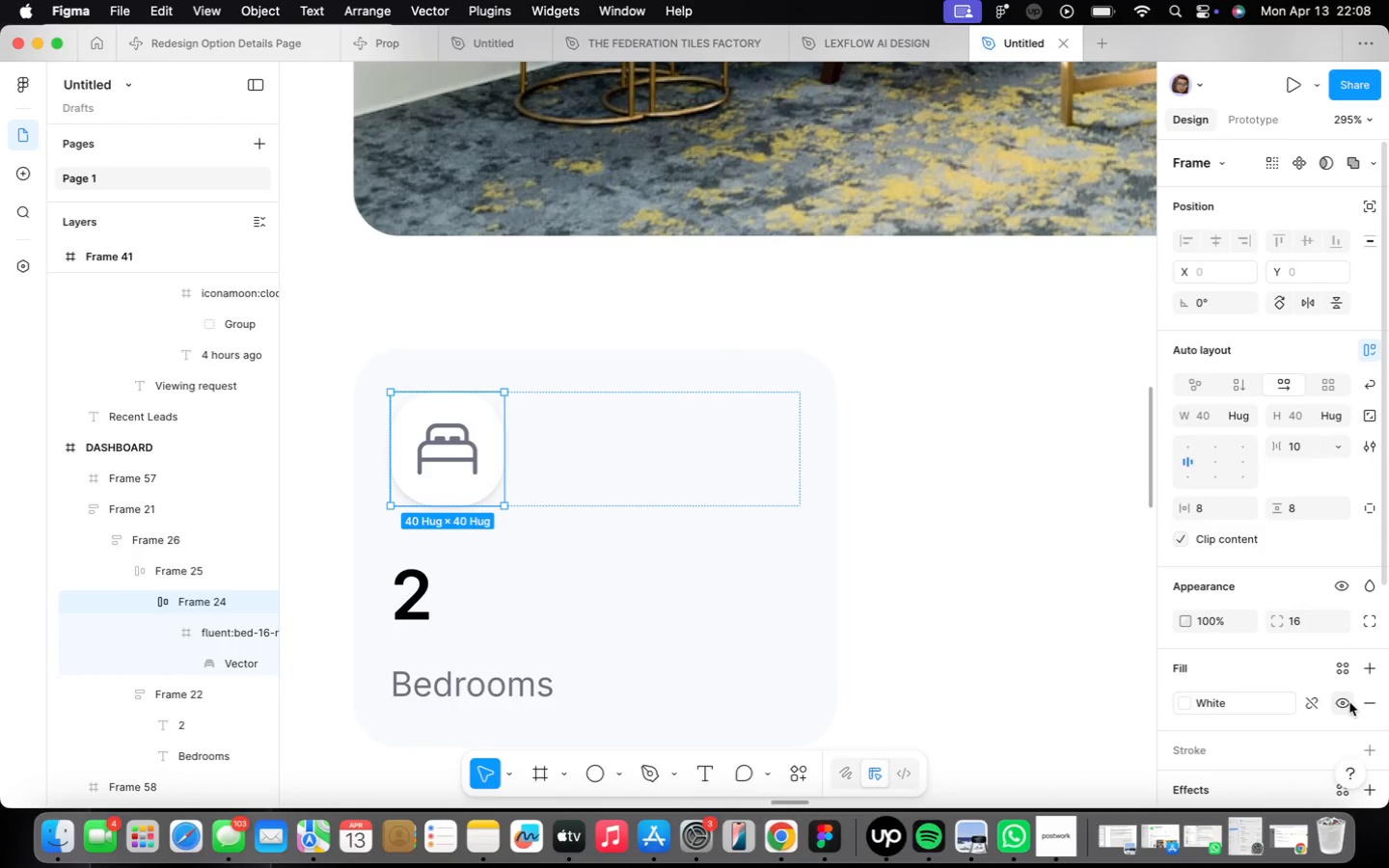 
left_click([1360, 701])
 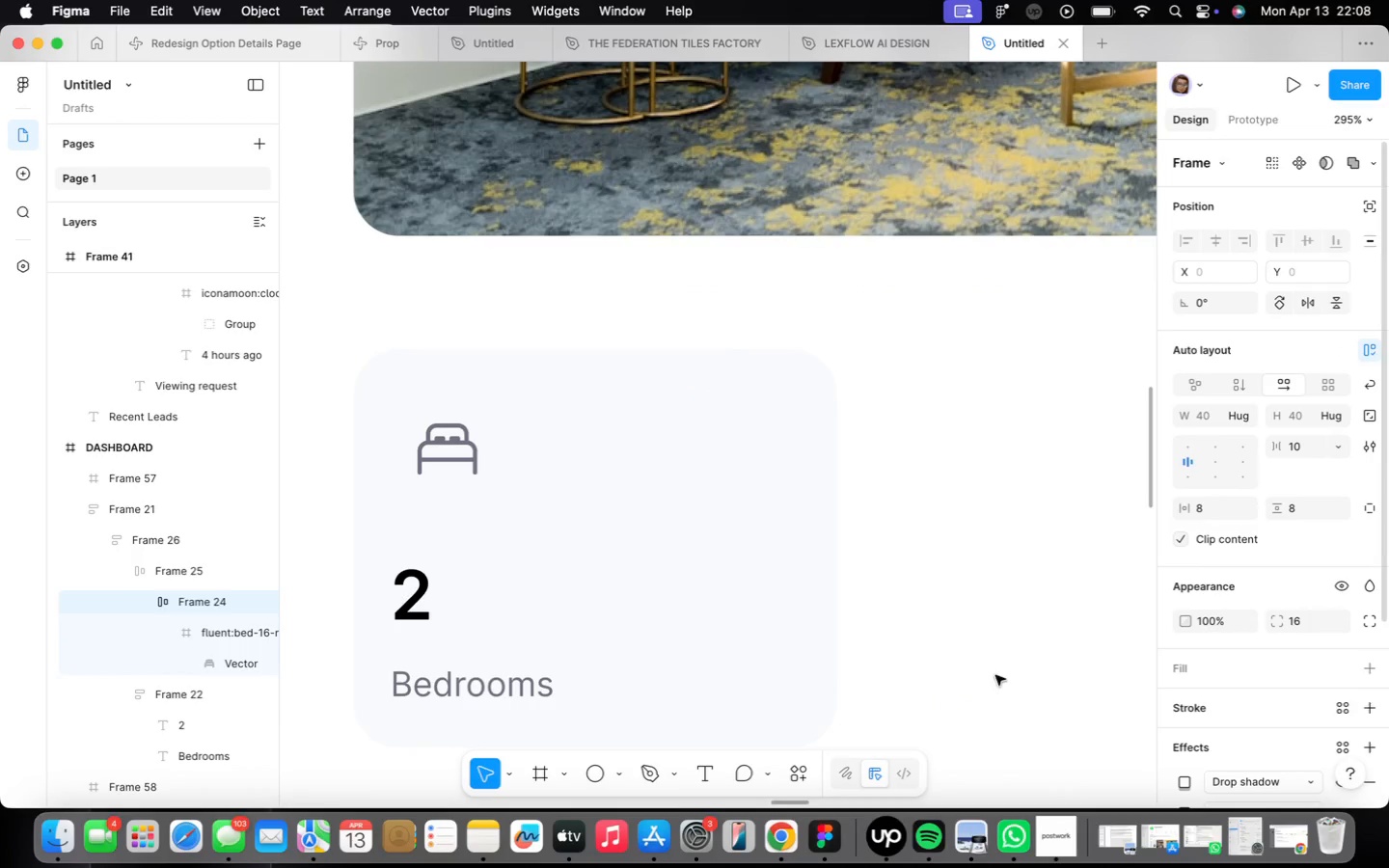 
scroll: coordinate [667, 568], scroll_direction: down, amount: 23.0
 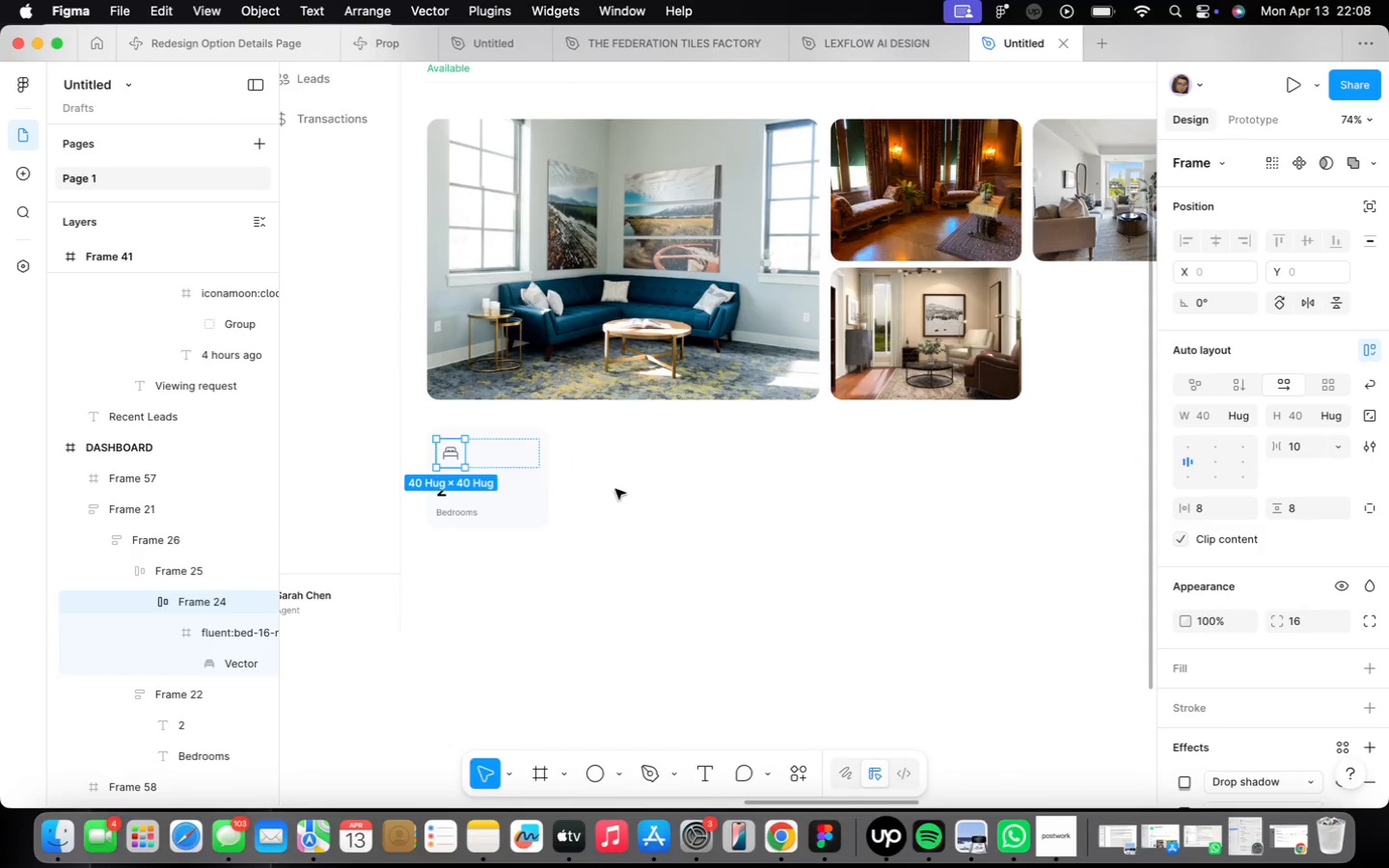 
left_click([545, 495])
 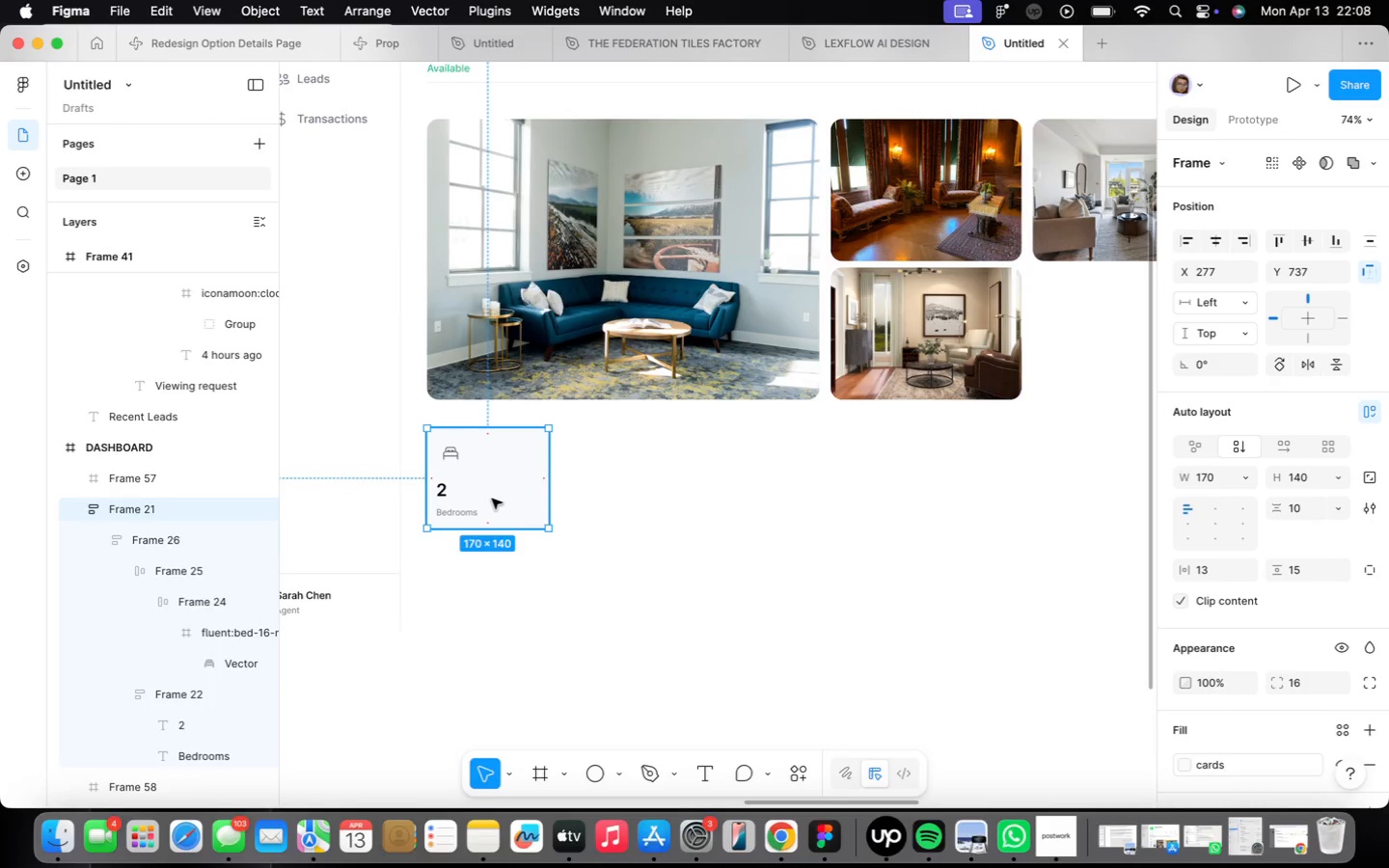 
left_click_drag(start_coordinate=[488, 499], to_coordinate=[628, 500])
 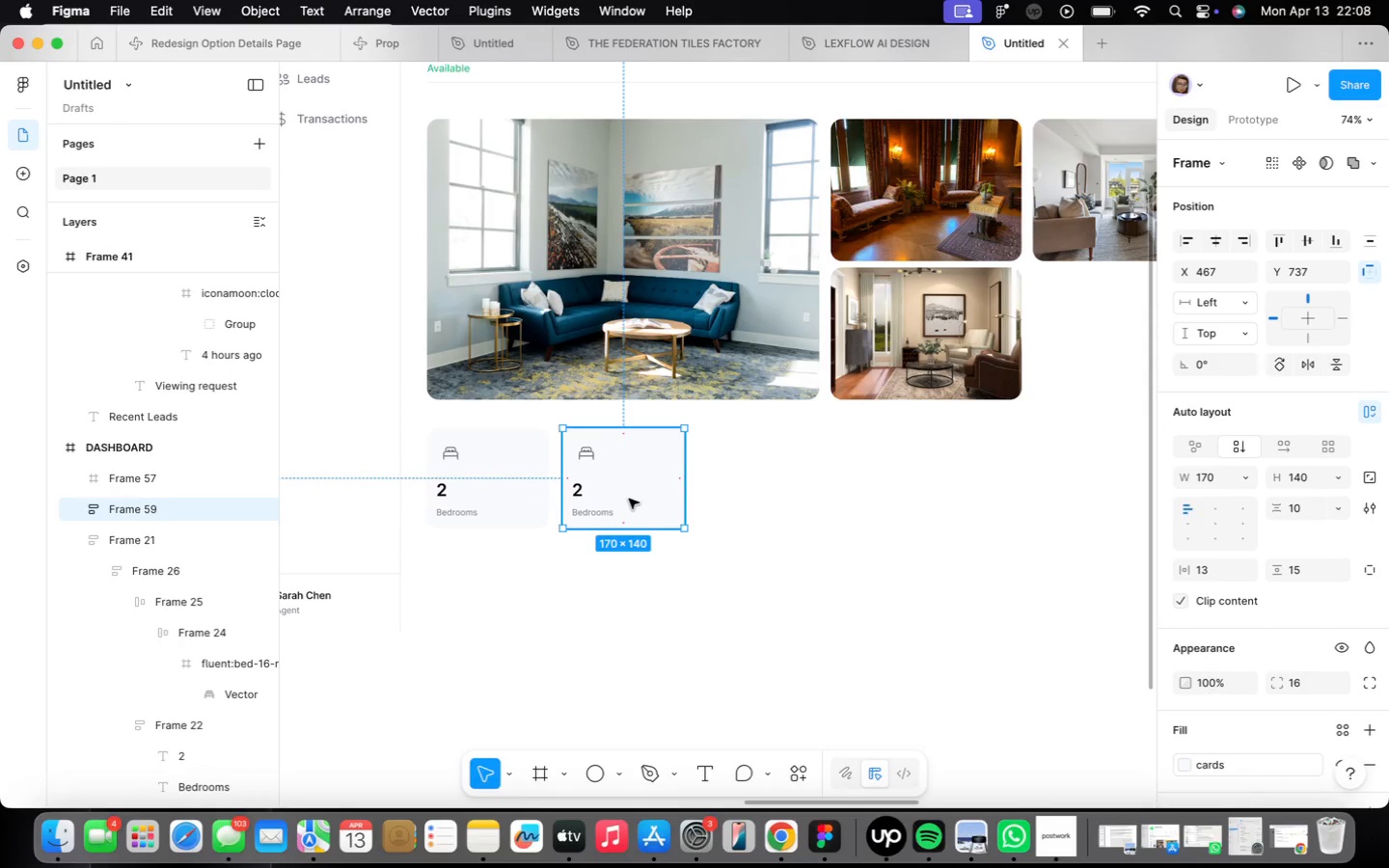 
hold_key(key=OptionLeft, duration=2.4)
 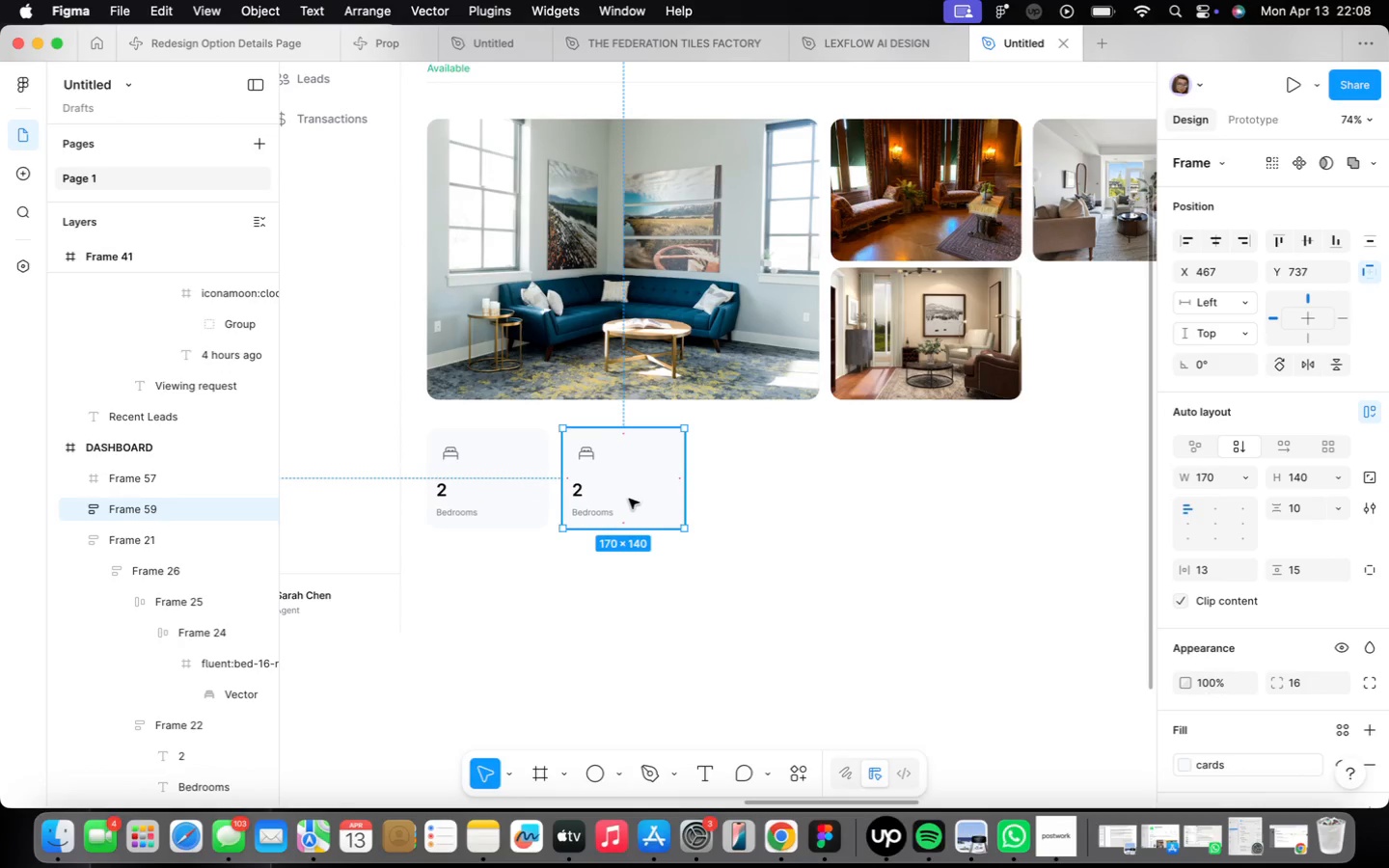 
hold_key(key=OptionLeft, duration=0.34)
 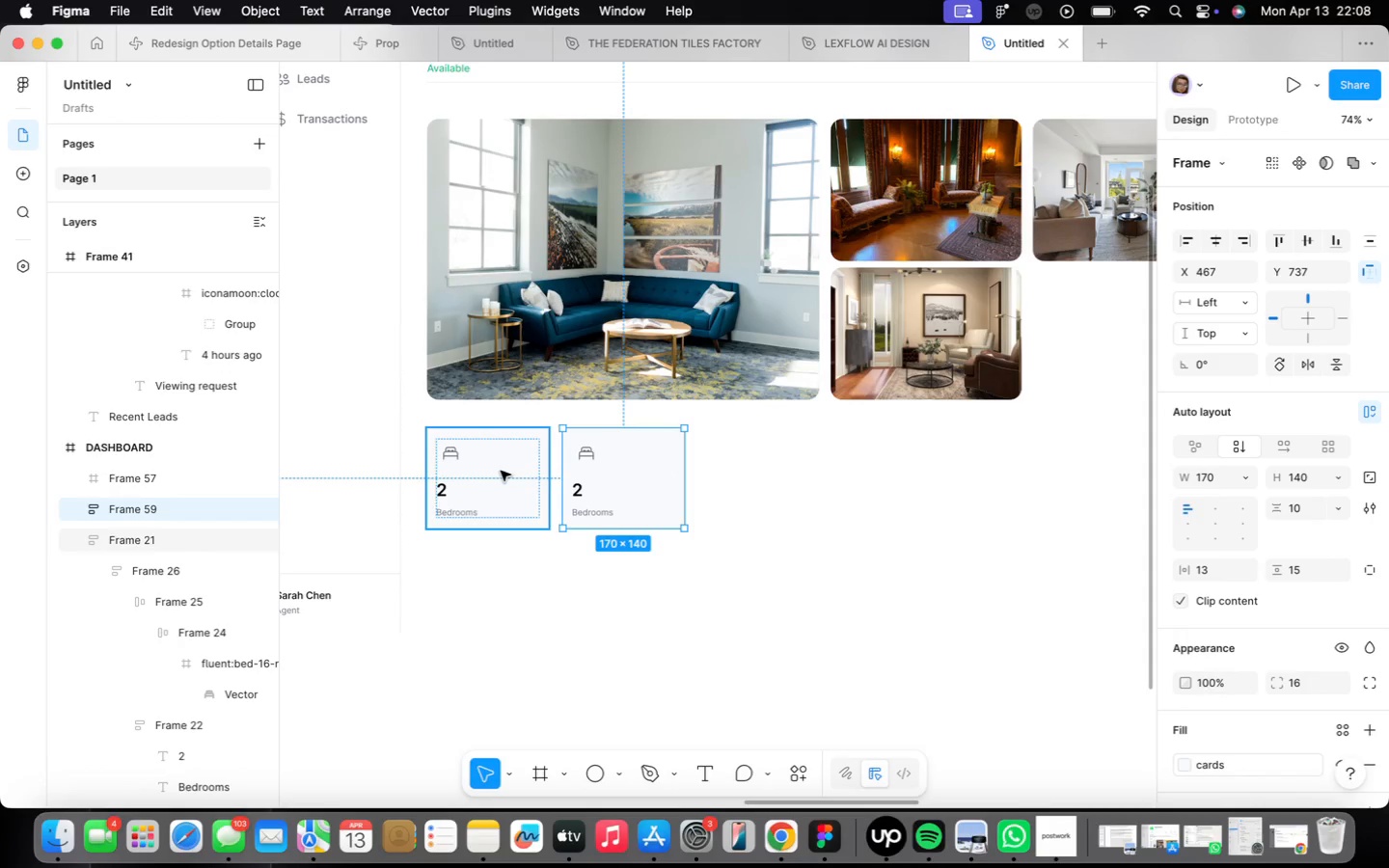 
key(ArrowLeft)
 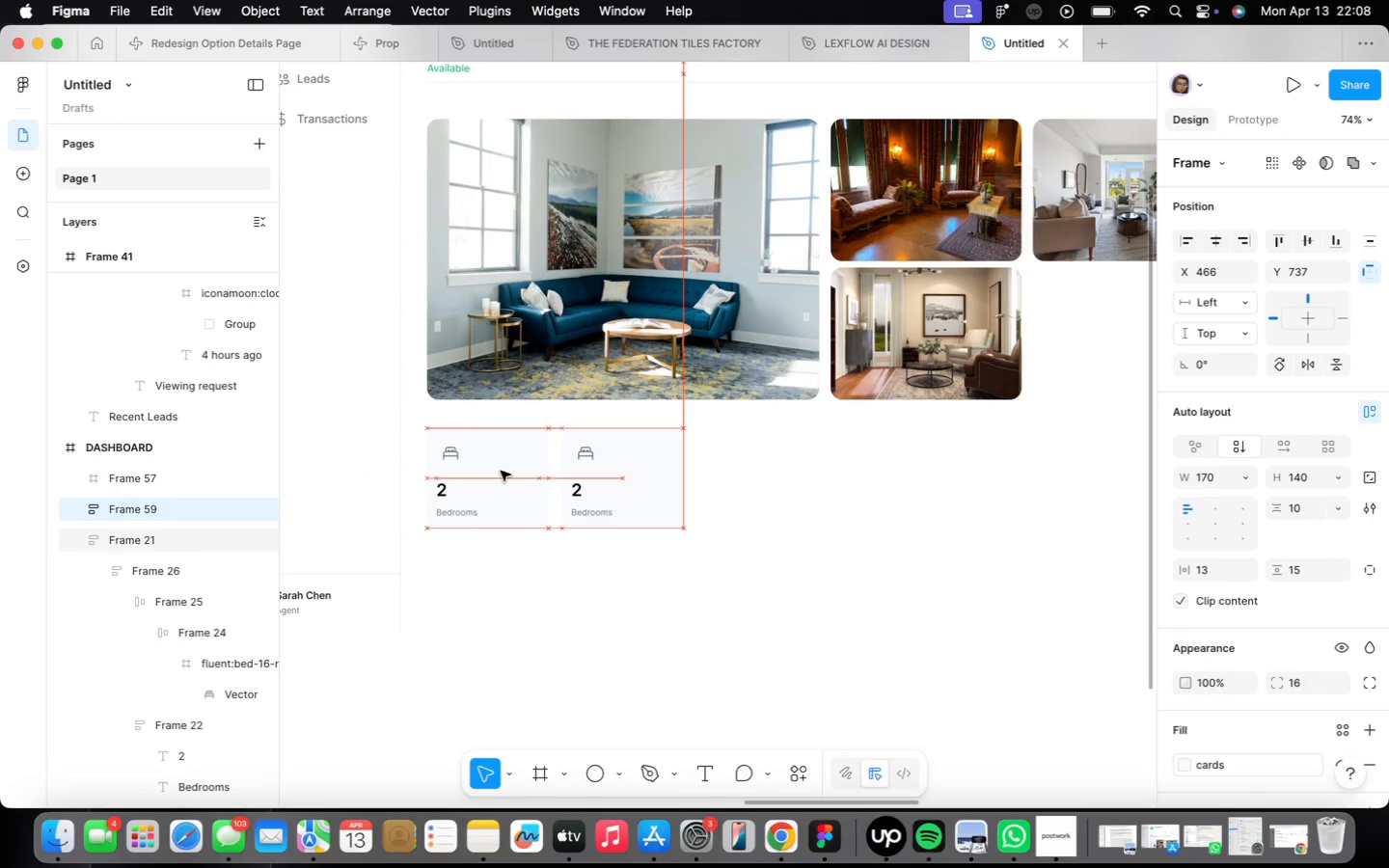 
key(ArrowLeft)
 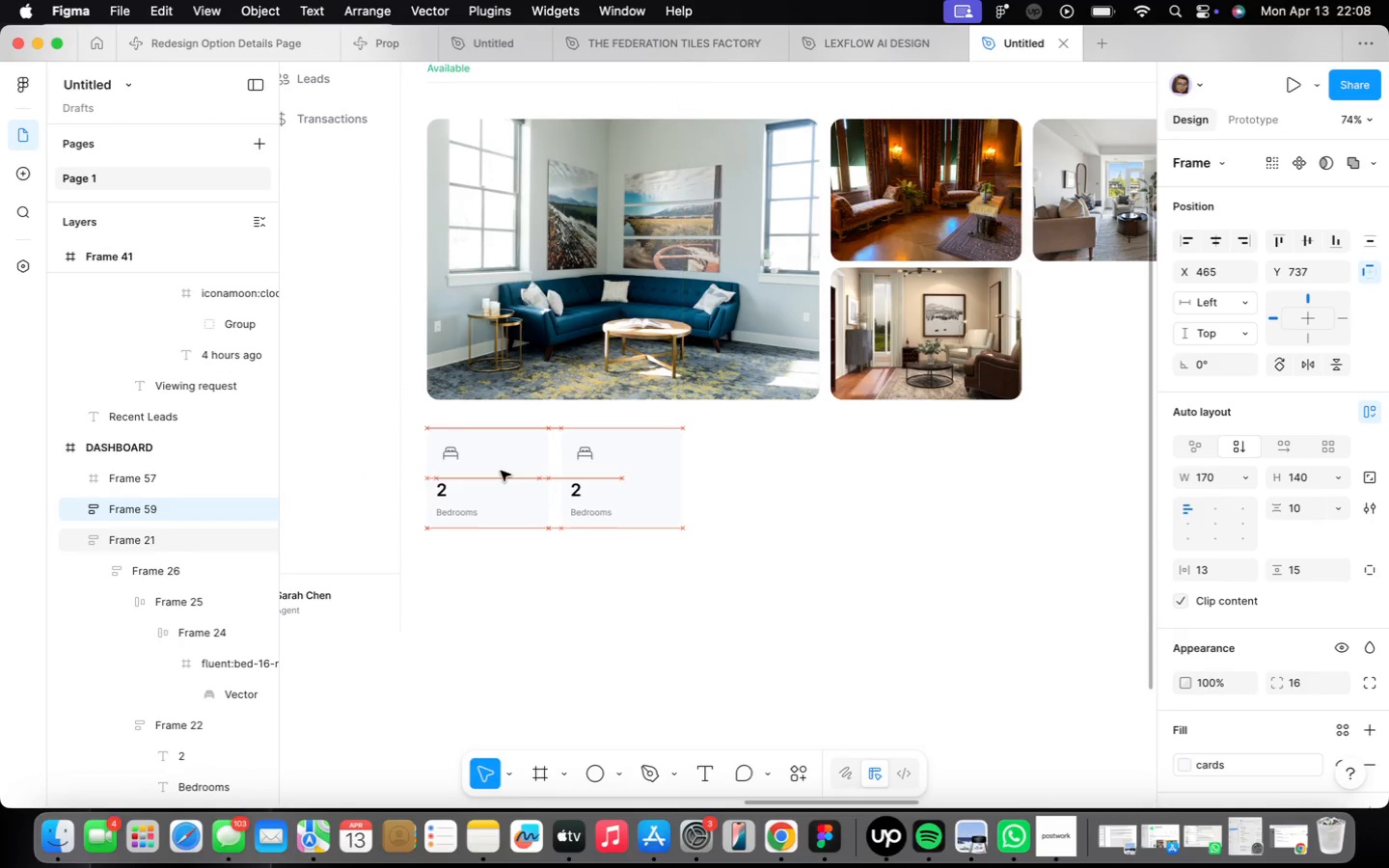 
key(ArrowLeft)
 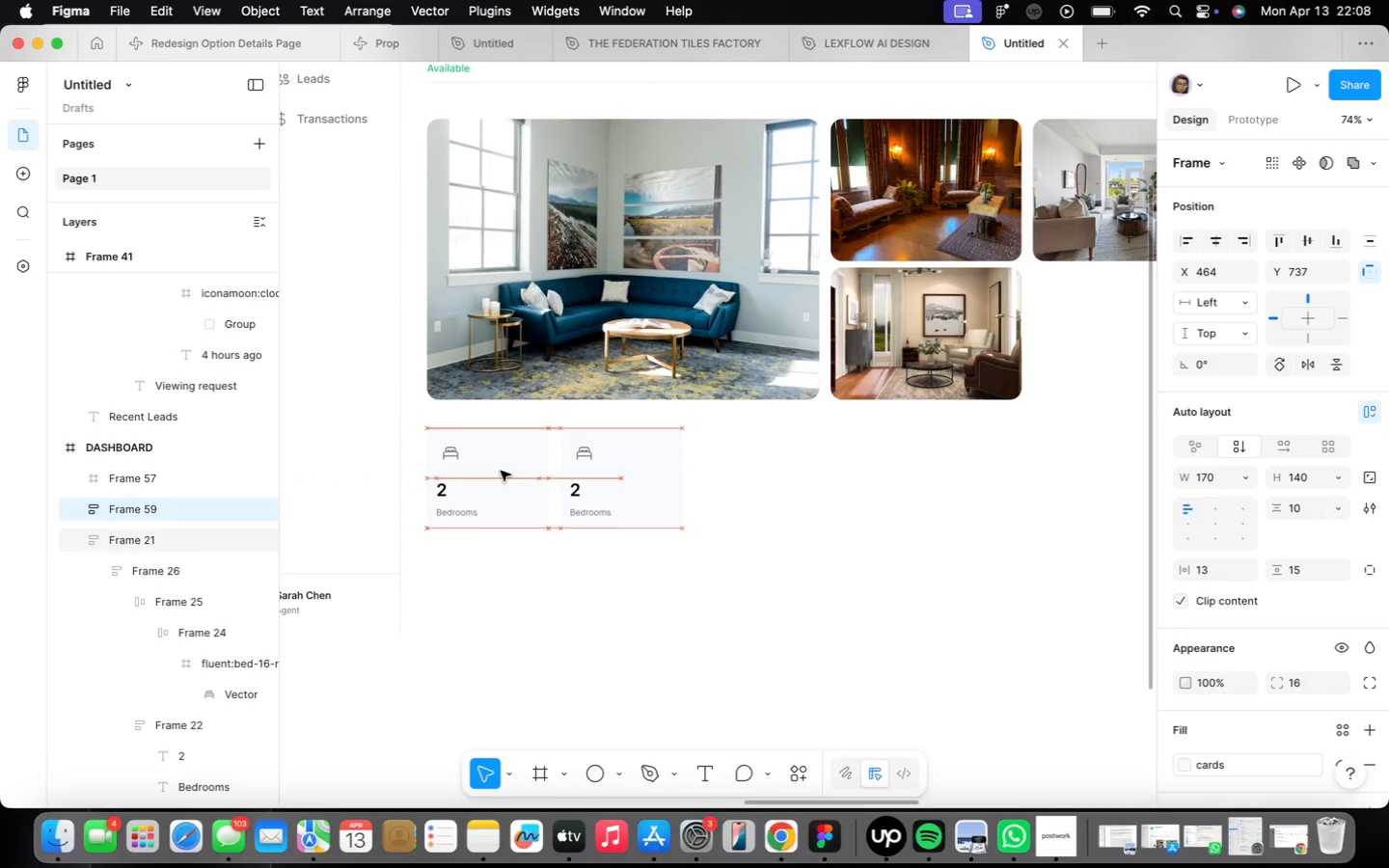 
key(ArrowLeft)
 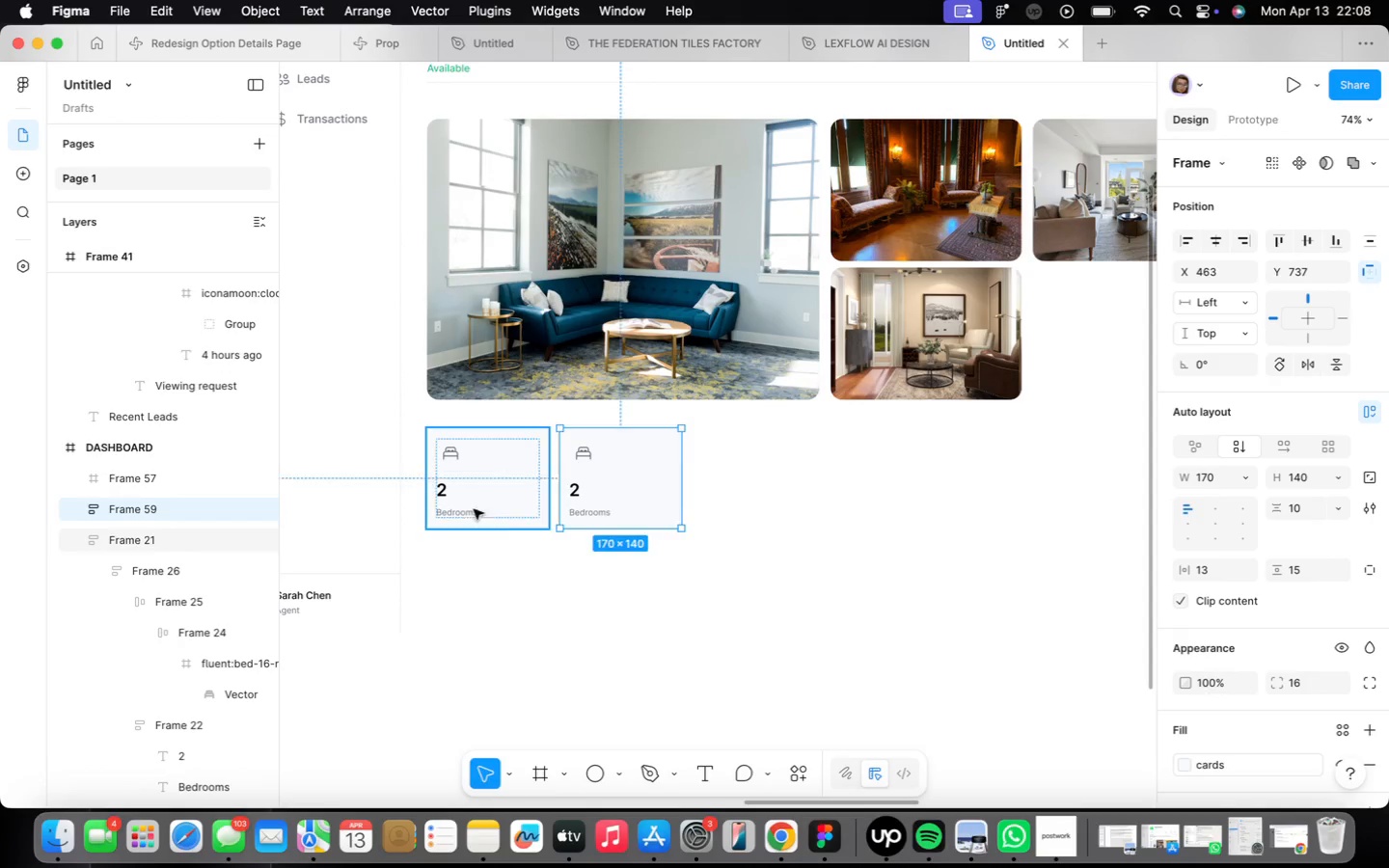 
hold_key(key=ShiftLeft, duration=0.61)
left_click([486, 480])
 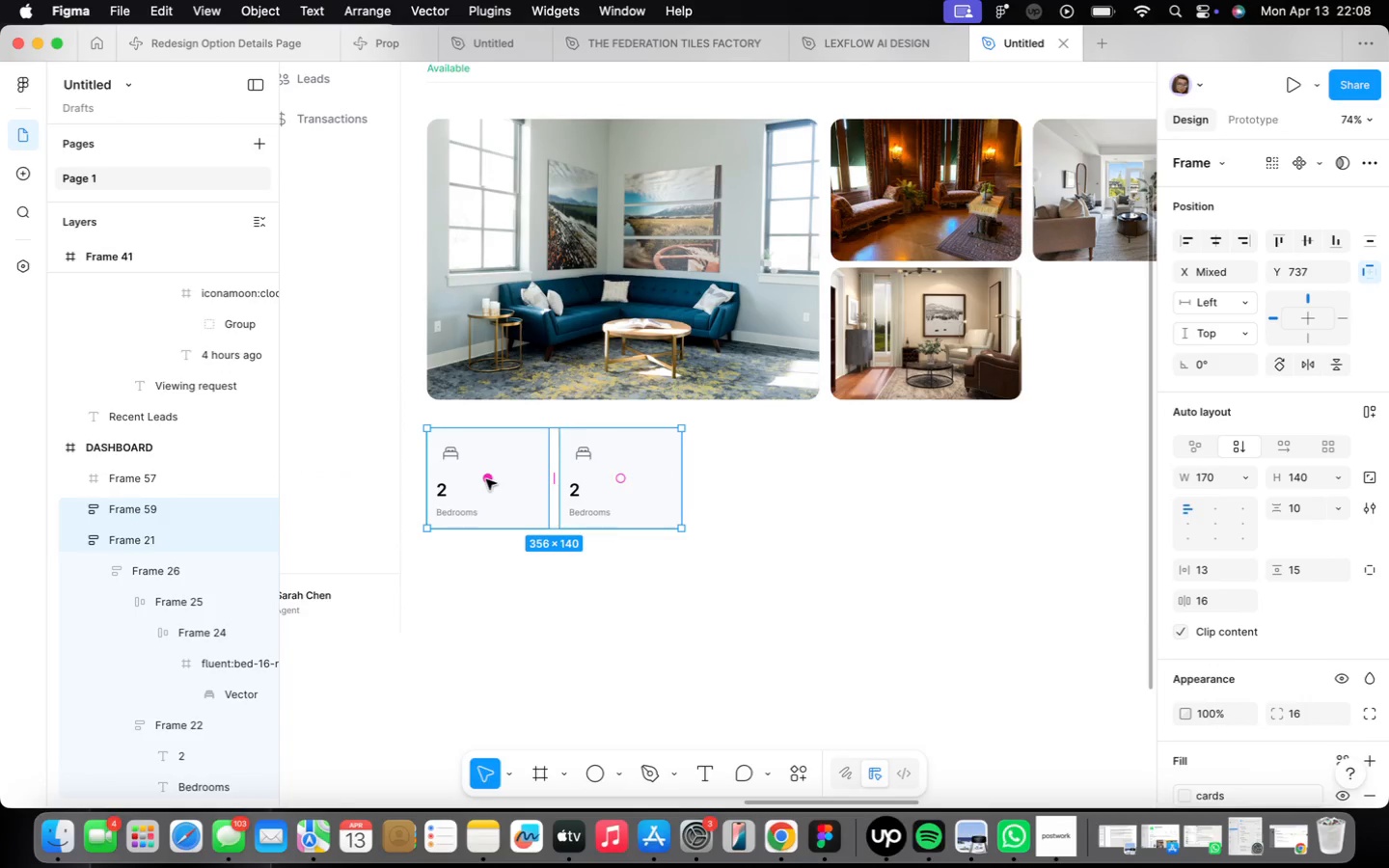 
key(Shift+ShiftLeft)
 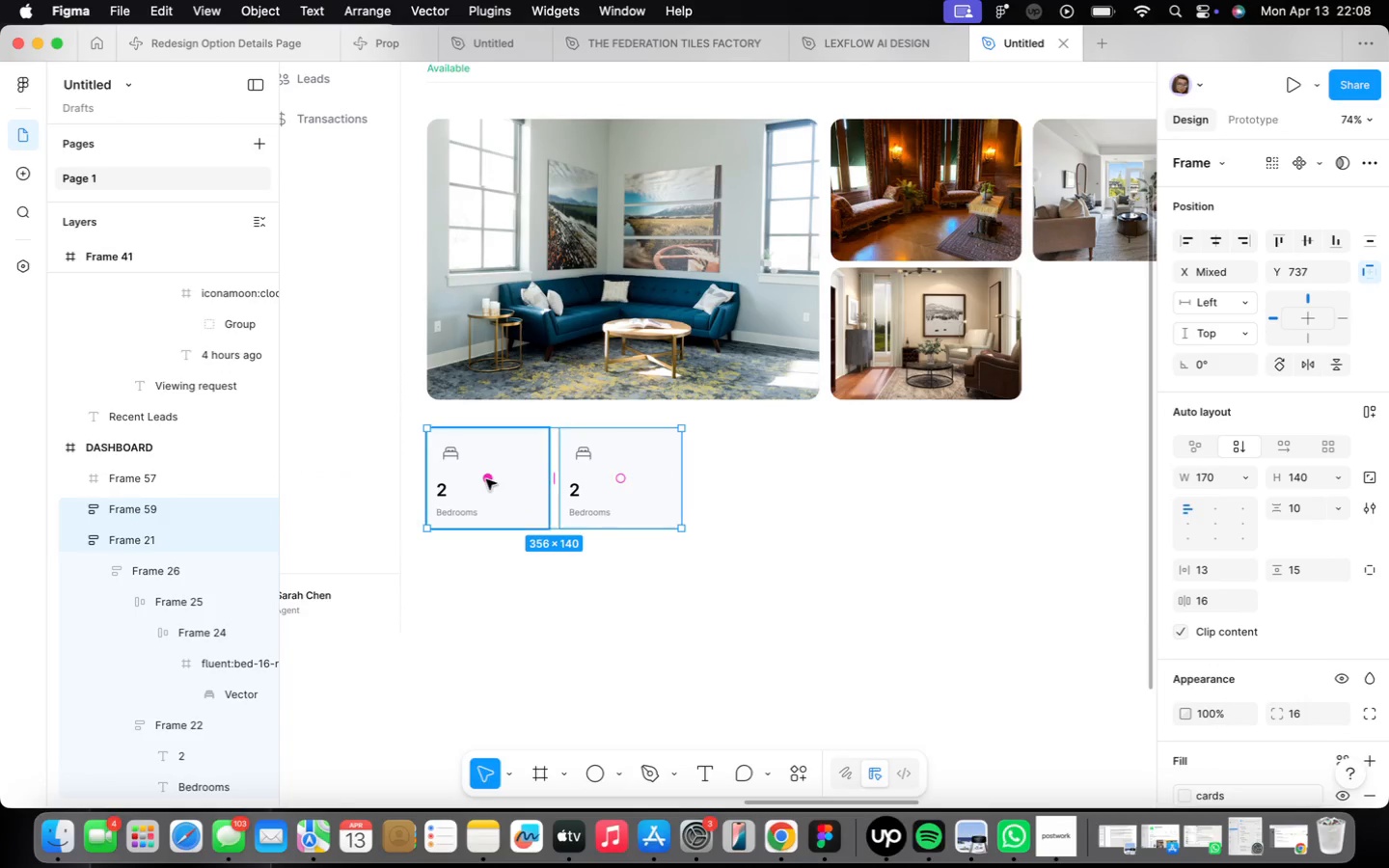 
key(Shift+A)
 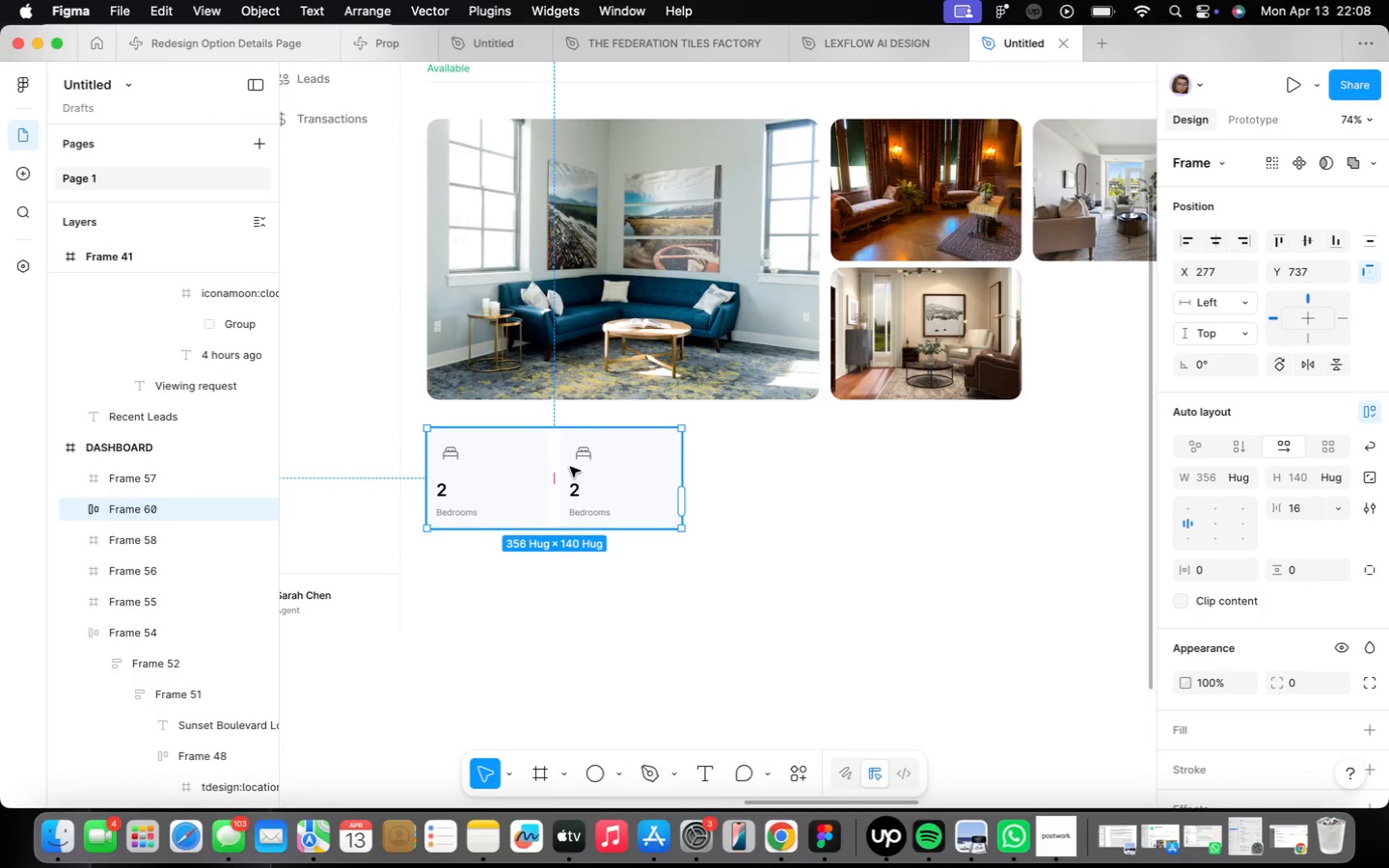 
scroll: coordinate [590, 487], scroll_direction: up, amount: 7.0
 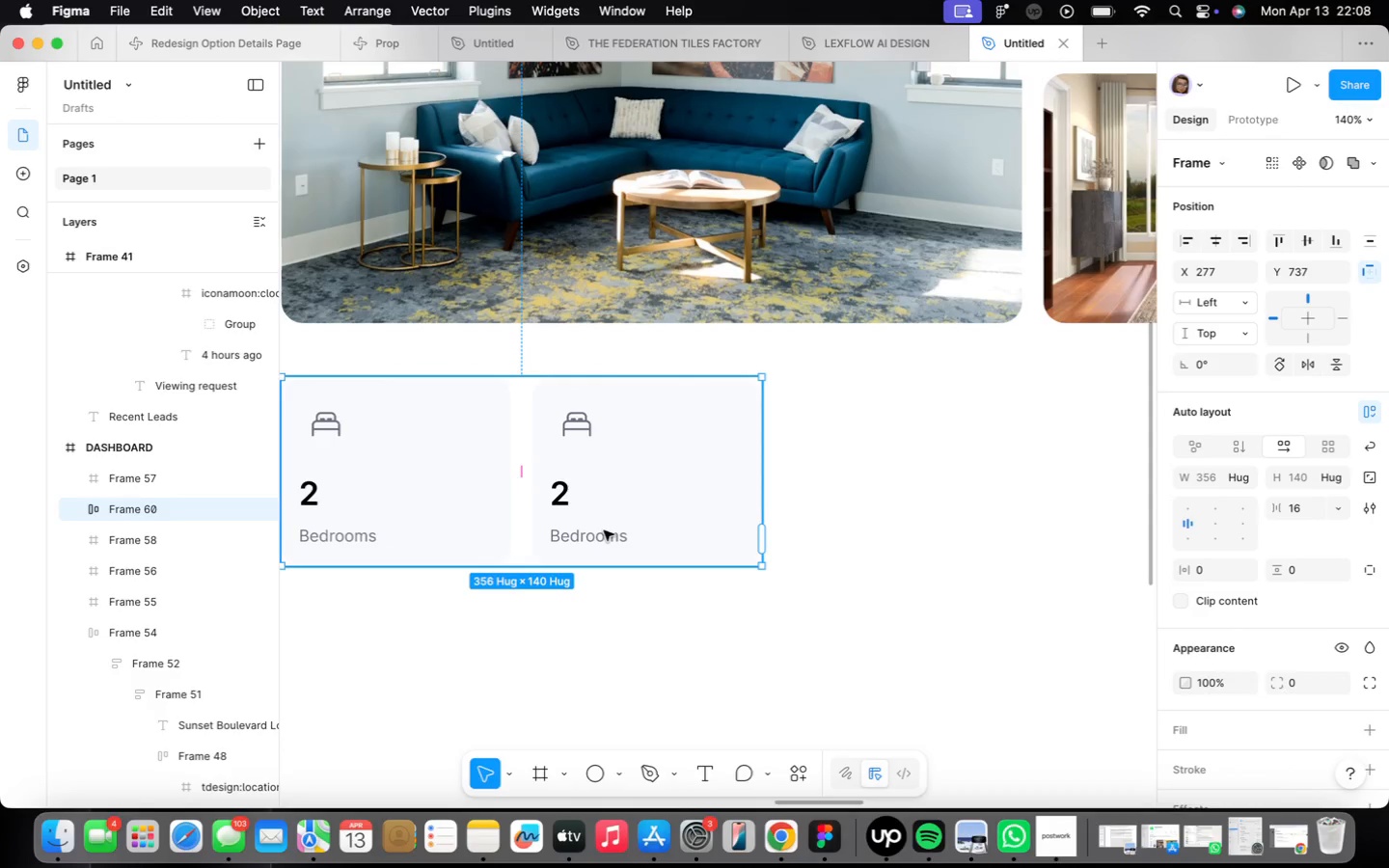 
triple_click([604, 529])
 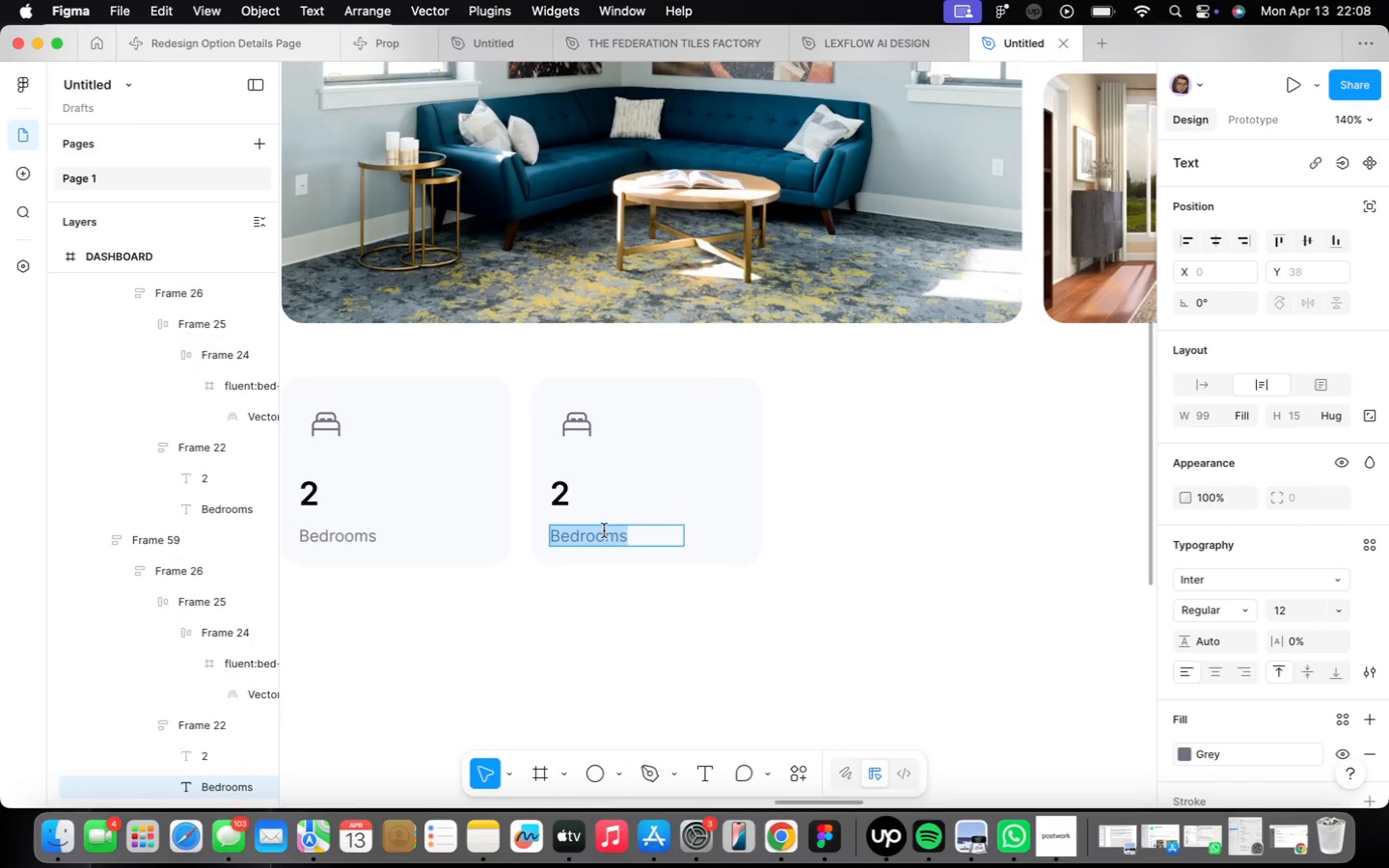 
type(Bathrooms)
 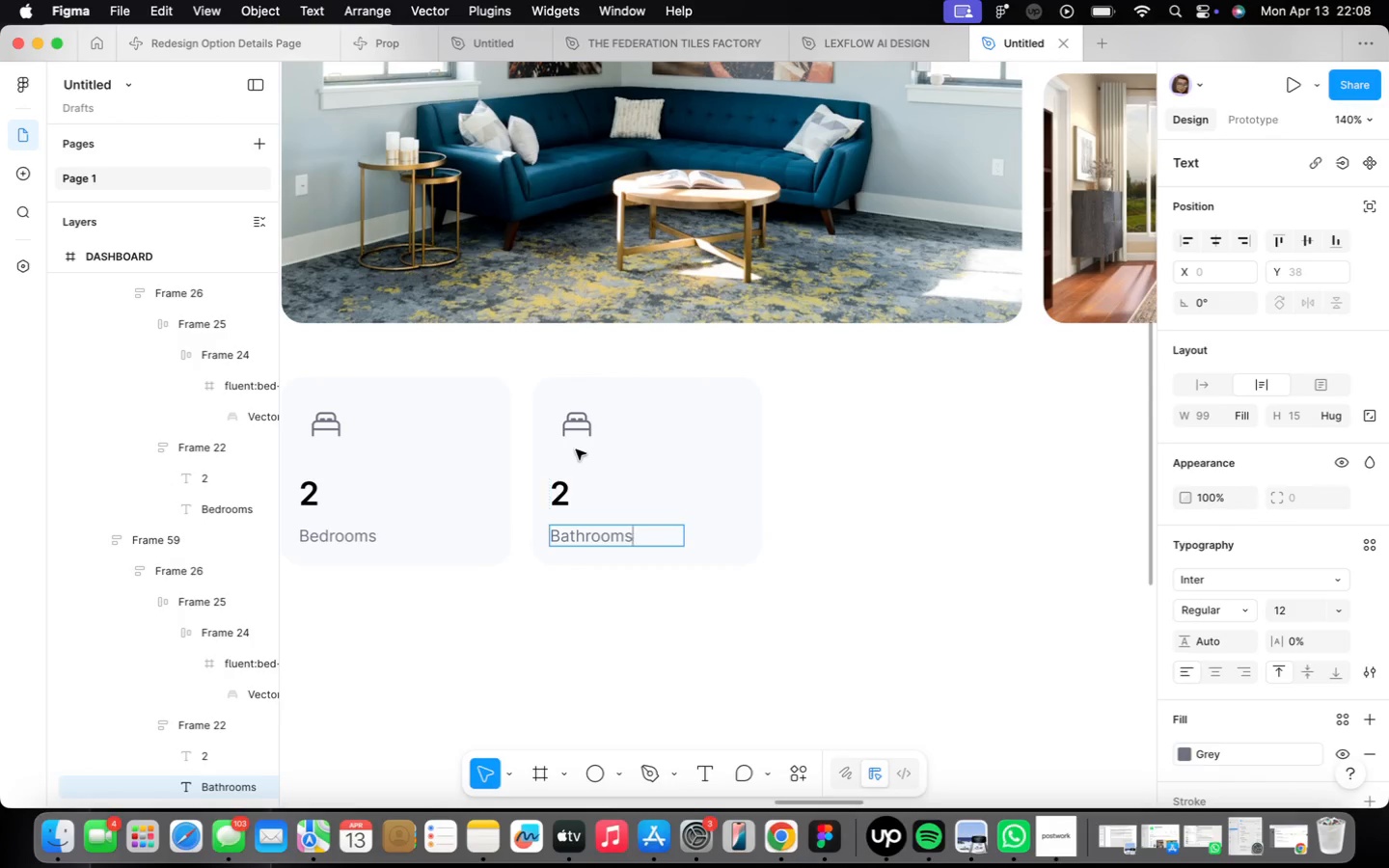 
double_click([571, 432])
 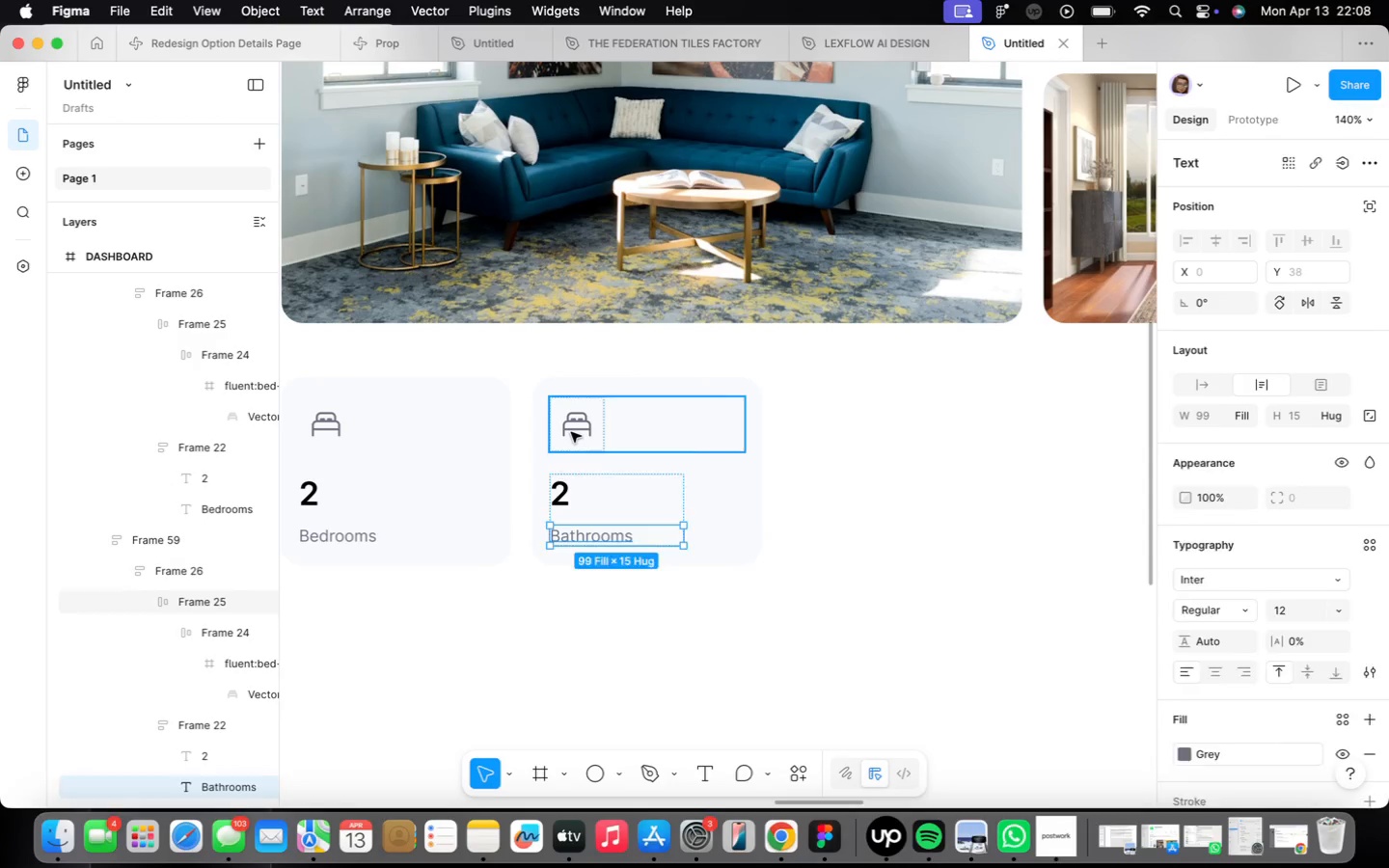 
triple_click([571, 433])
 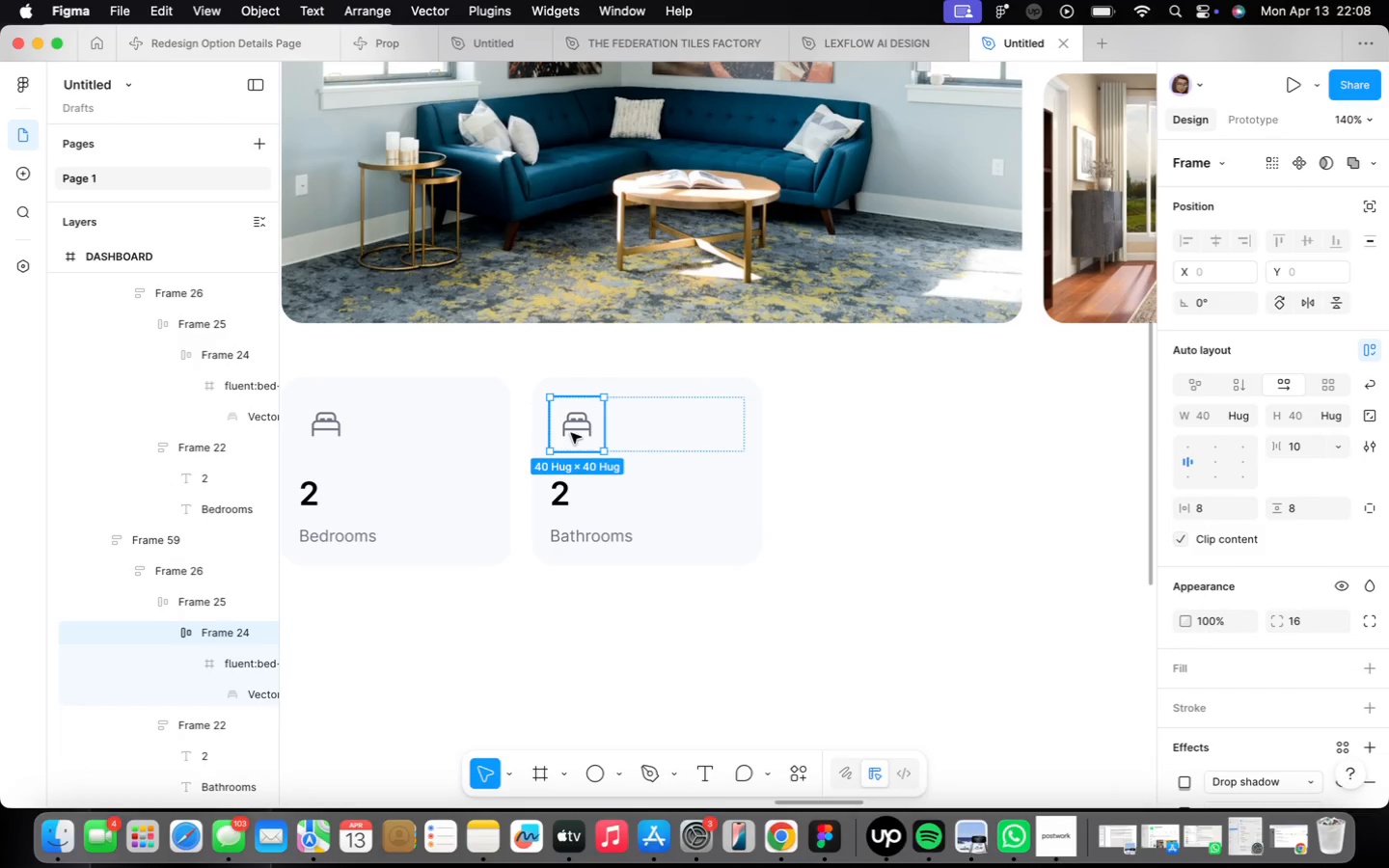 
triple_click([571, 433])
 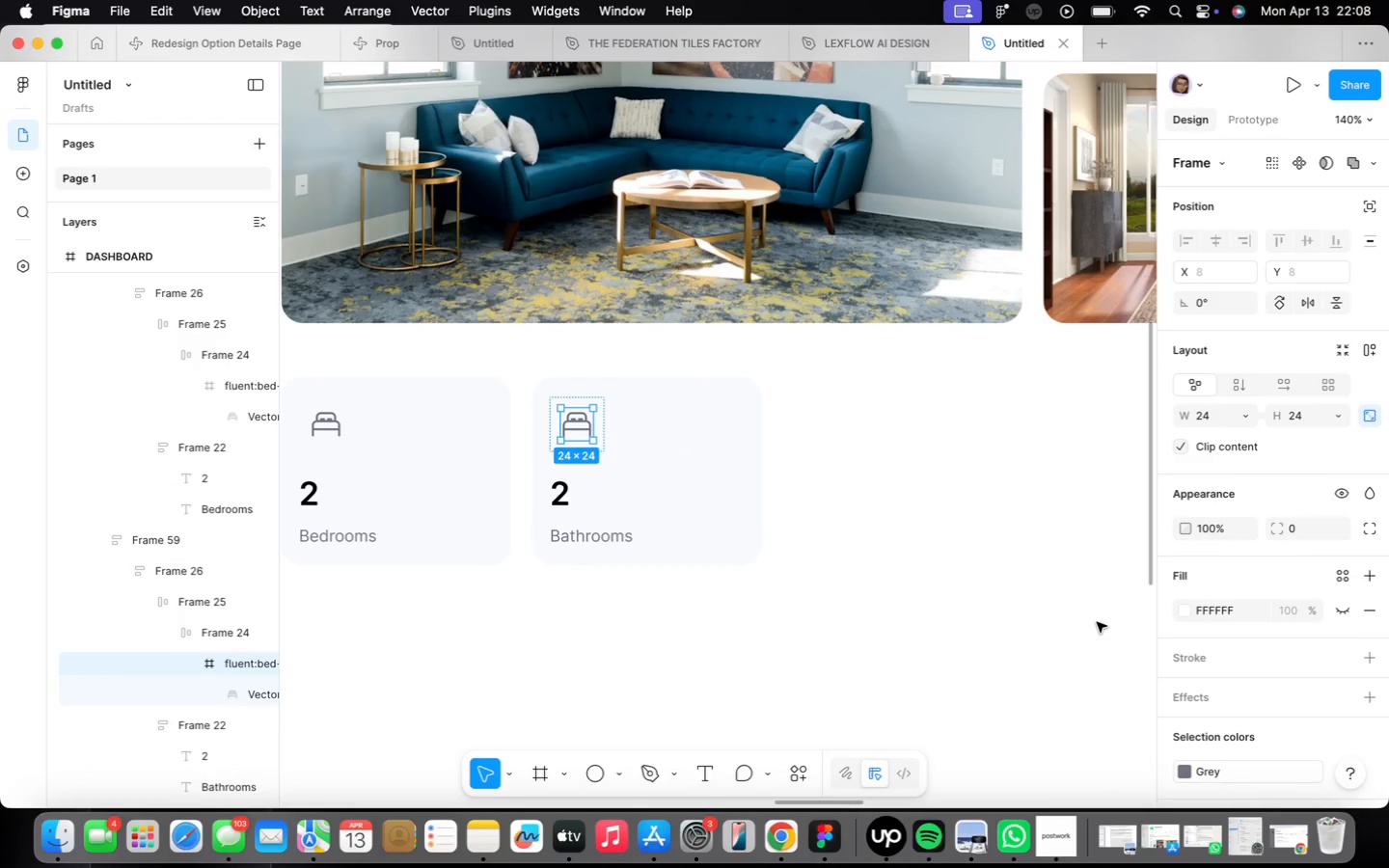 
scroll: coordinate [1195, 615], scroll_direction: down, amount: 29.0
 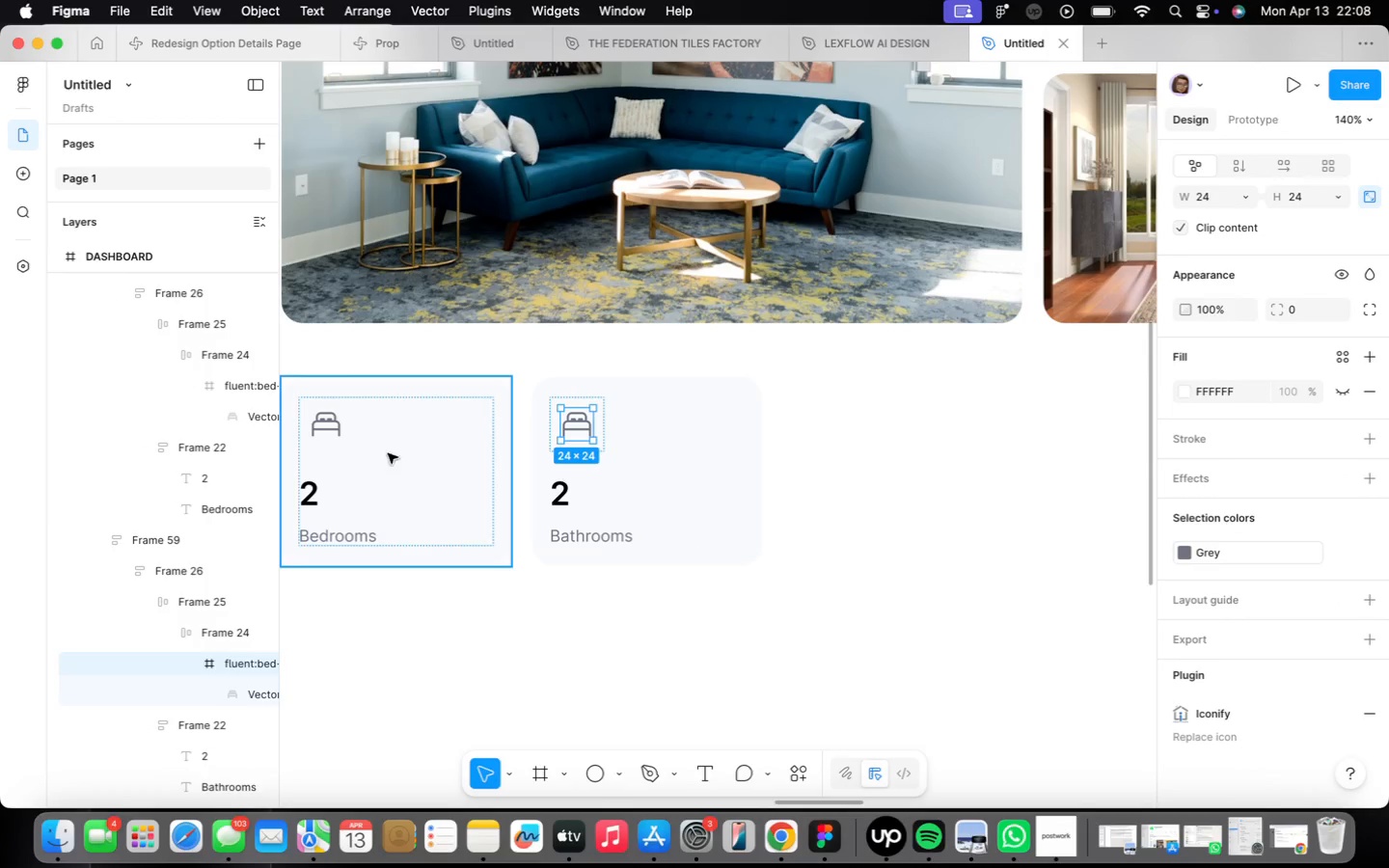 
right_click([584, 437])
 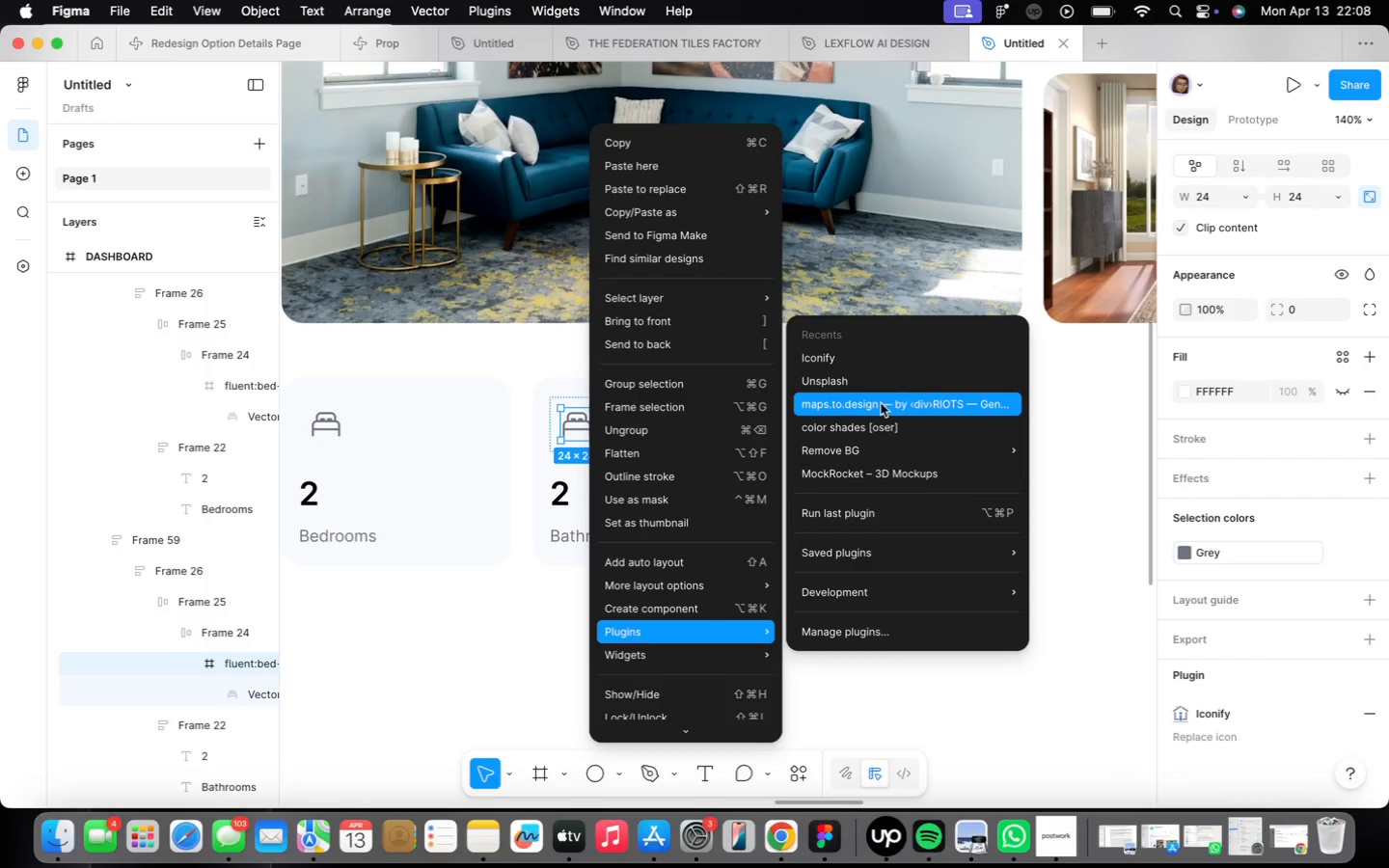 
wait(9.52)
 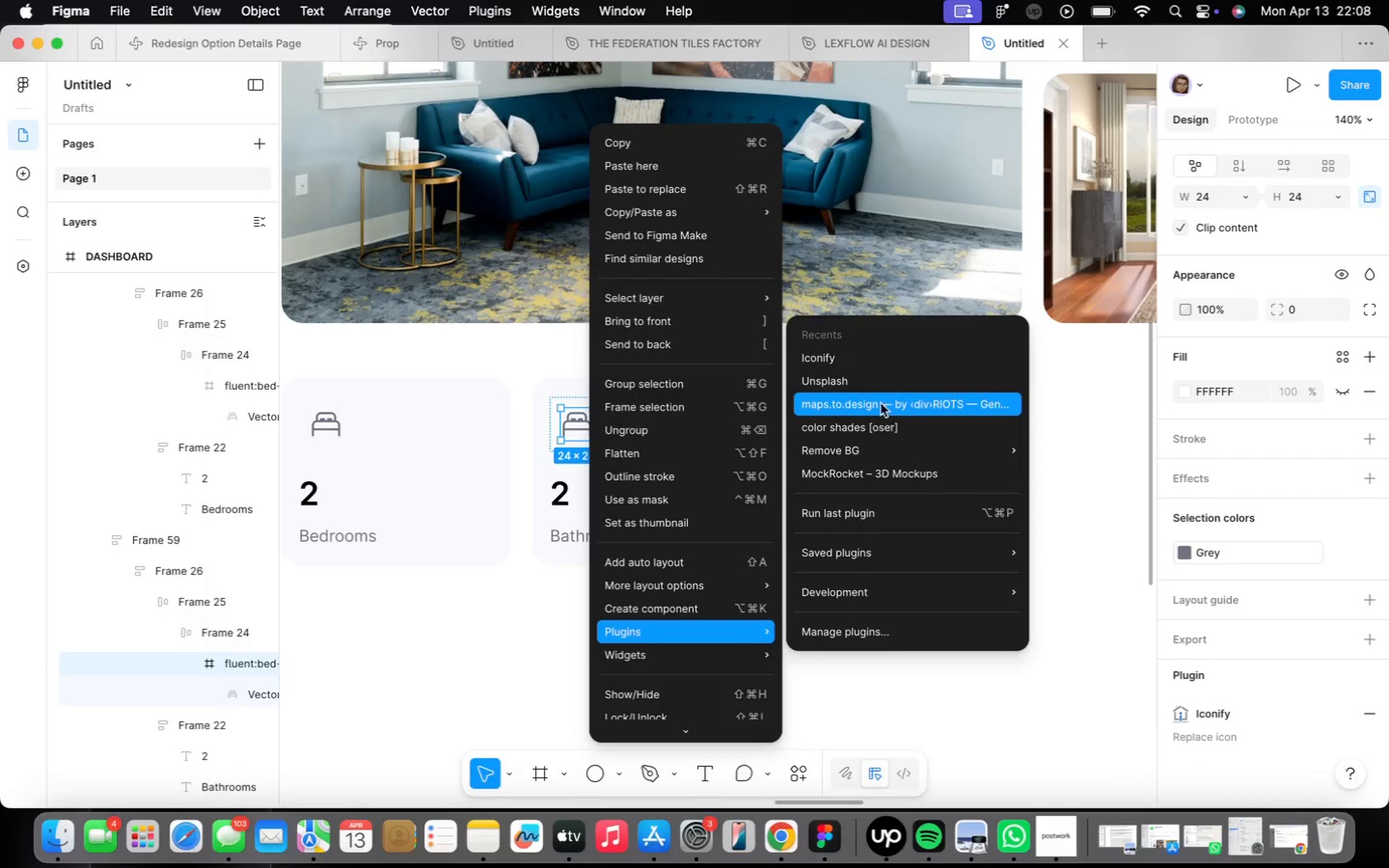 
left_click([867, 351])
 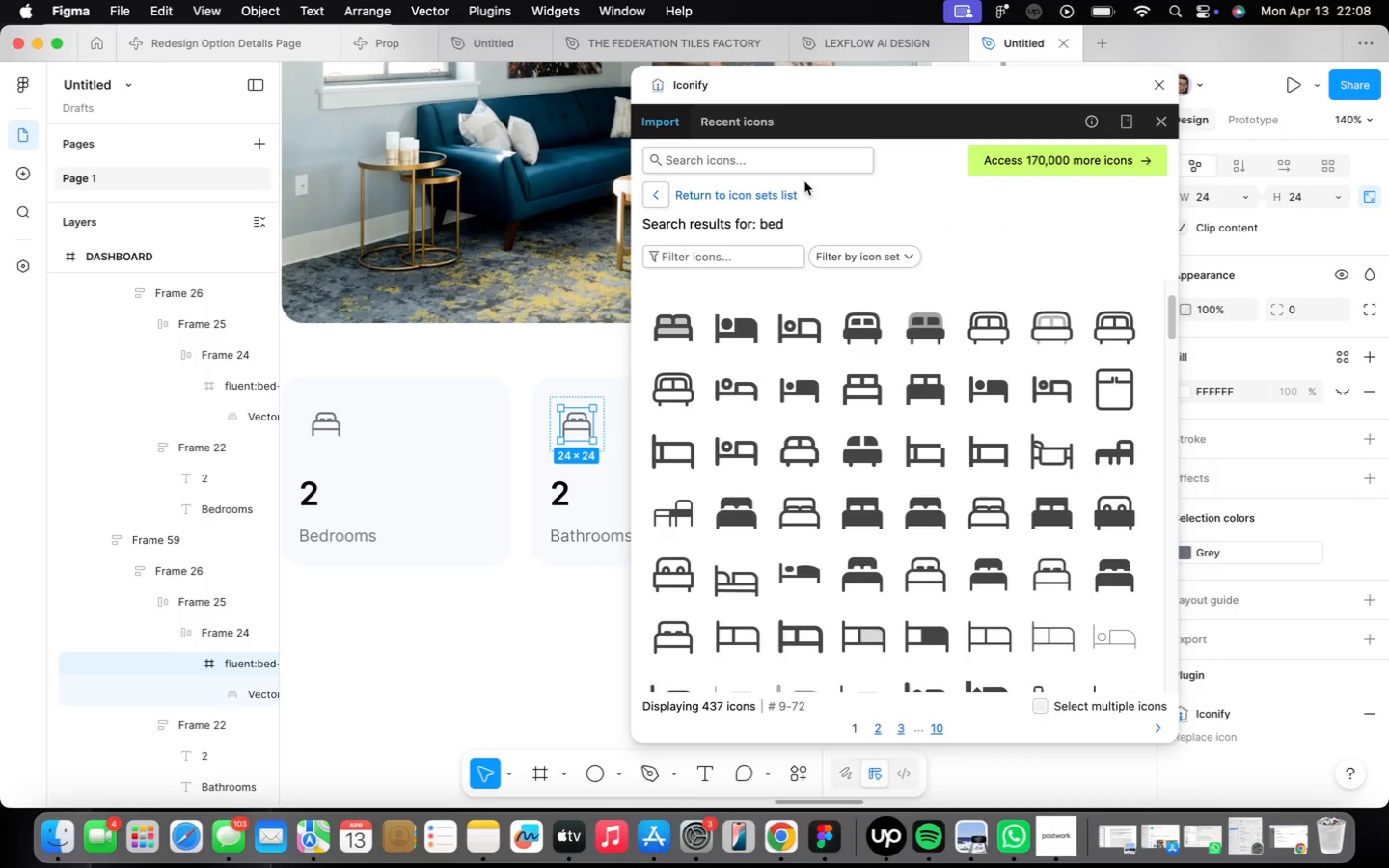 
left_click([799, 165])
 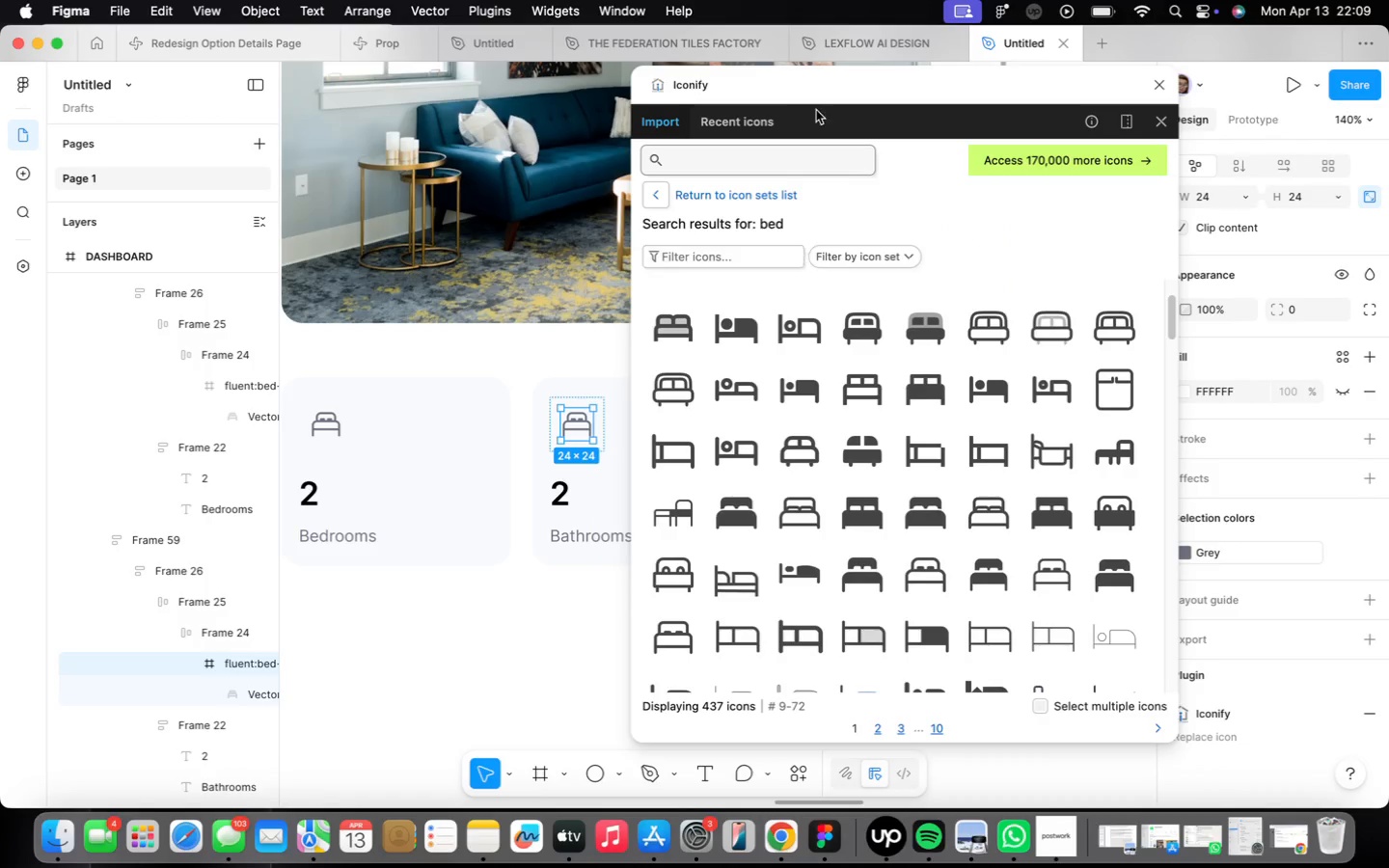 
type(bathroom)
 